 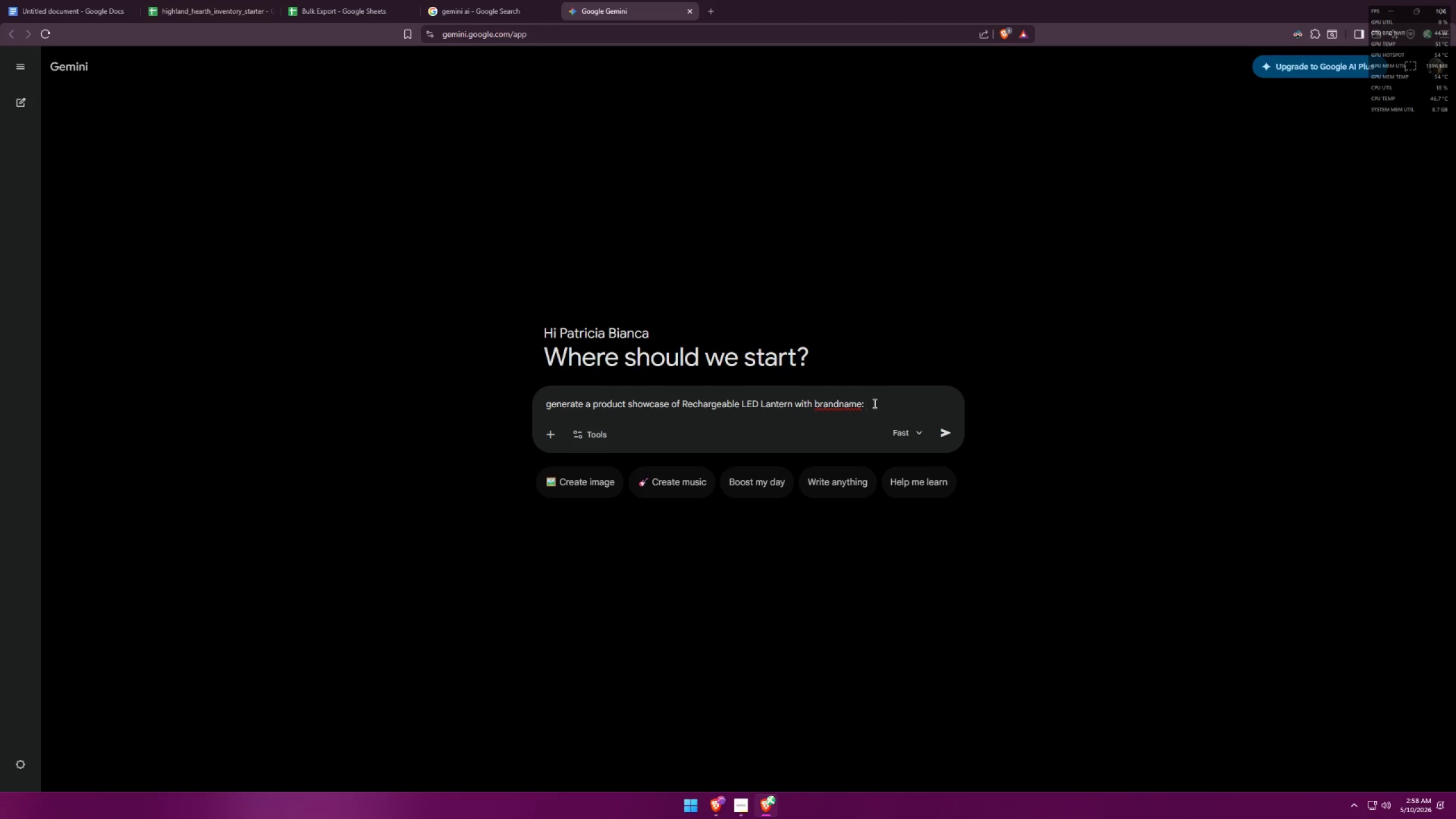 
key(Control+V)
 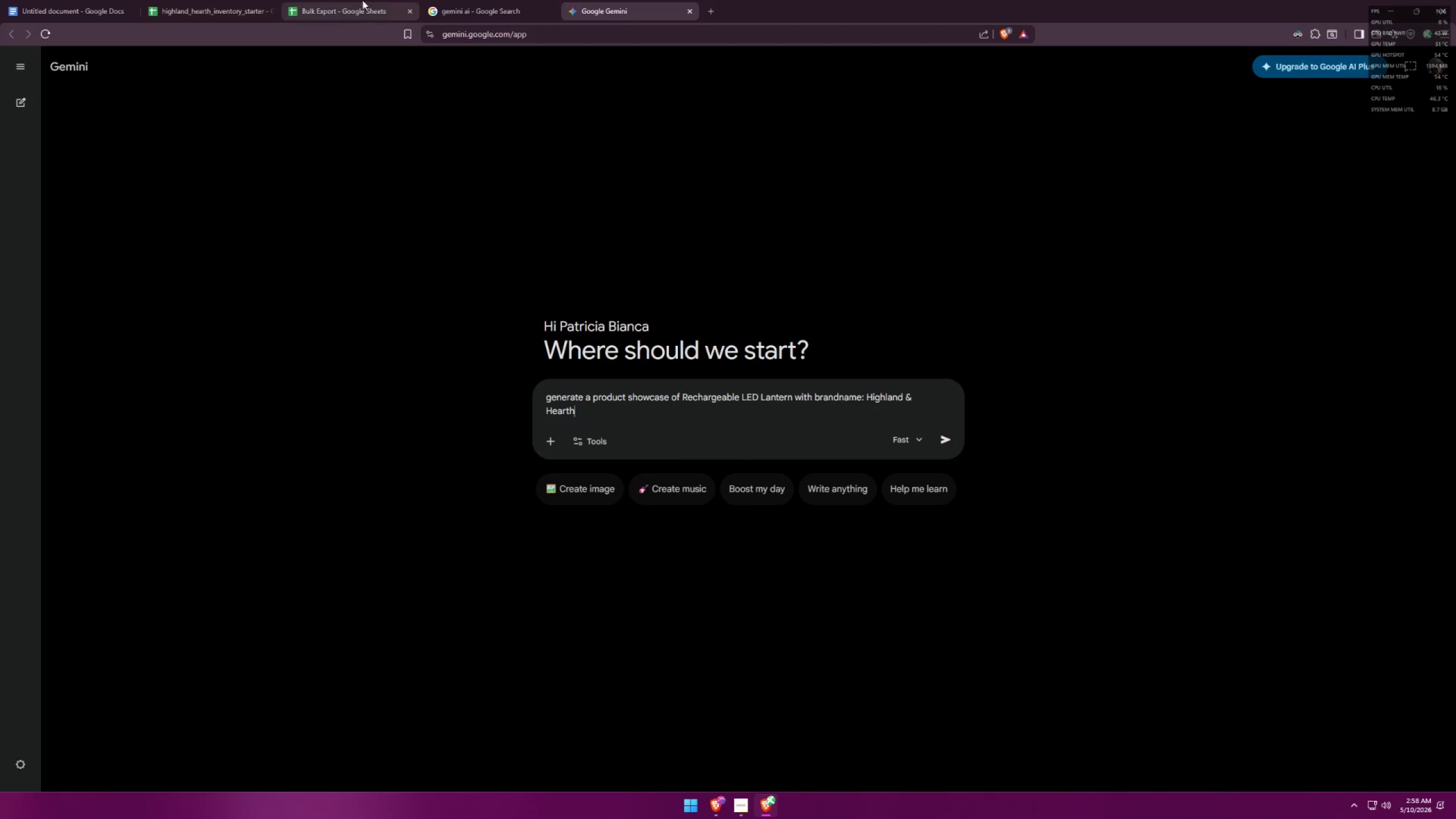 
double_click([428, 0])
 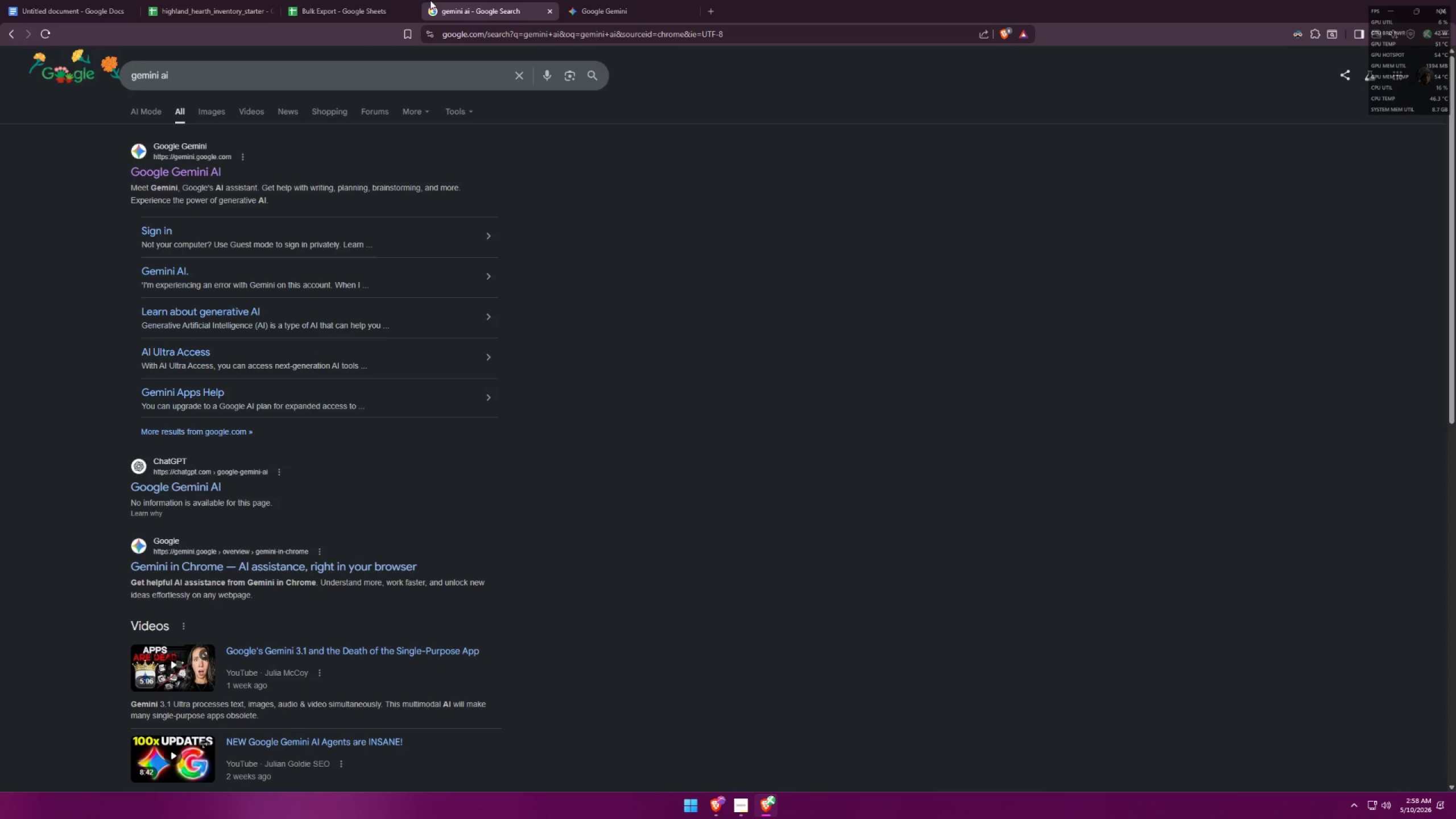 
left_click([351, 0])
 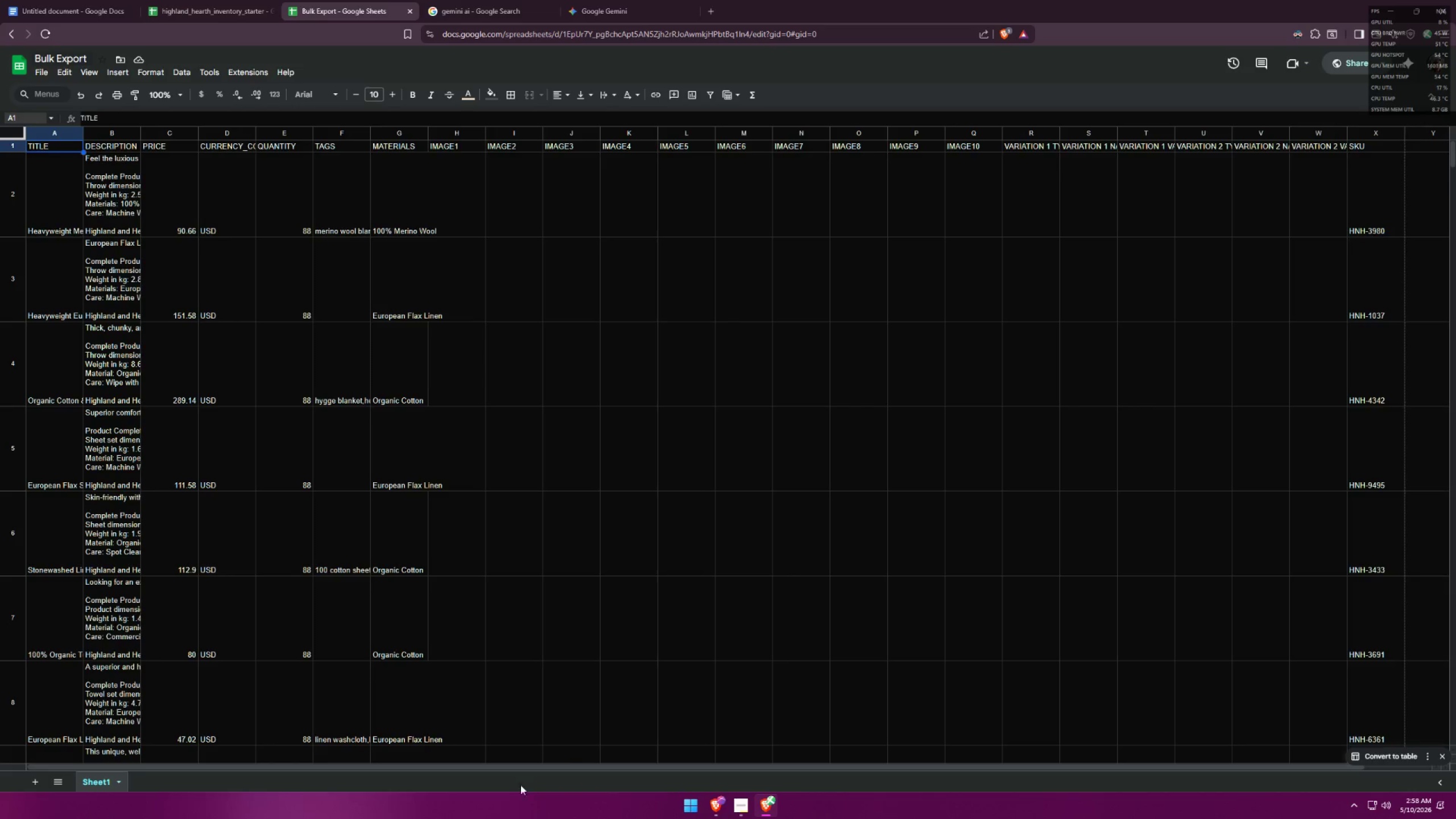 
left_click([218, 0])
 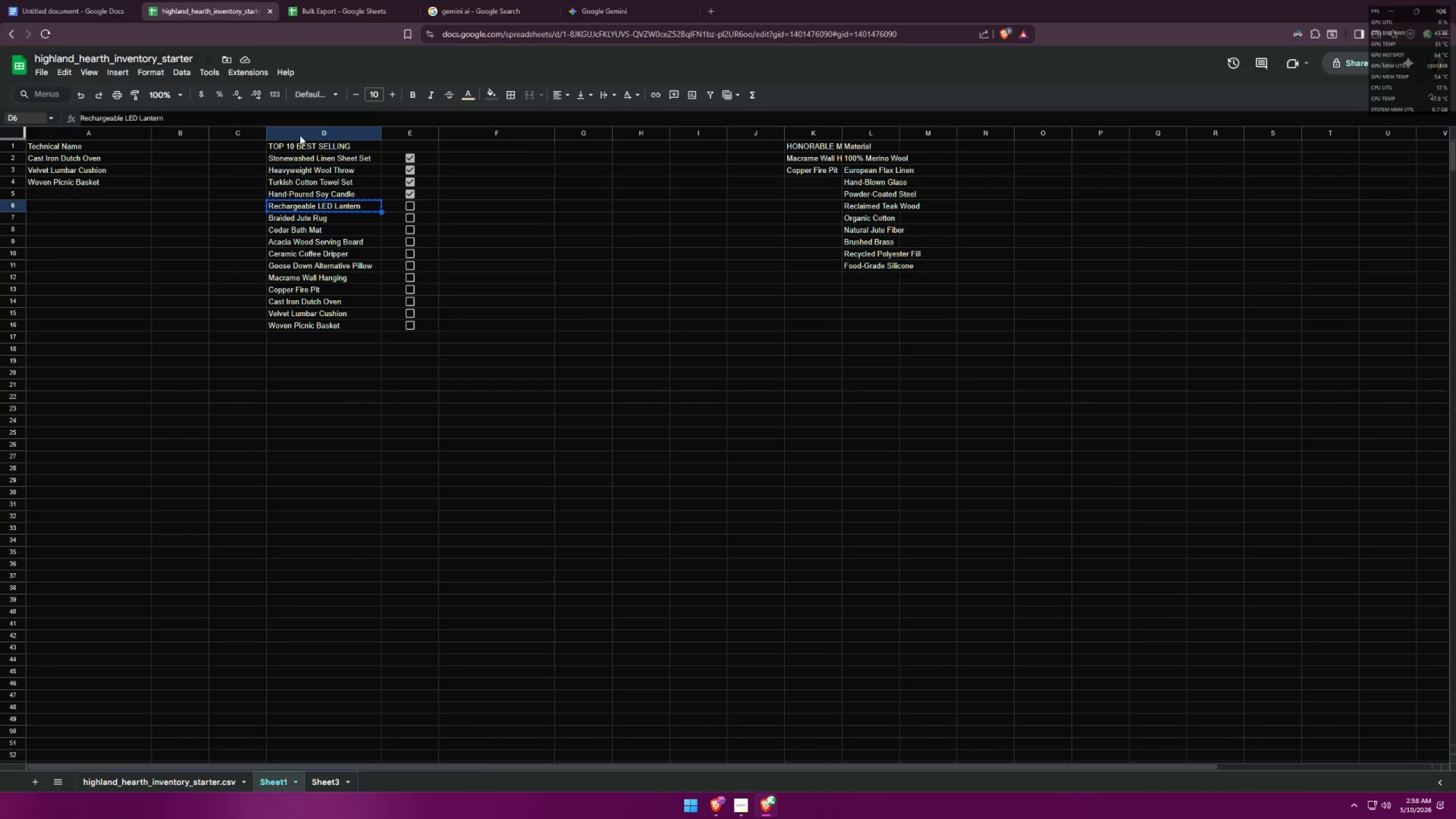 
left_click_drag(start_coordinate=[316, 7], to_coordinate=[0, 0])
 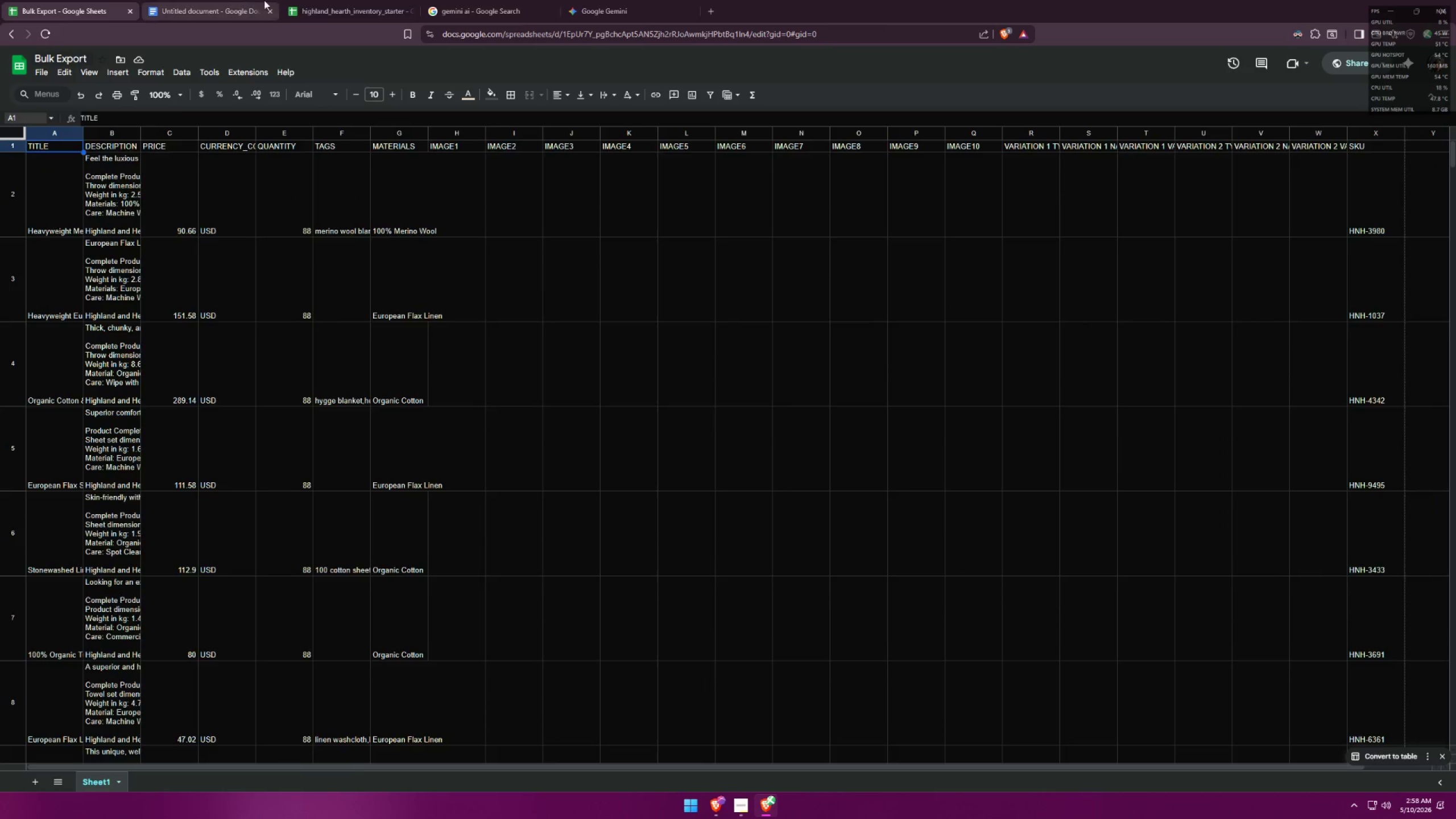 
left_click([303, 0])
 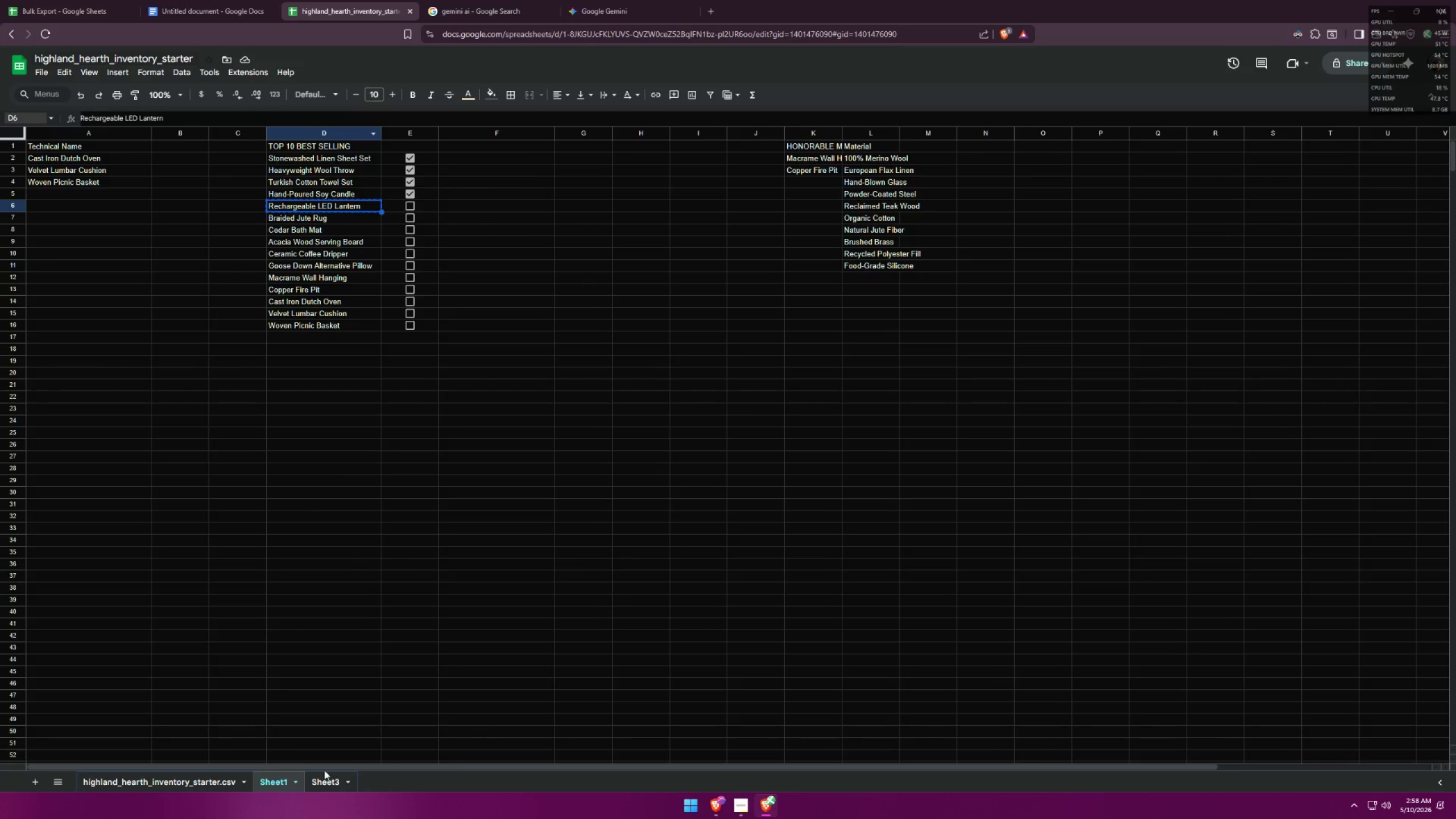 
left_click([335, 785])
 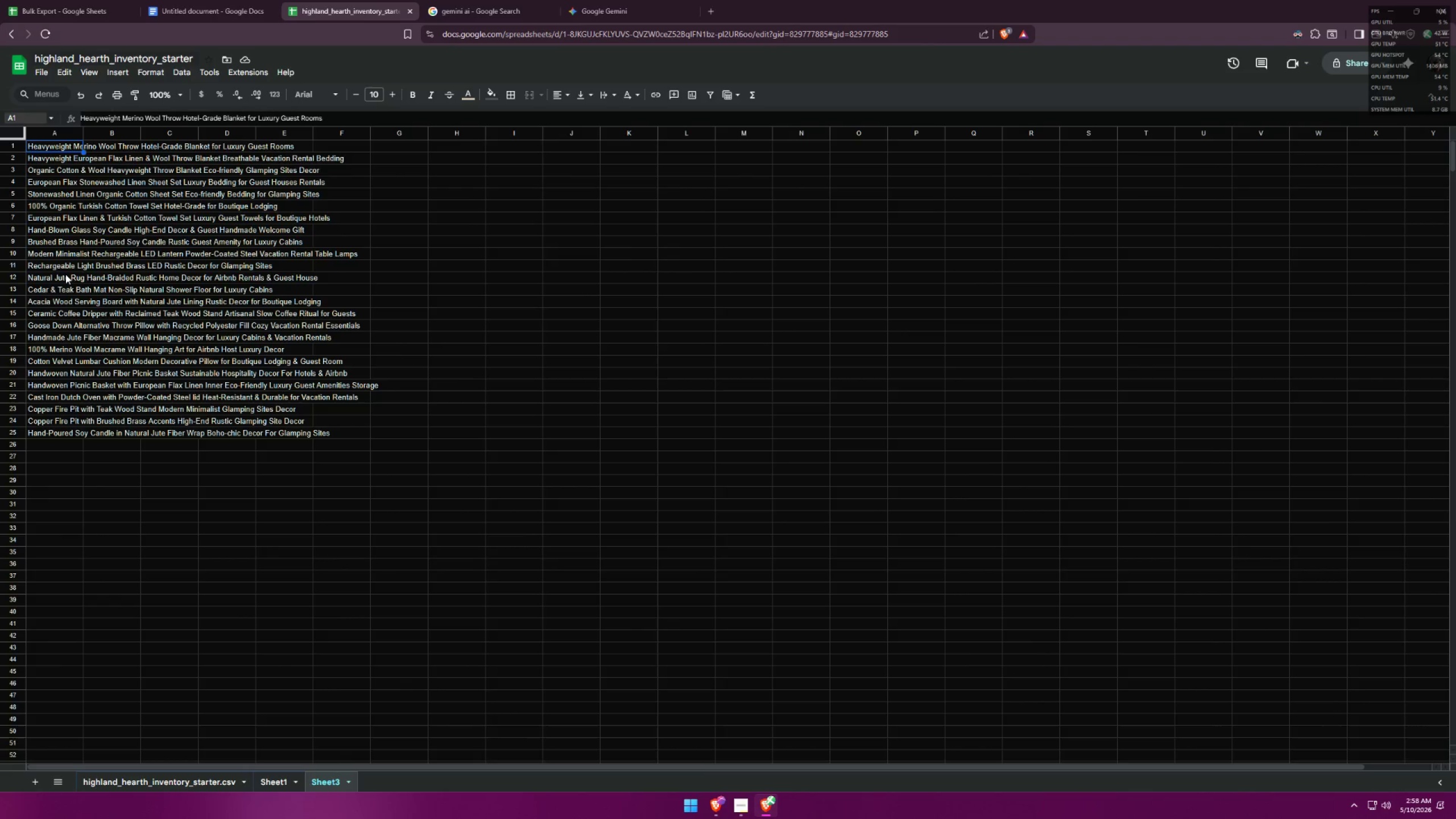 
wait(8.44)
 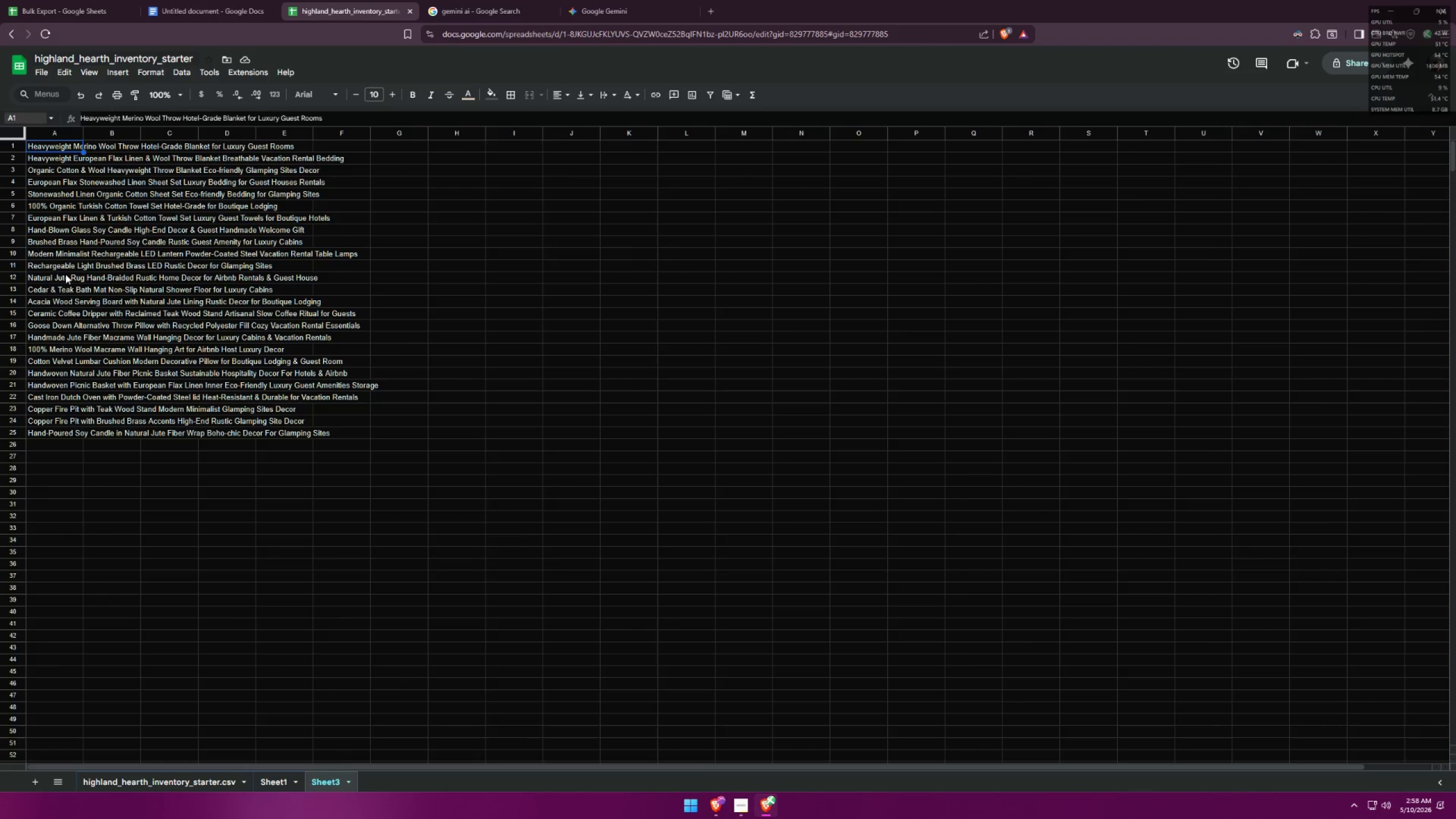 
left_click([535, 0])
 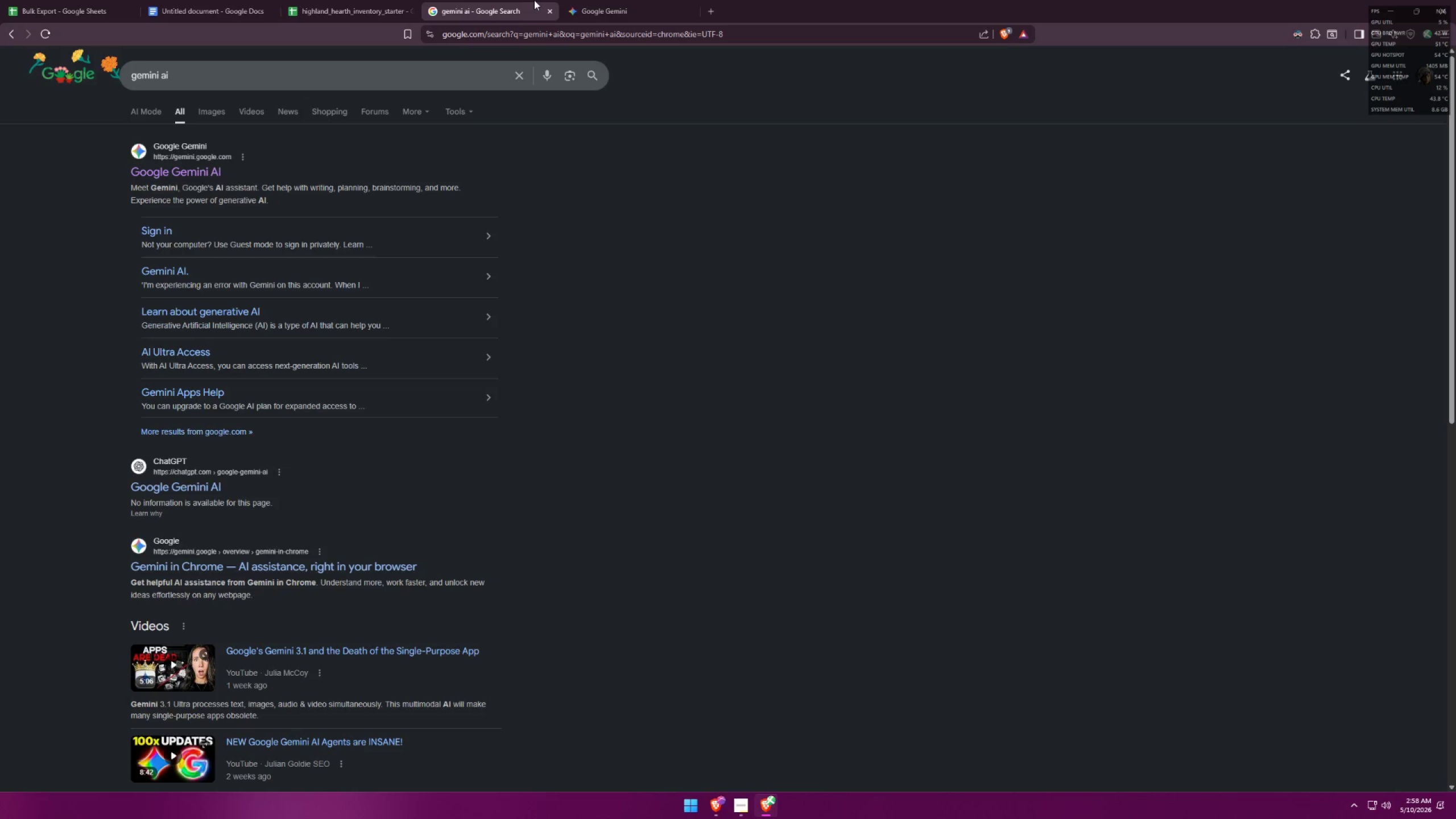 
left_click([576, 0])
 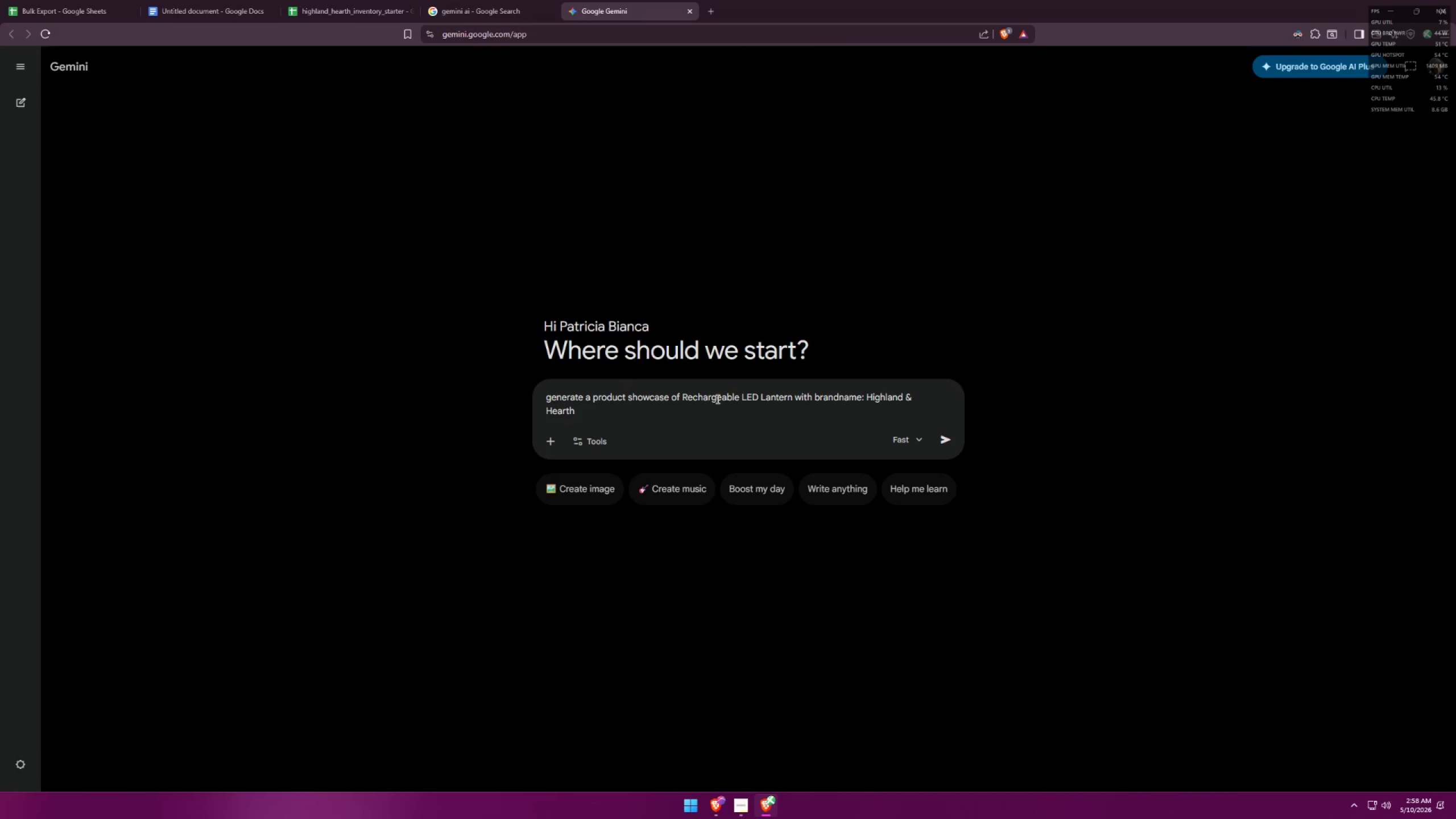 
left_click([683, 396])
 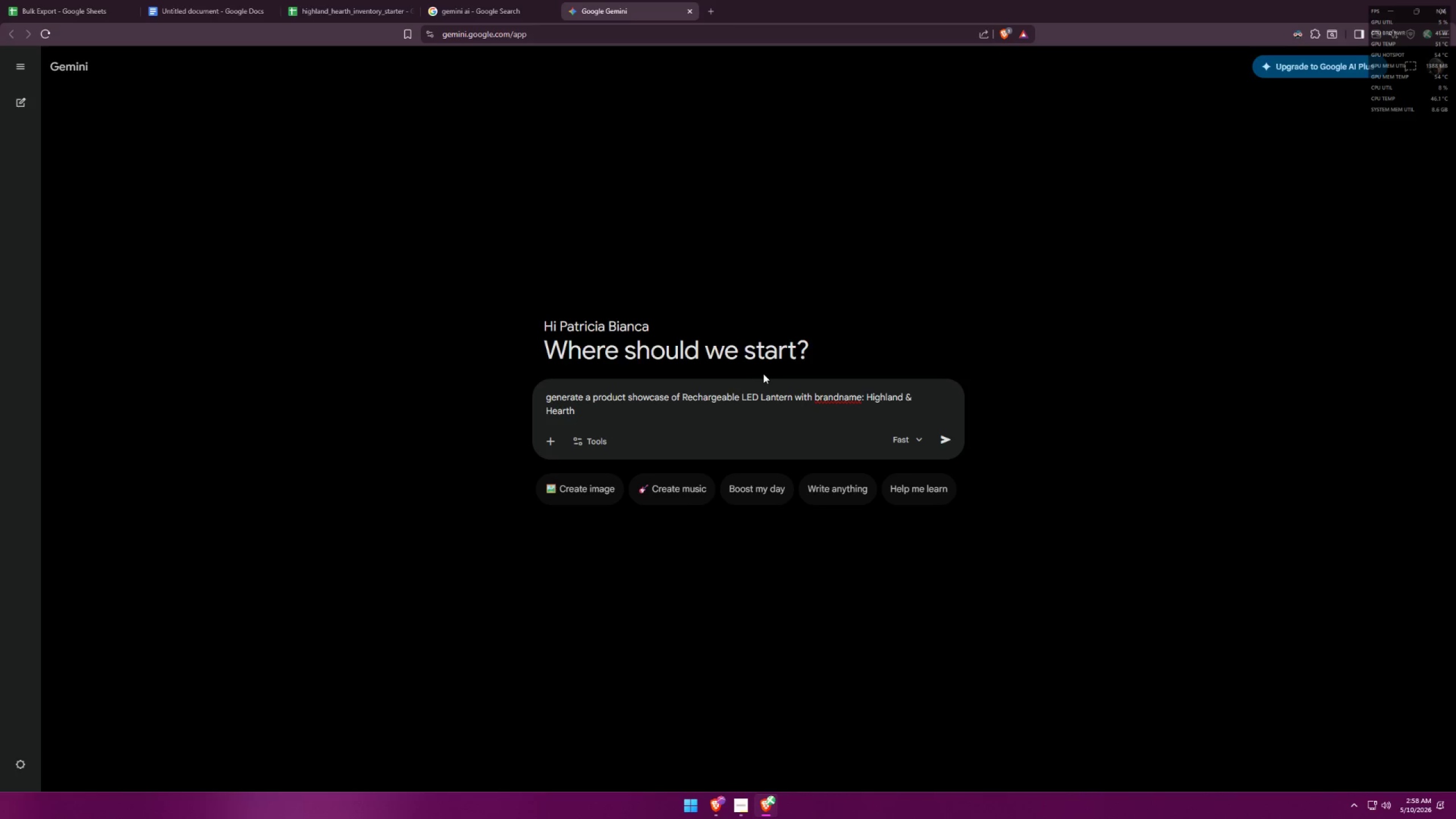 
key(2)
 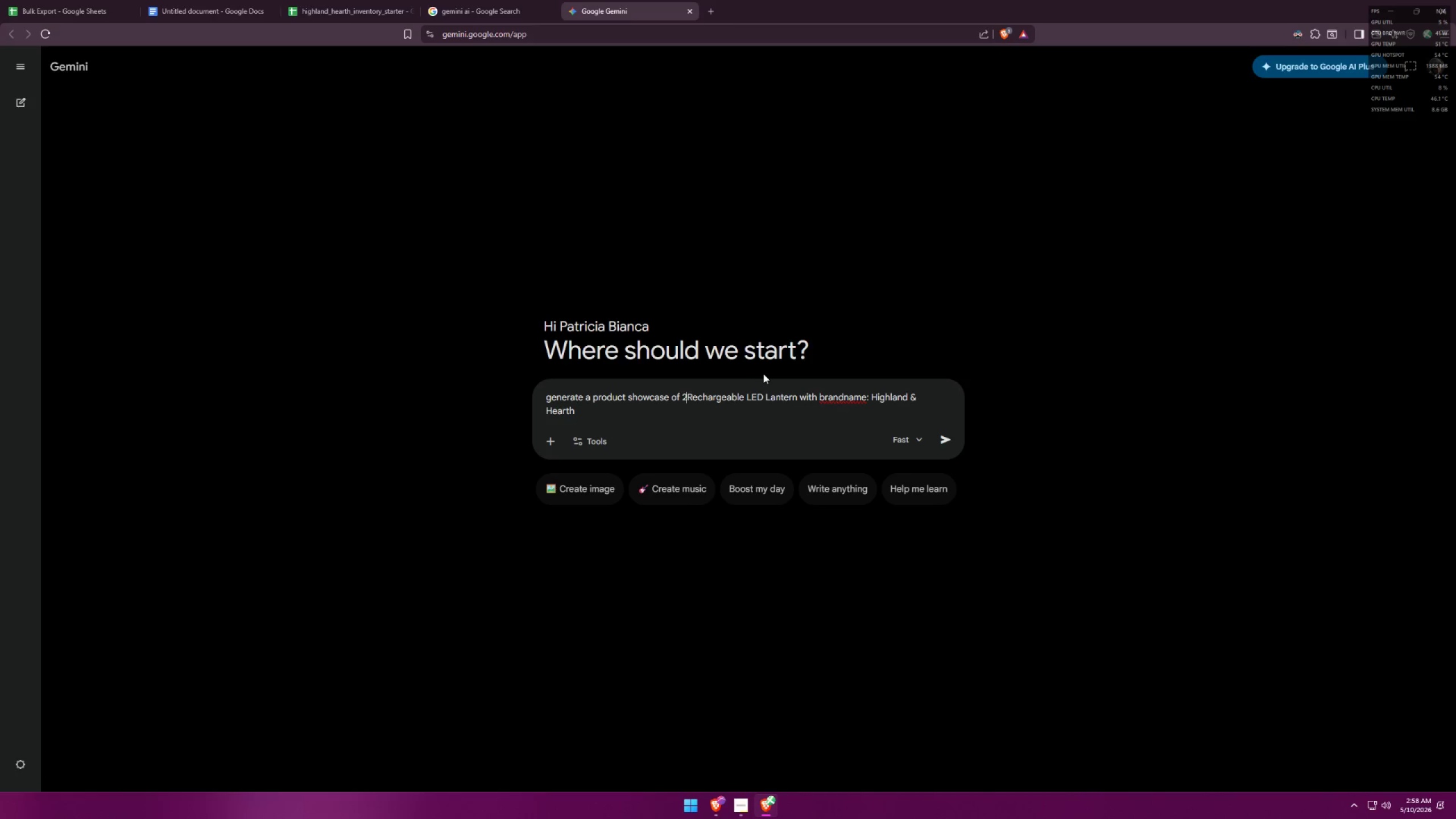 
key(Space)
 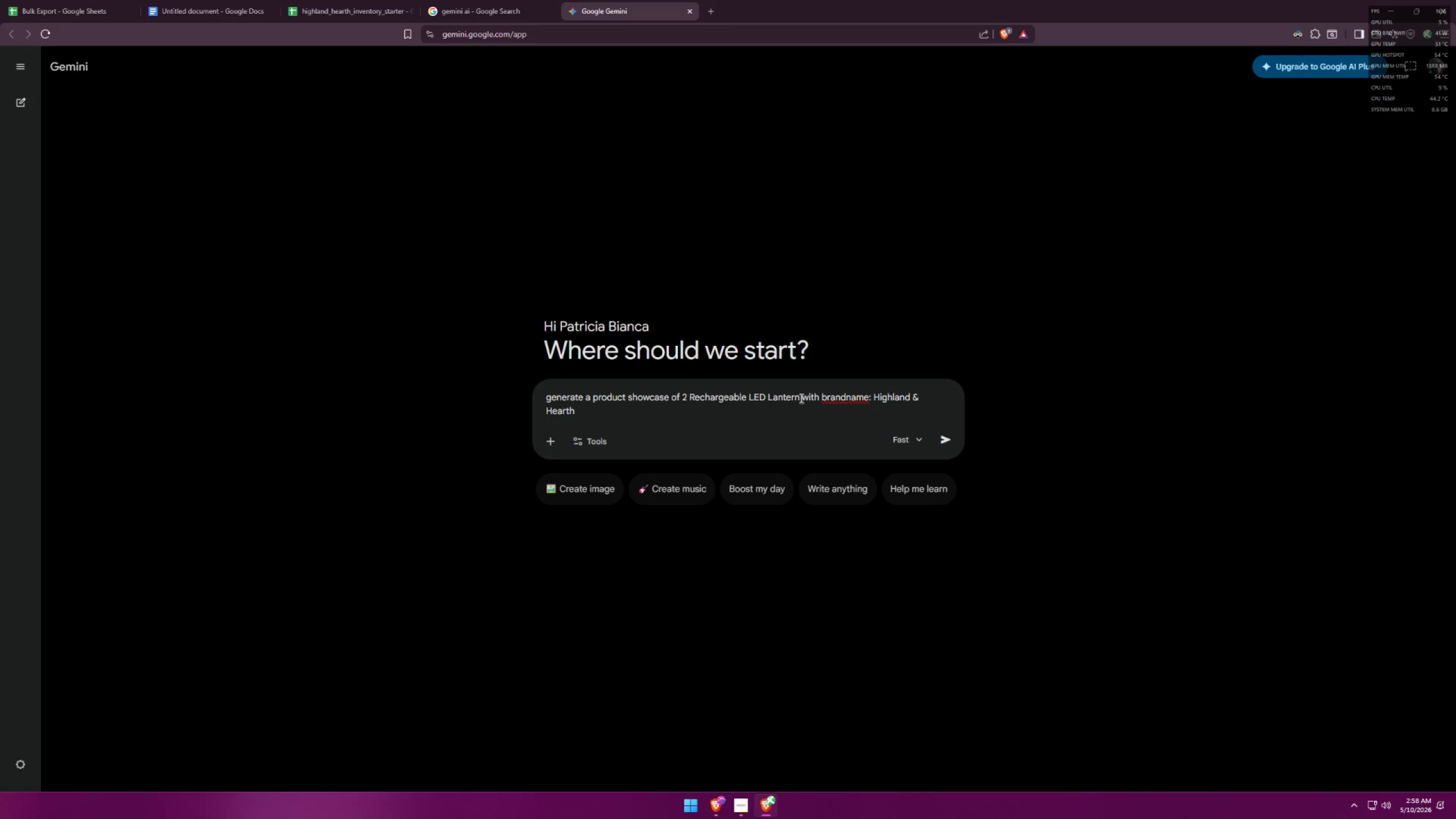 
key(Backspace)
 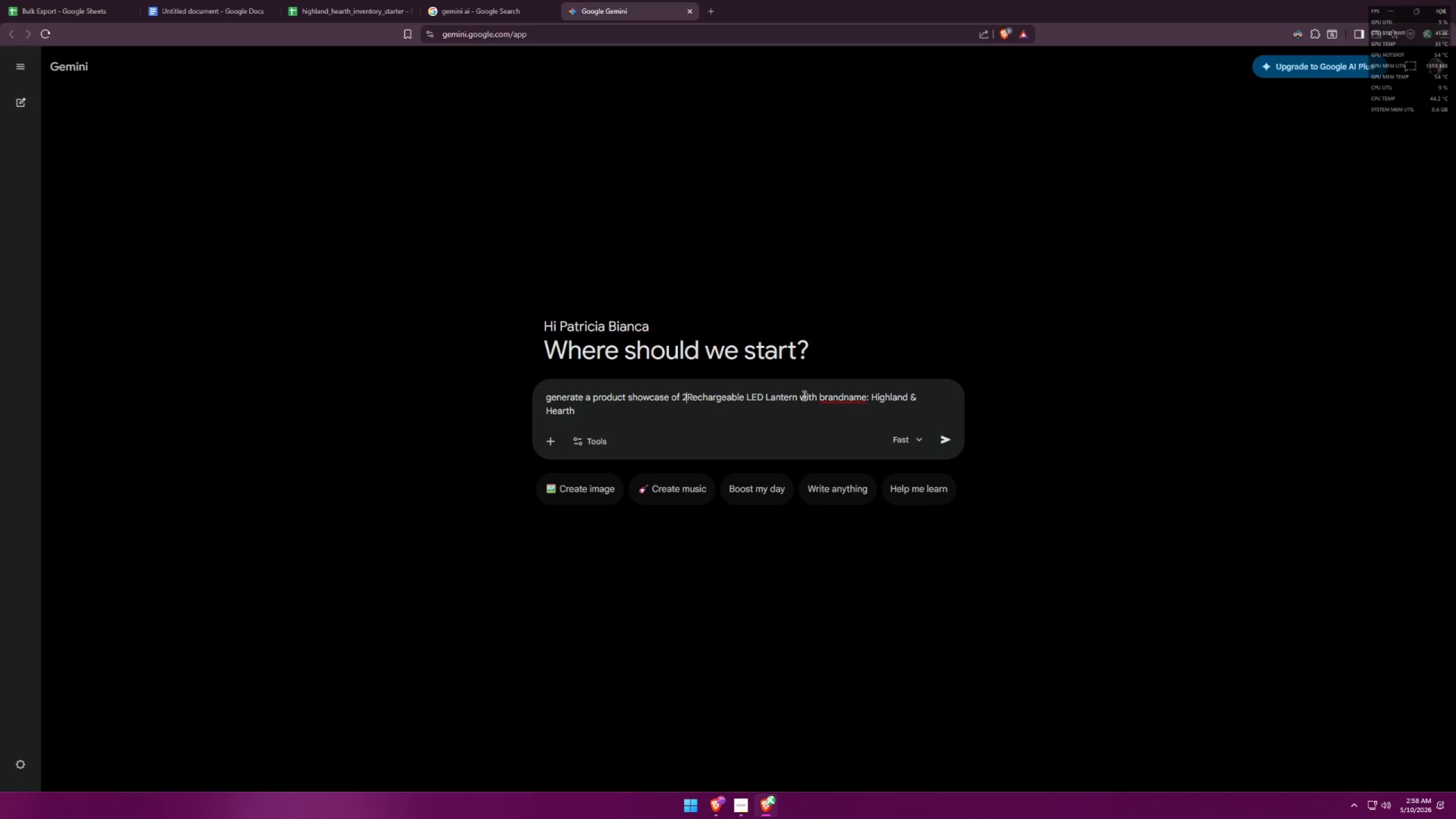 
key(Backspace)
 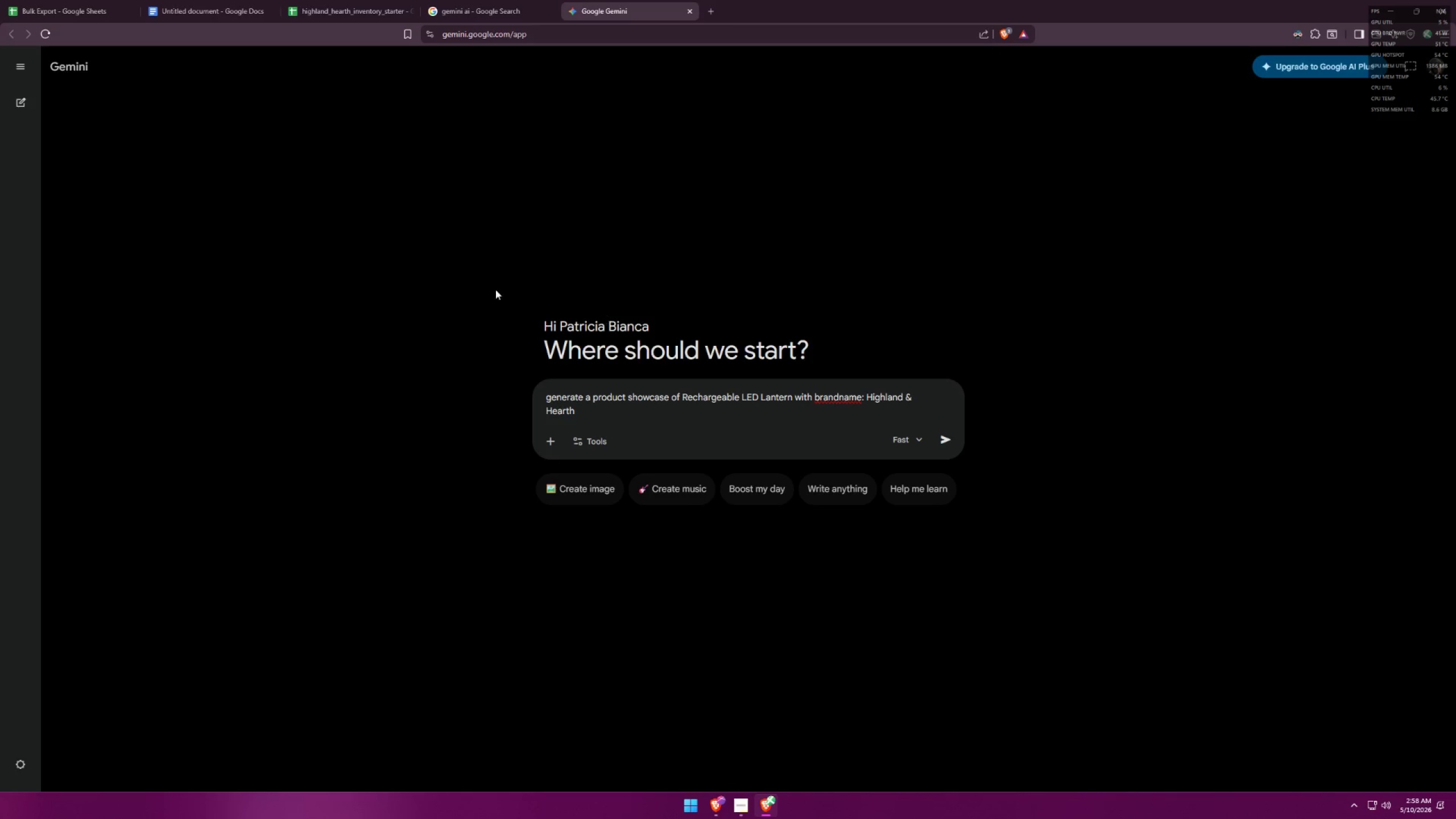 
left_click([317, 0])
 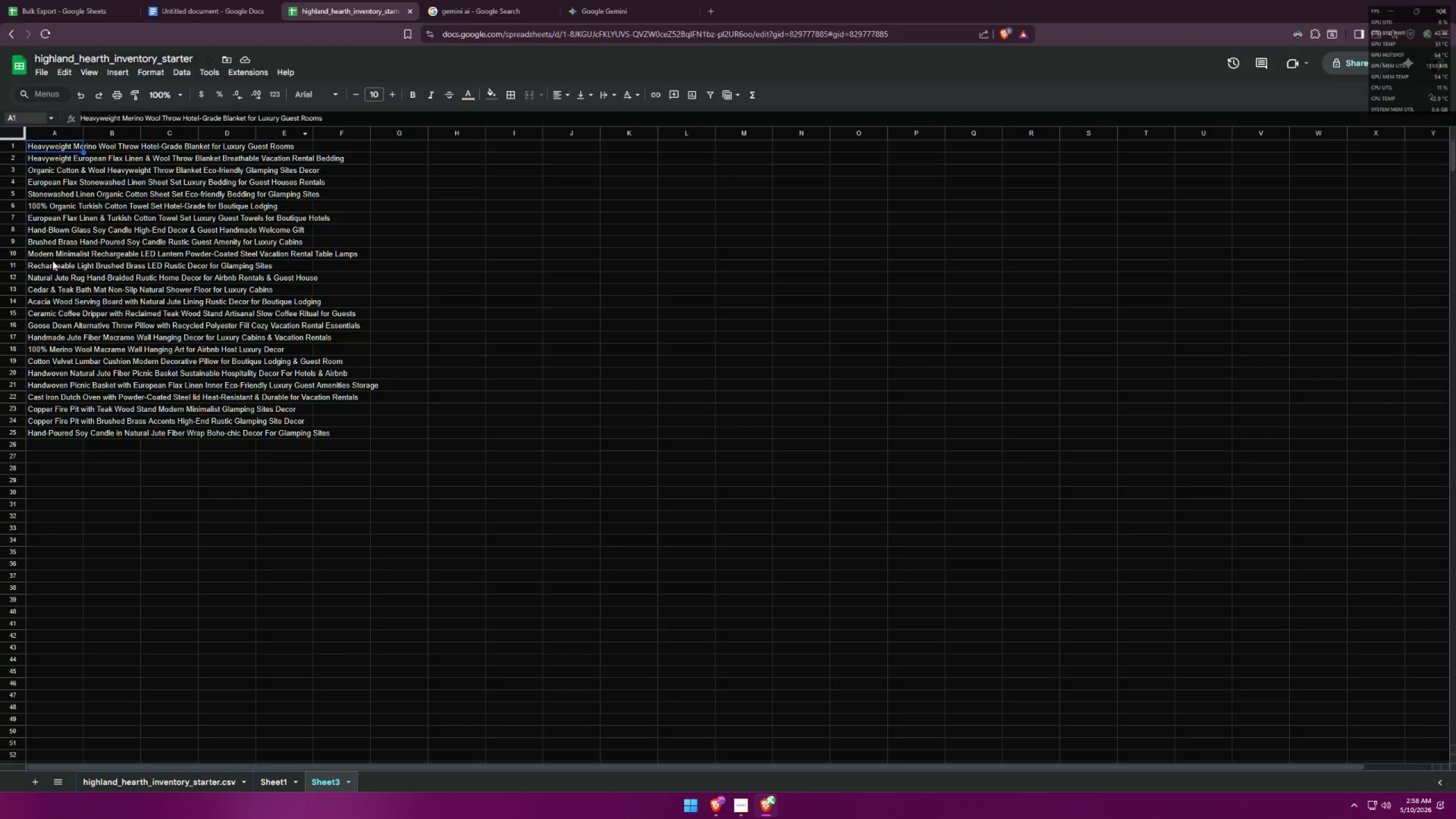 
left_click([196, 1])
 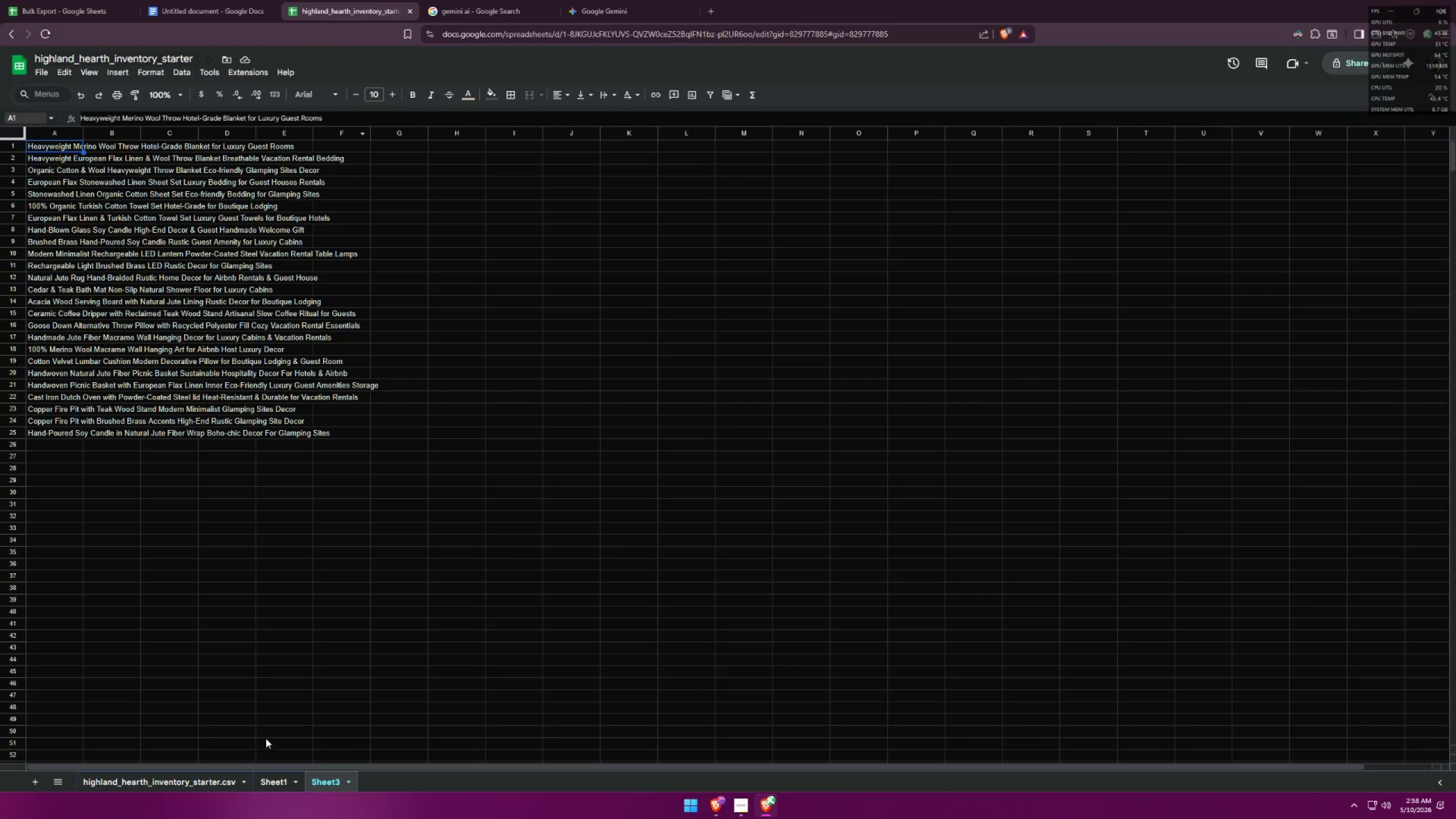 
left_click([274, 780])
 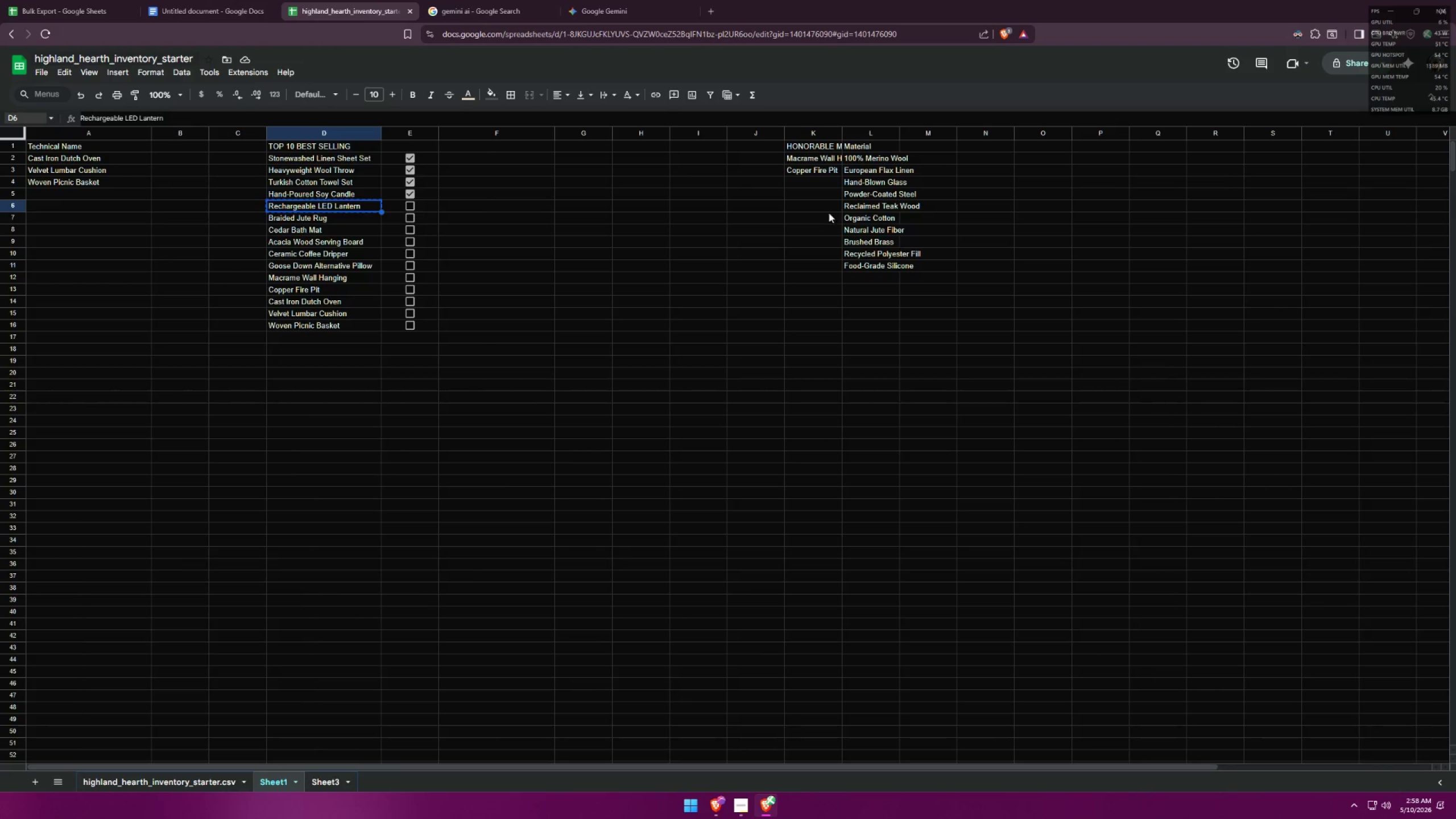 
left_click([871, 193])
 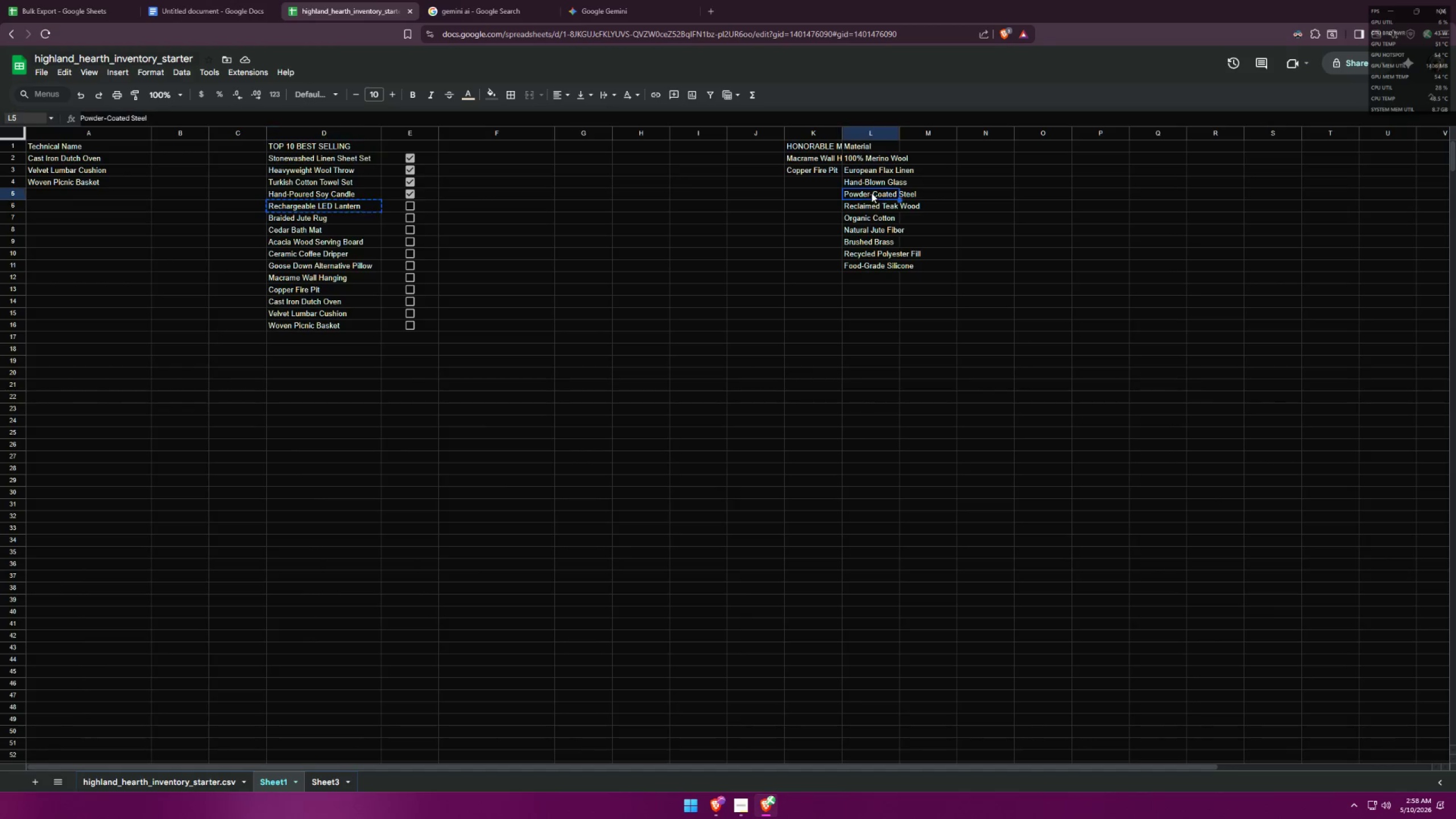 
key(Control+ControlLeft)
 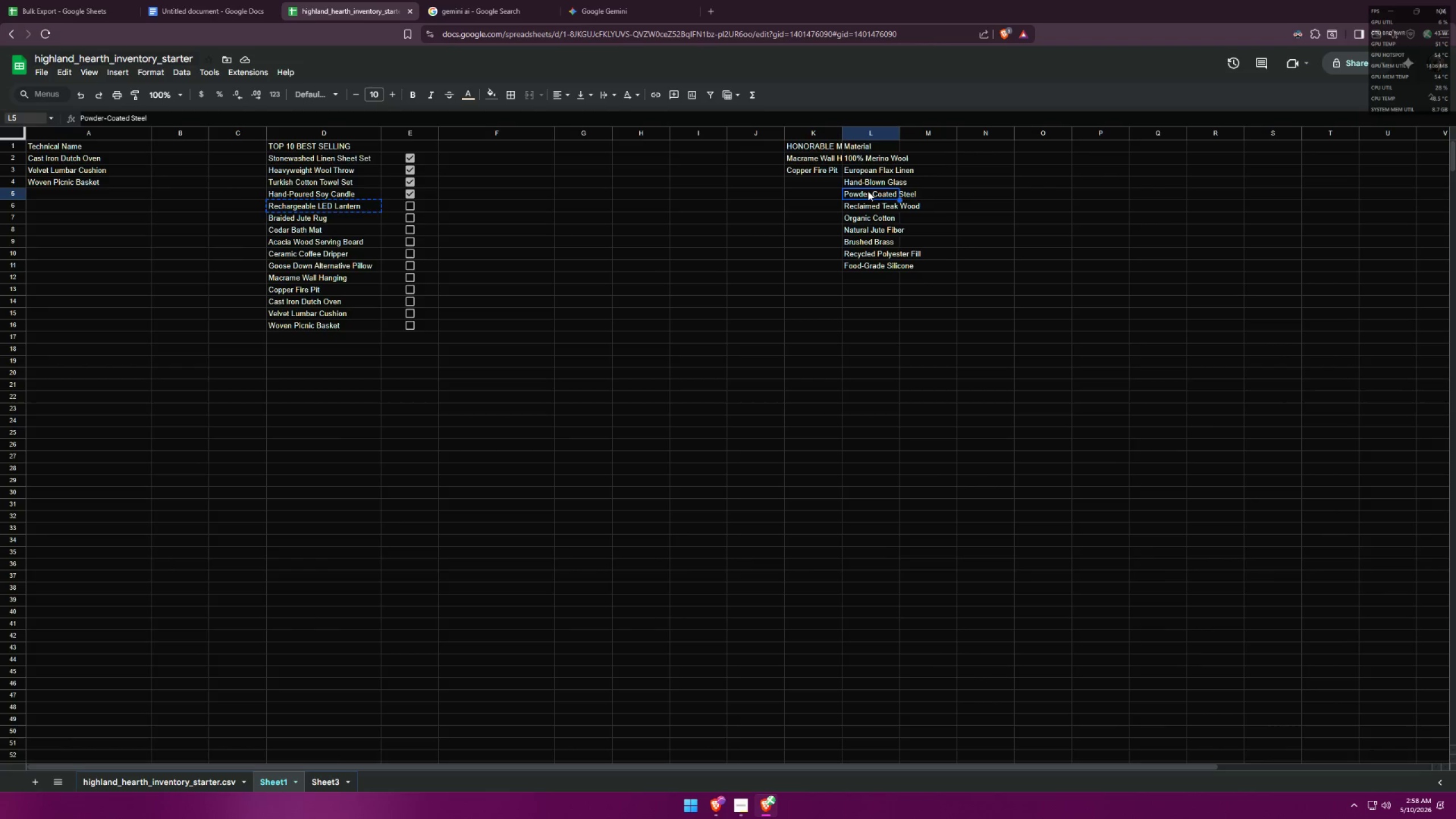 
key(Control+C)
 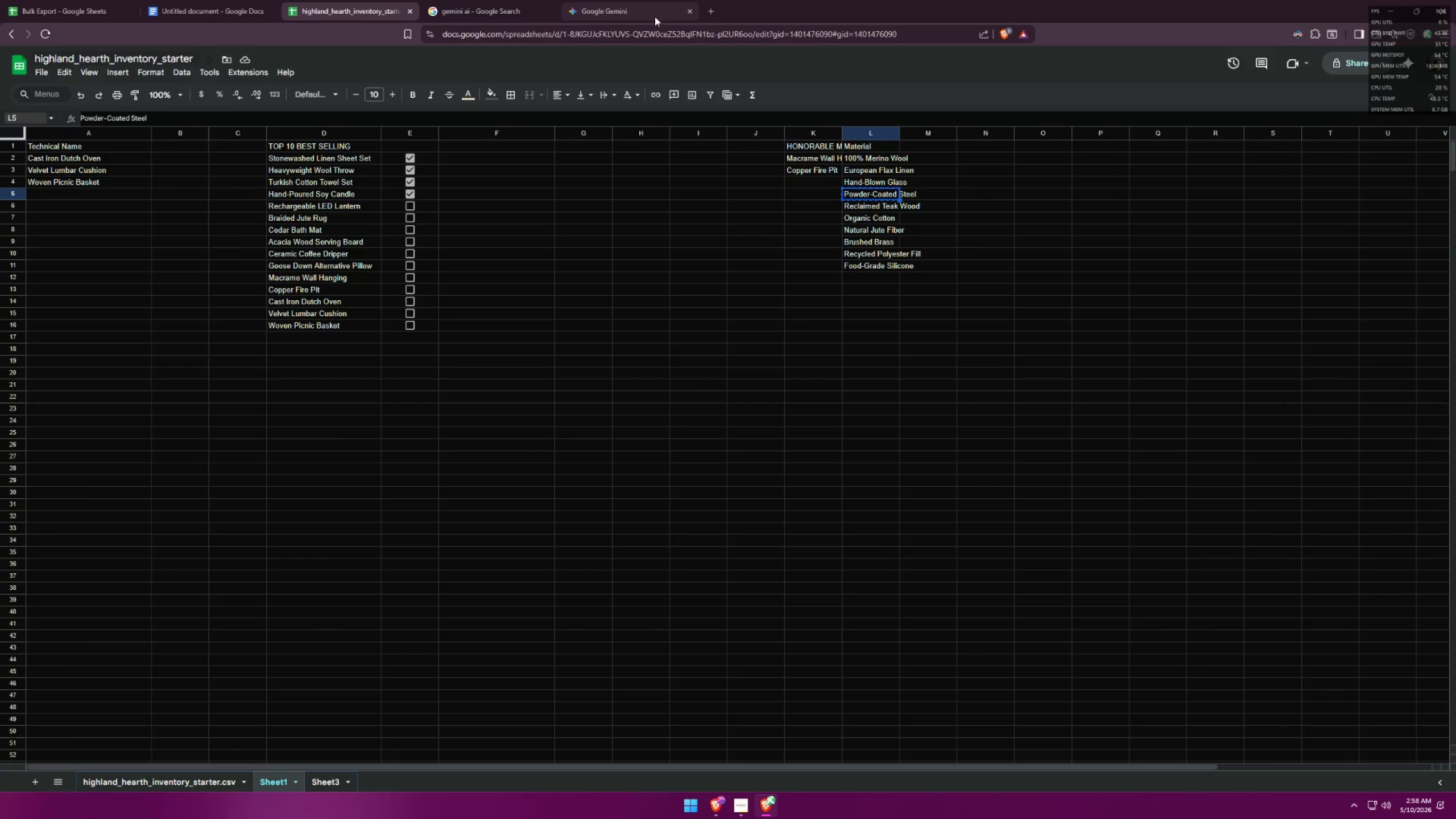 
left_click([614, 0])
 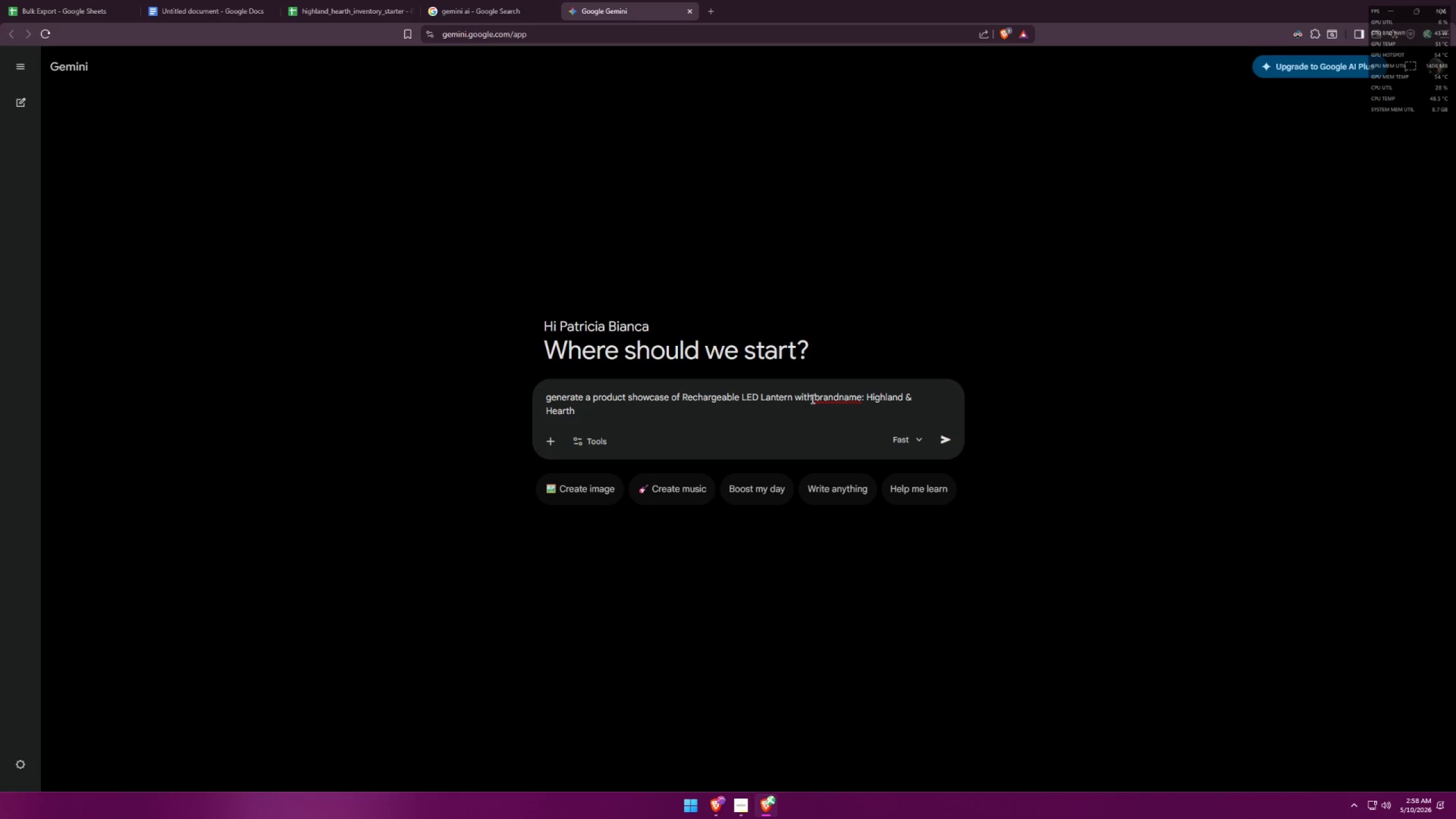 
left_click([792, 399])
 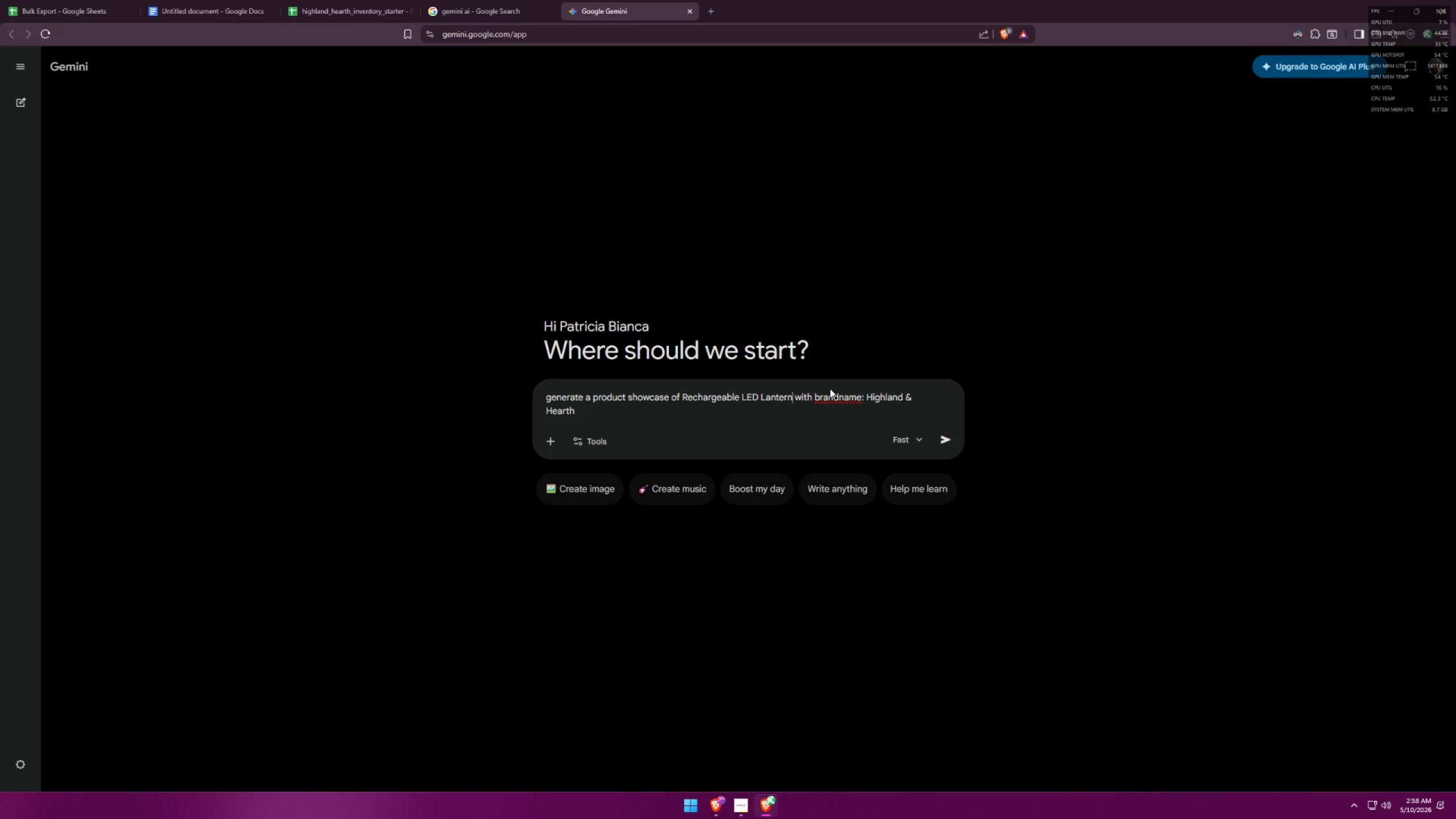 
type( in )
 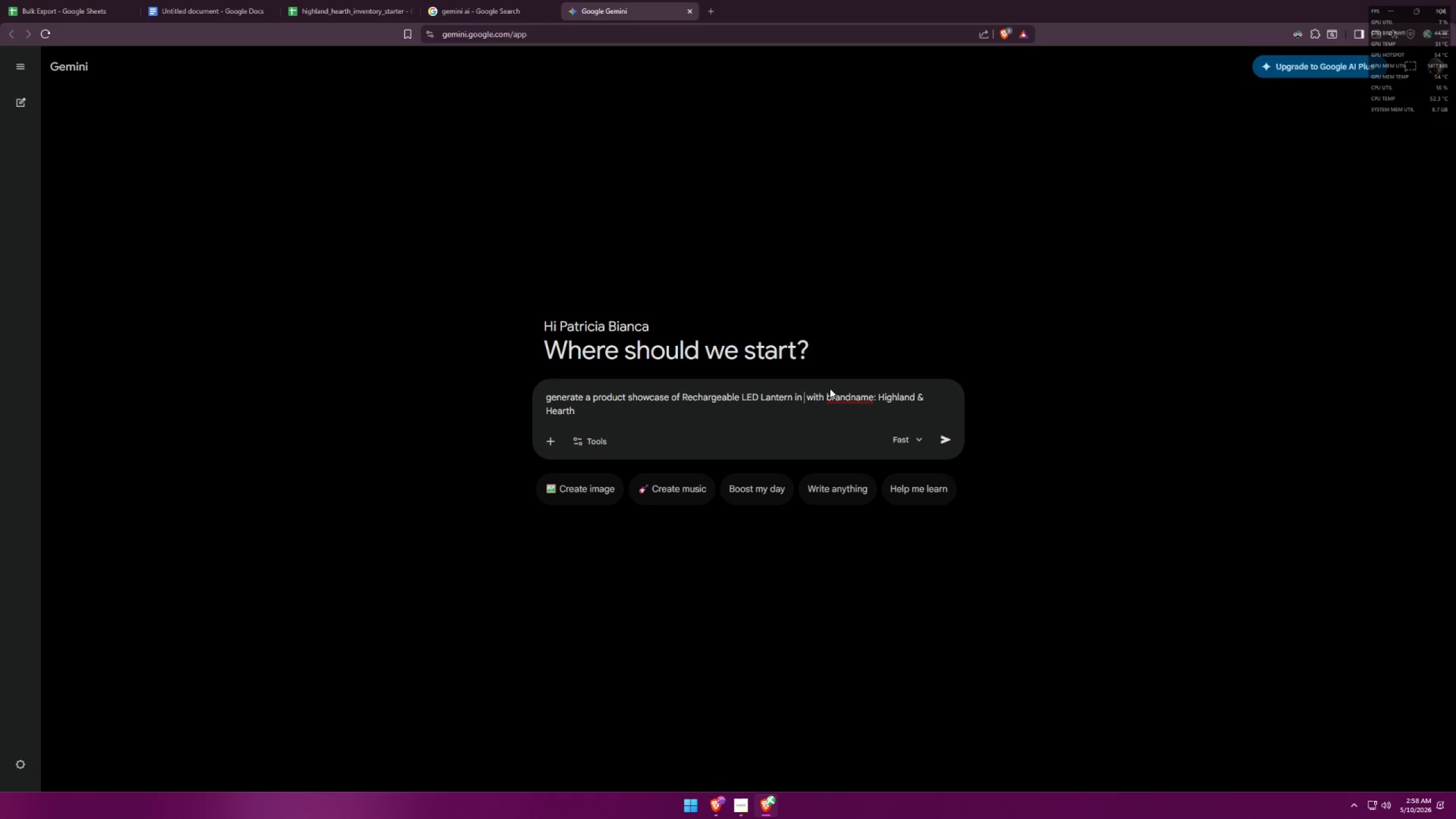 
key(Control+ControlLeft)
 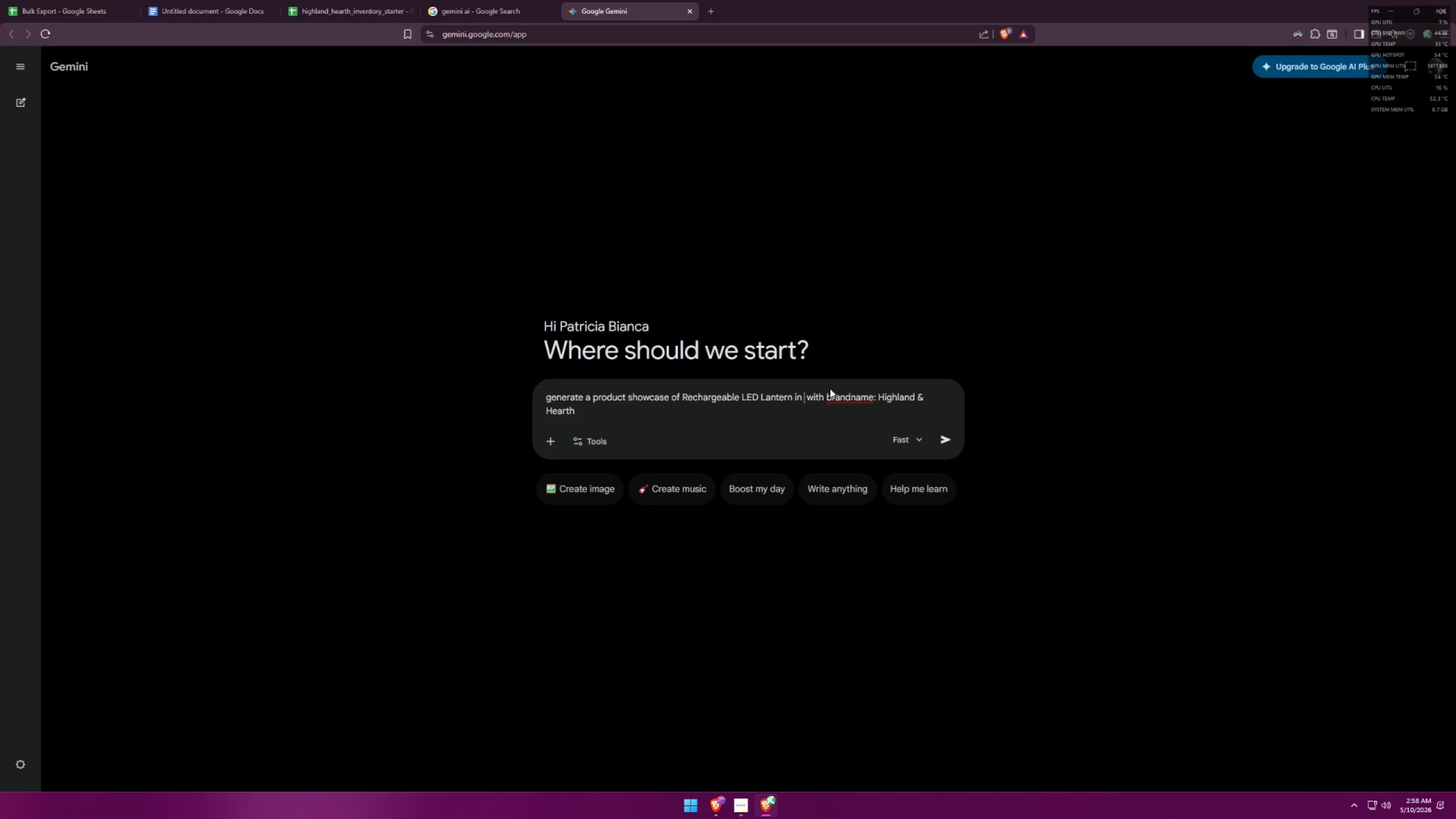 
key(Control+V)
 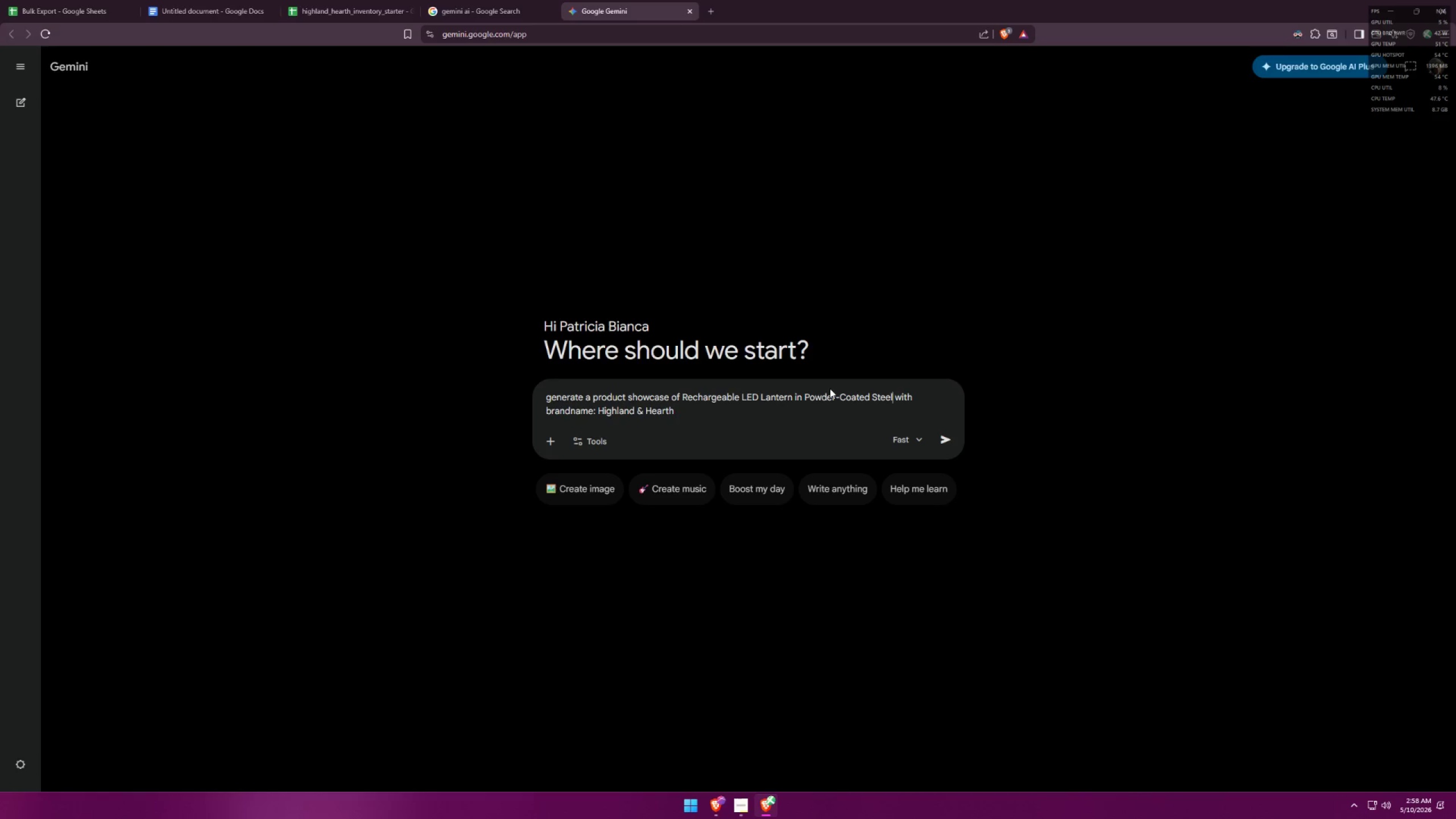 
type( and )
 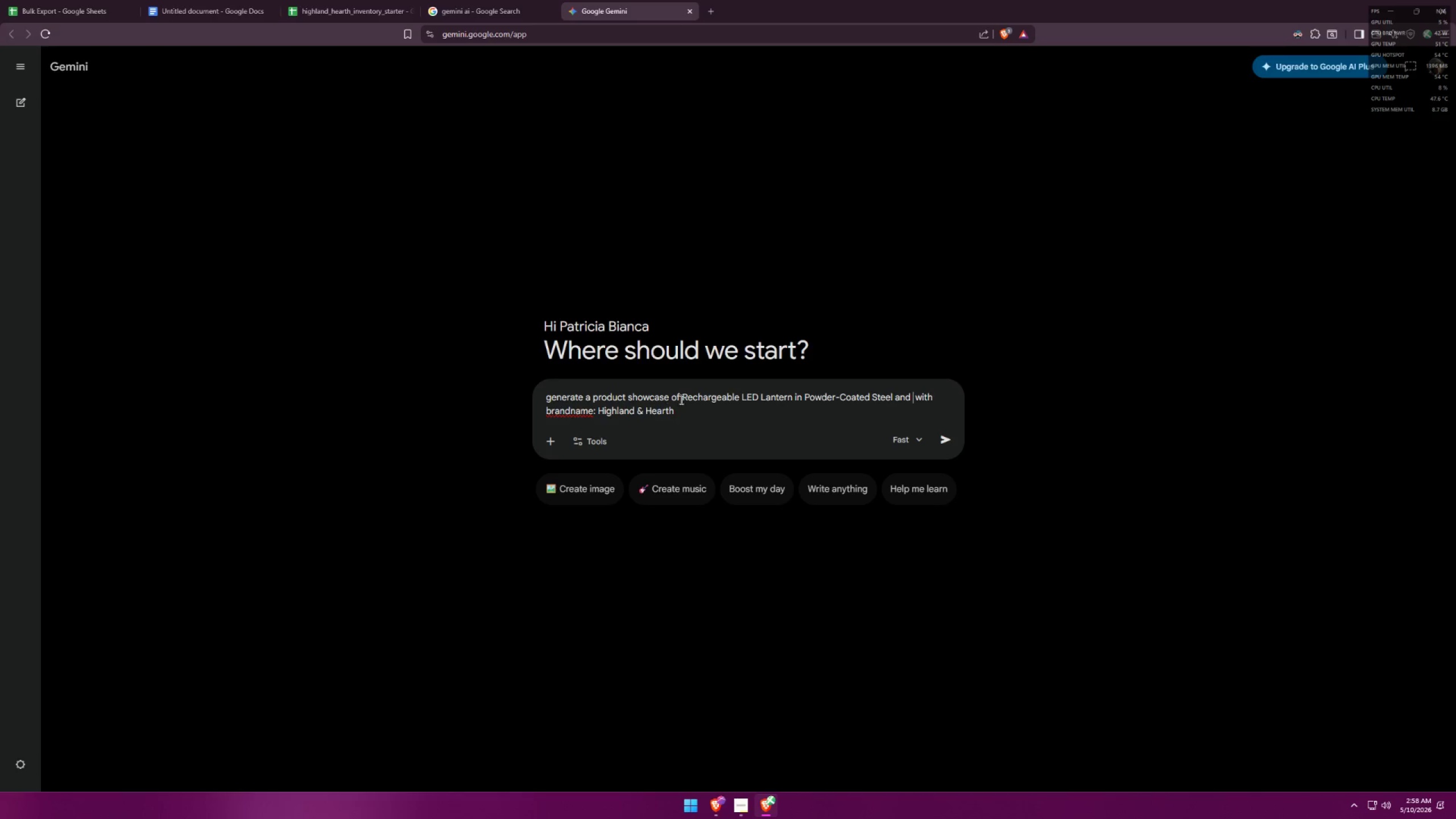 
left_click_drag(start_coordinate=[684, 396], to_coordinate=[792, 398])
 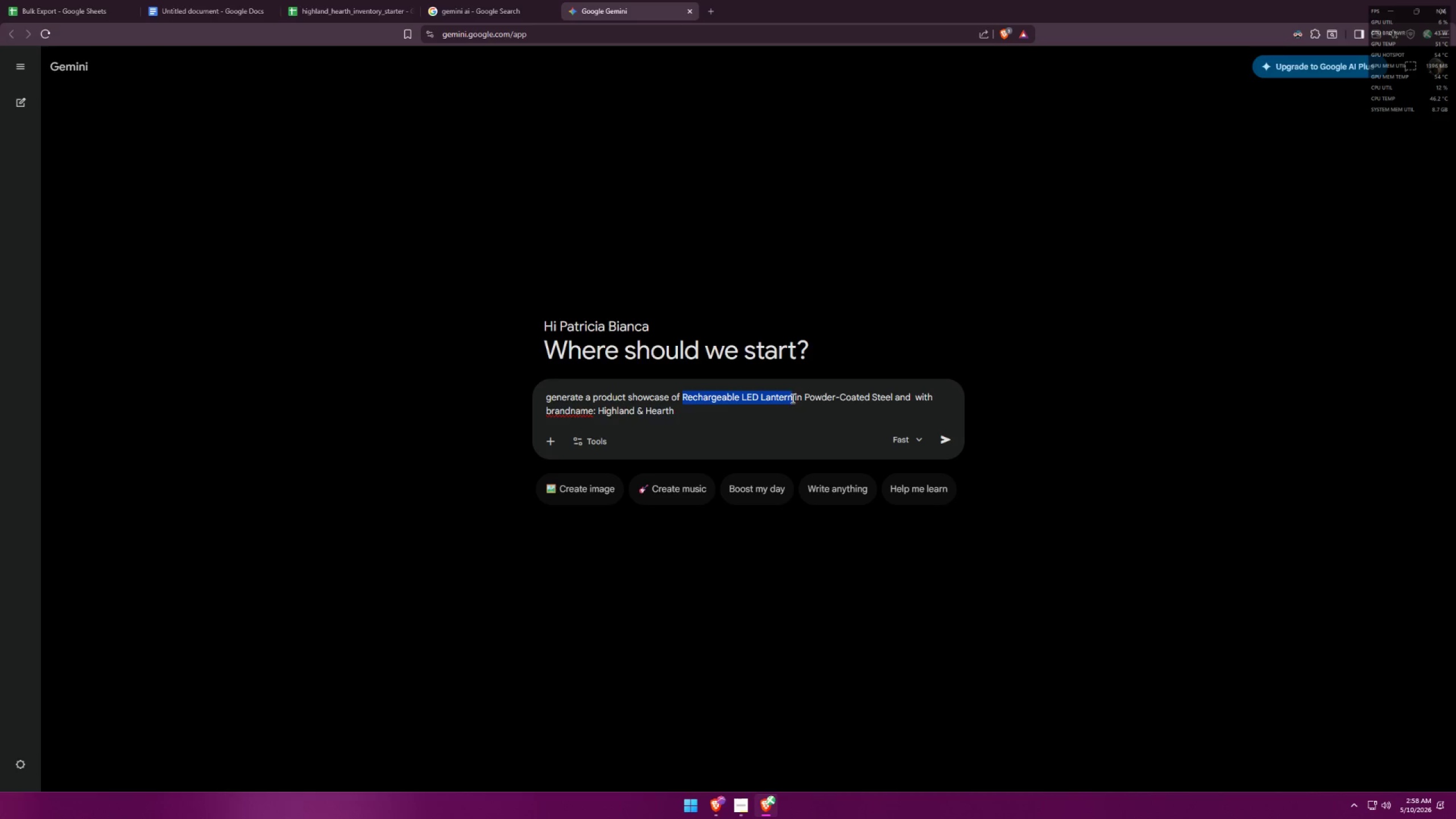 
key(Control+ControlLeft)
 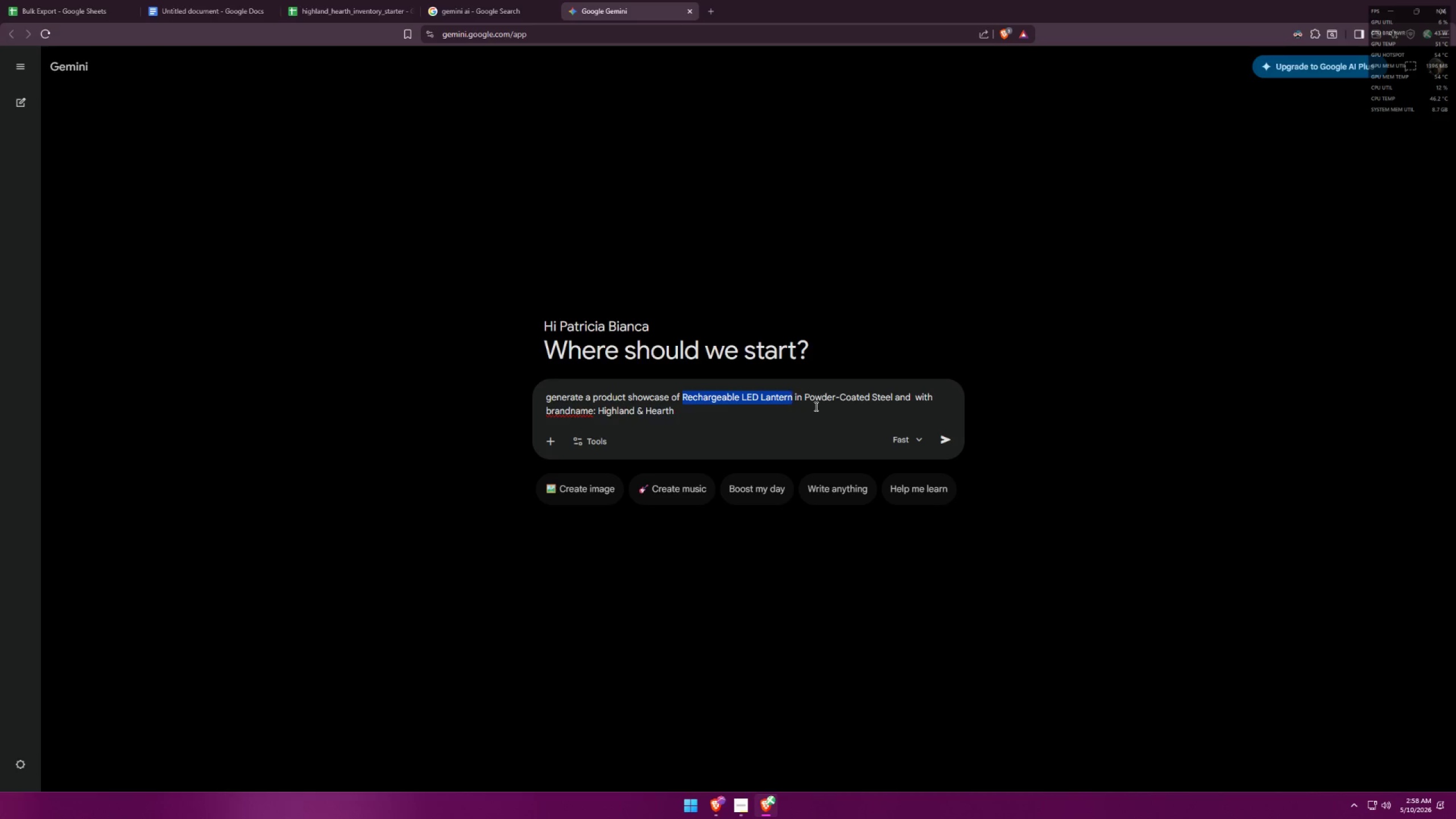 
key(Control+C)
 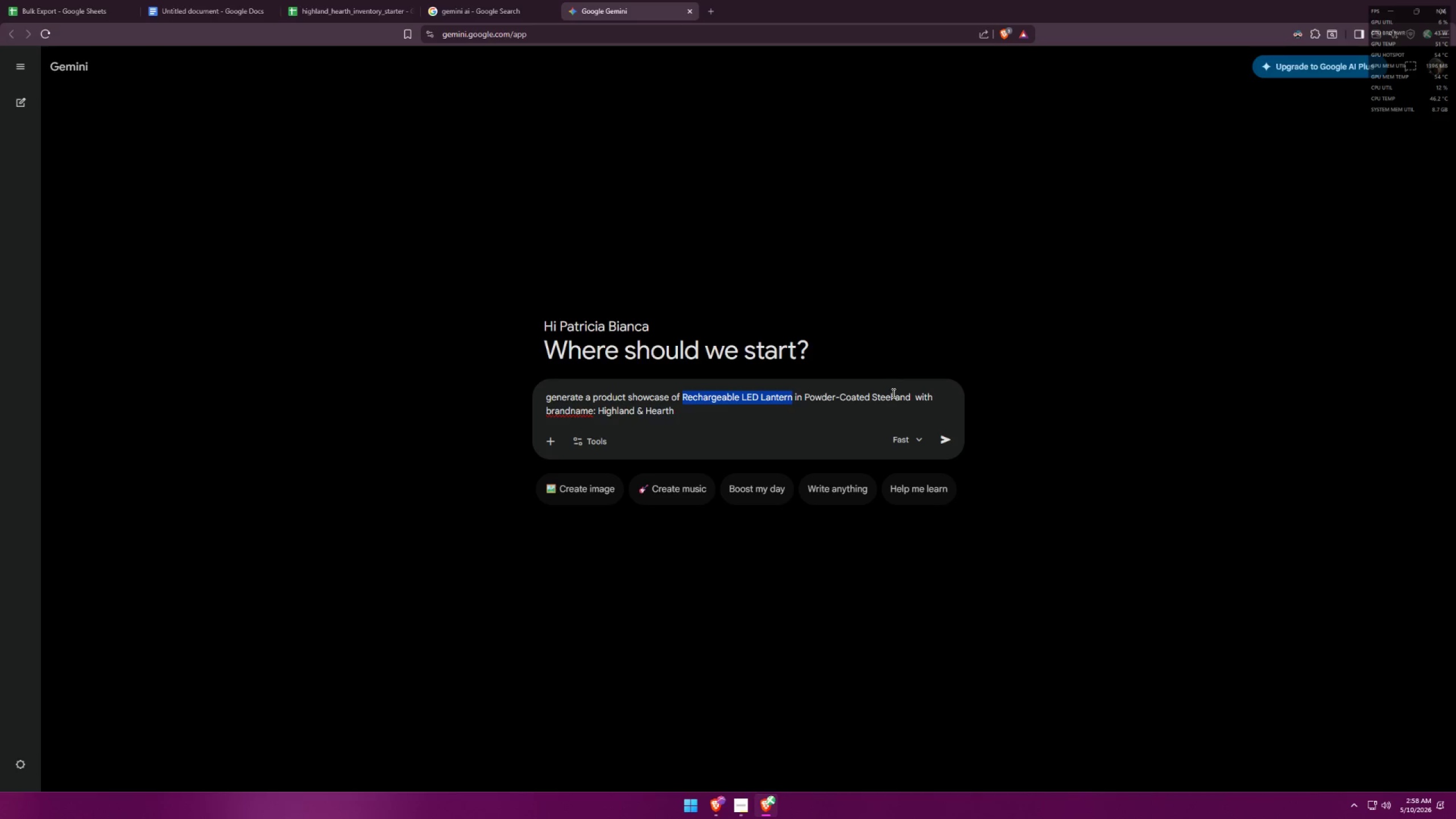 
left_click([892, 393])
 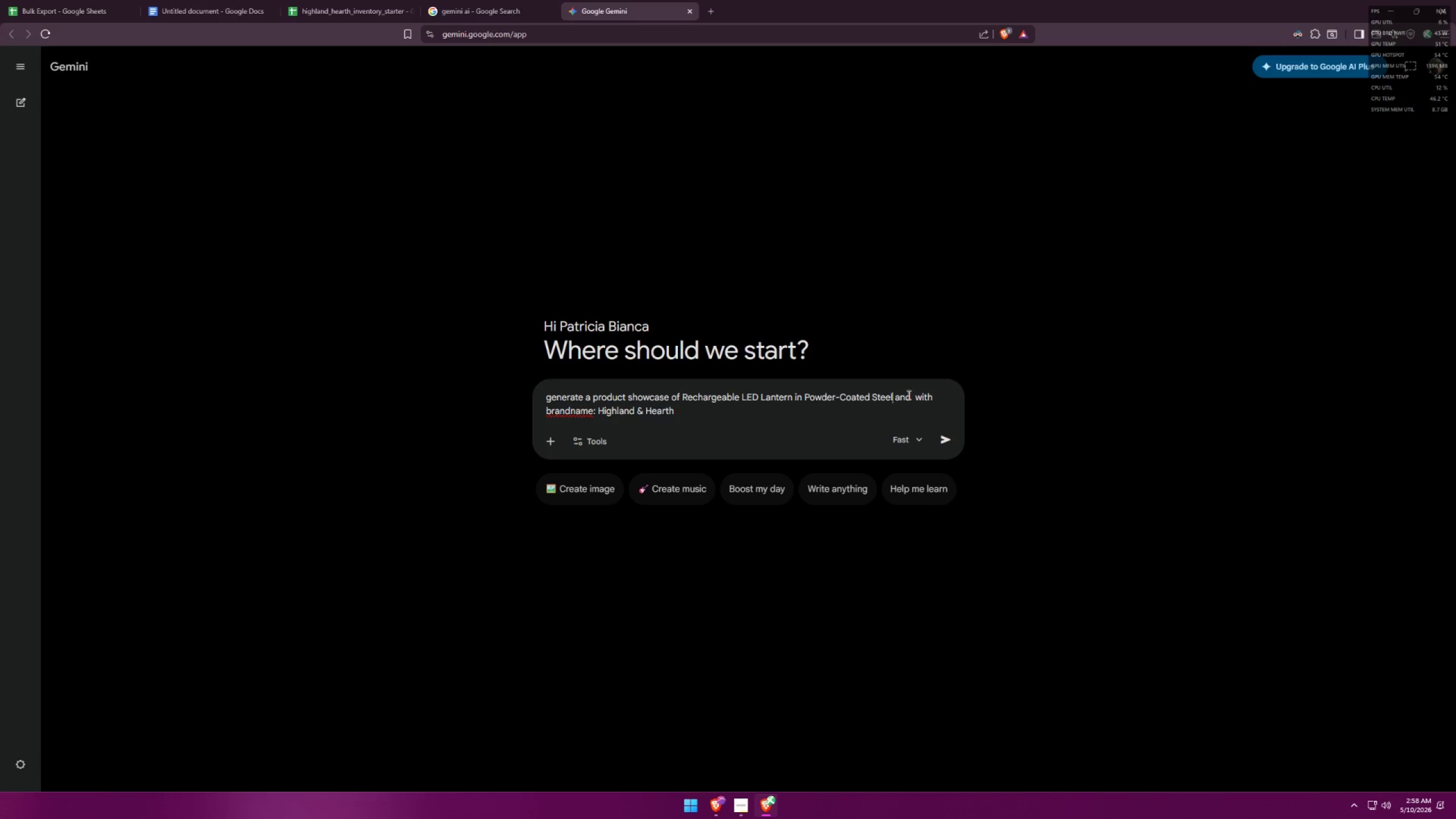 
left_click([912, 395])
 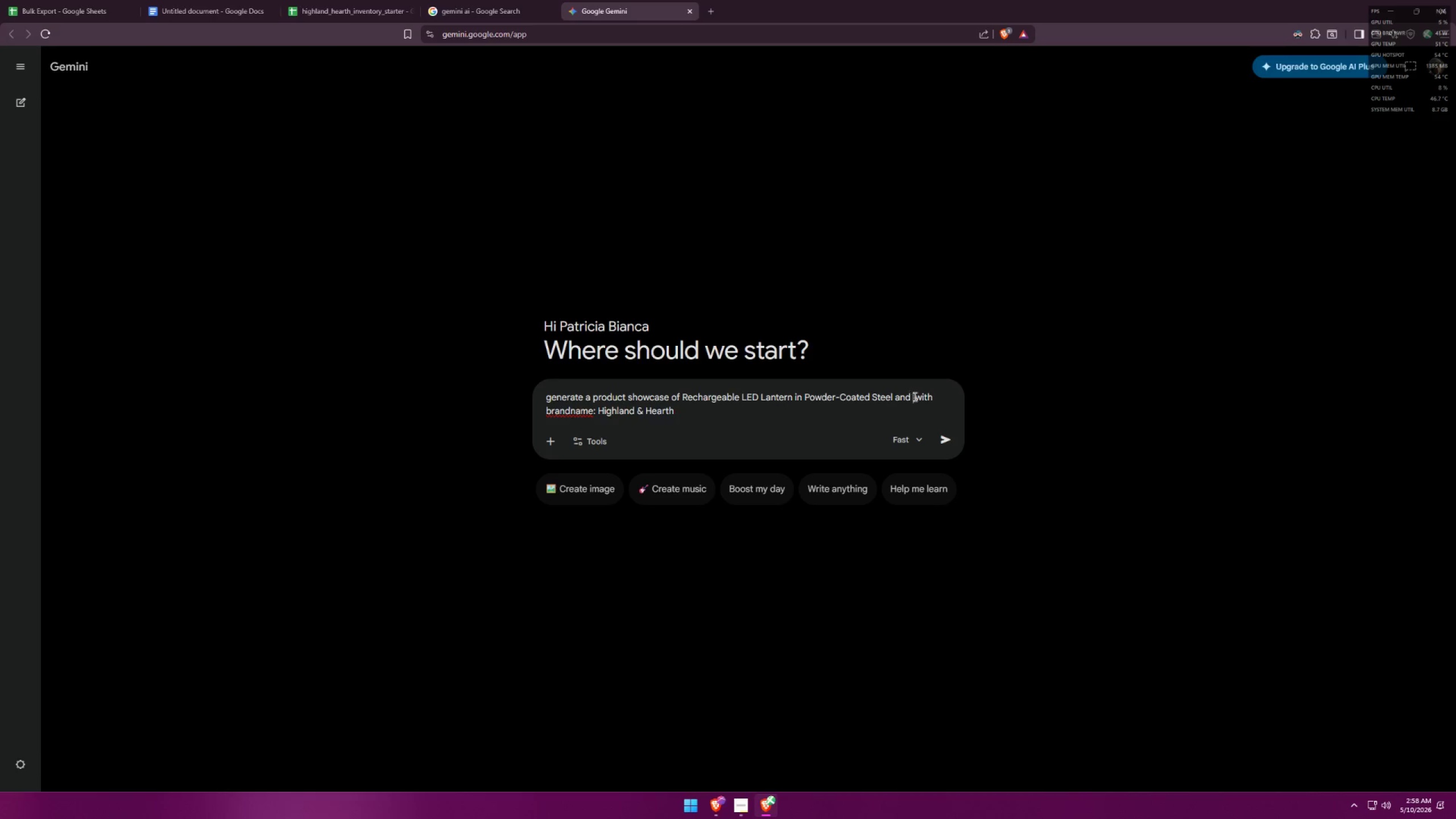 
key(Control+ControlLeft)
 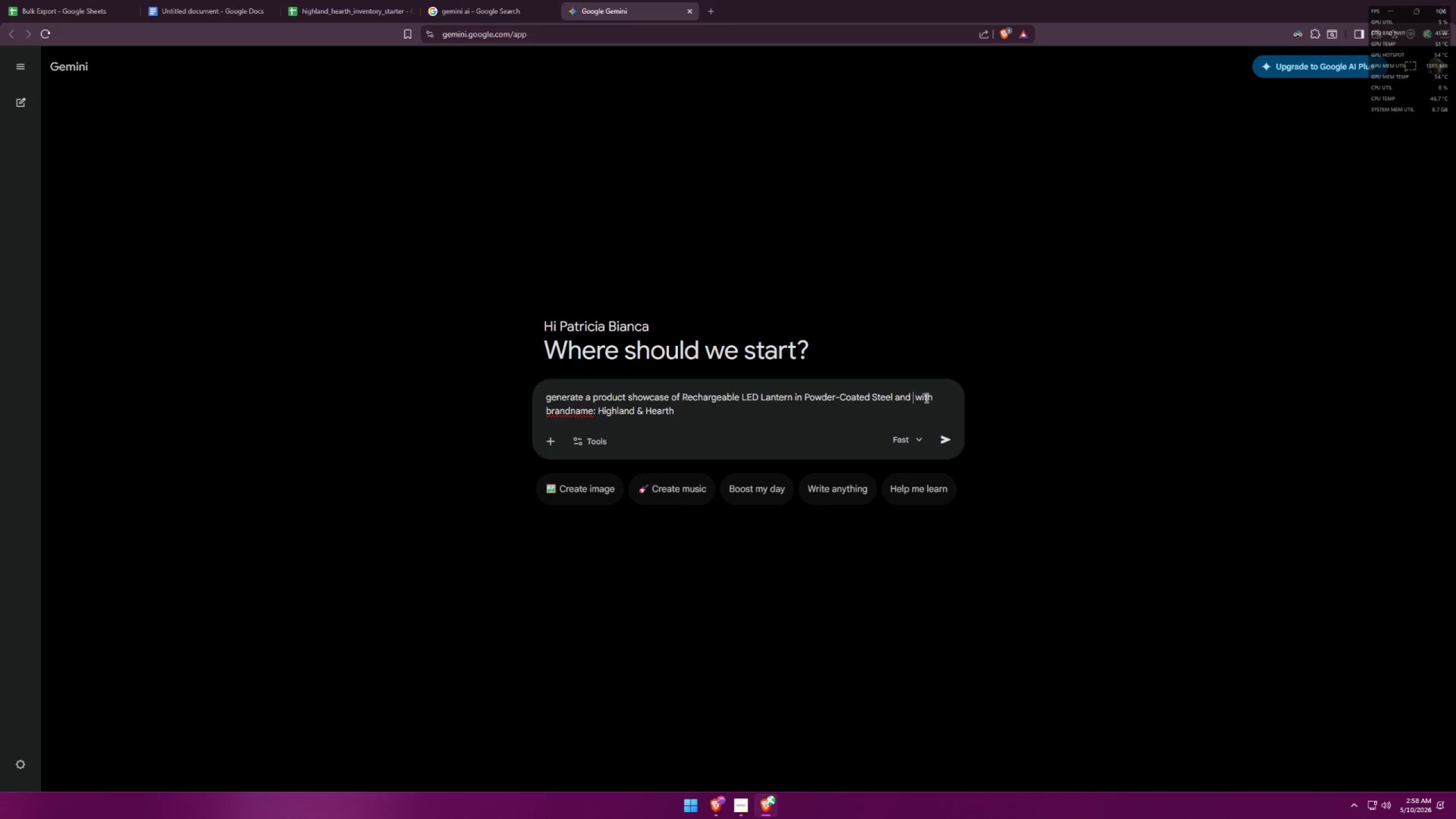 
key(Control+ControlLeft)
 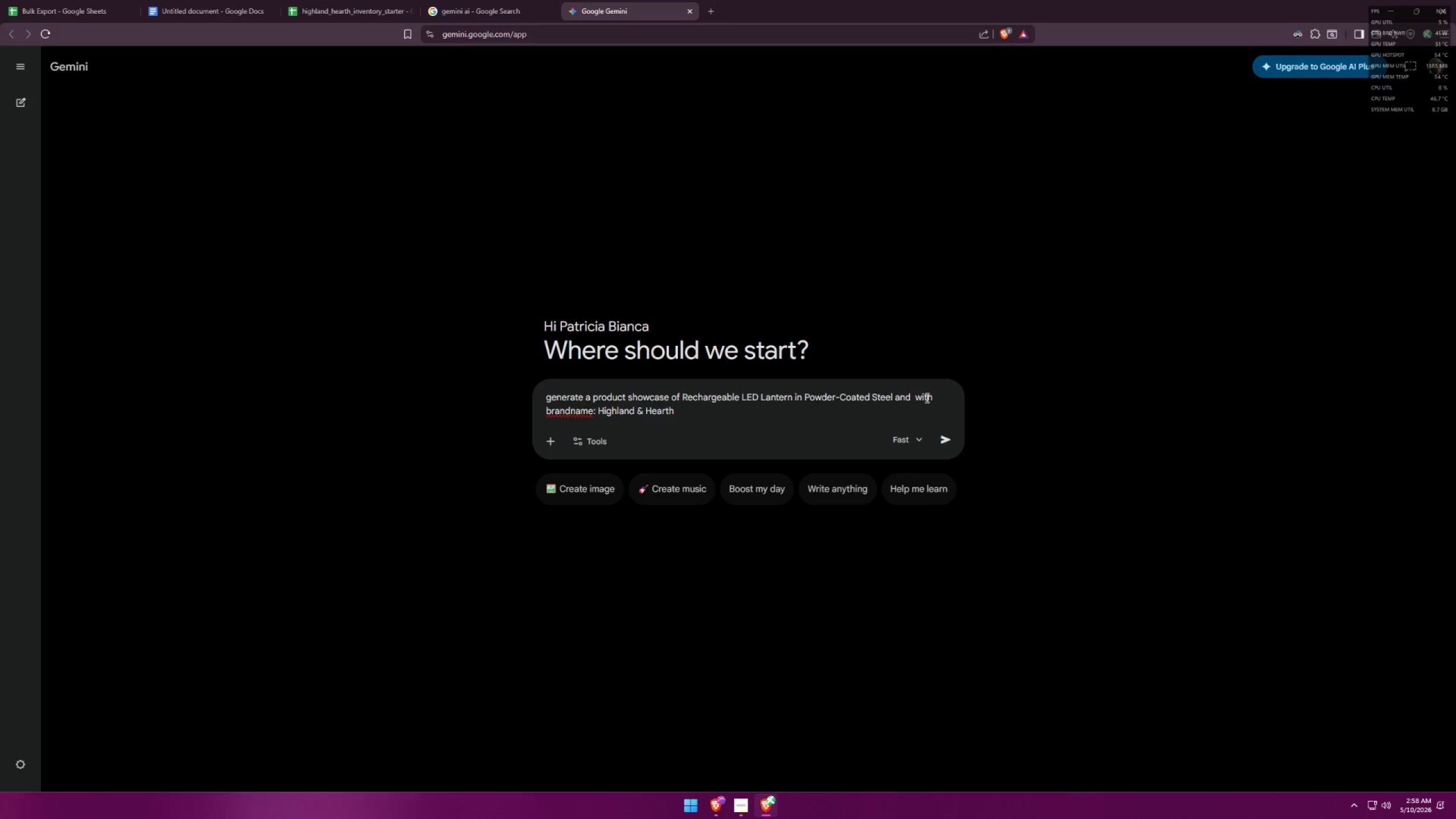 
key(Control+V)
 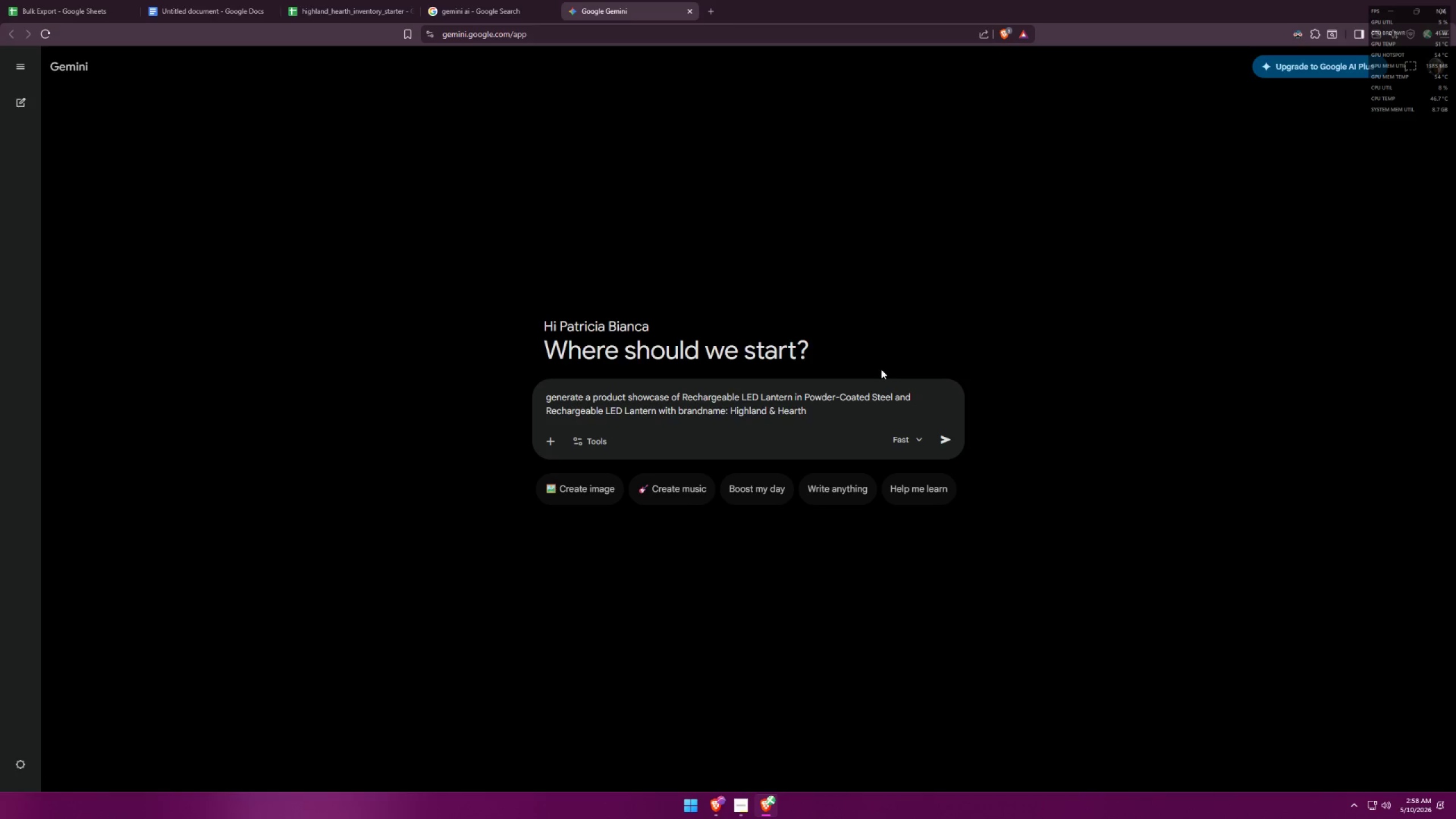 
type( in )
 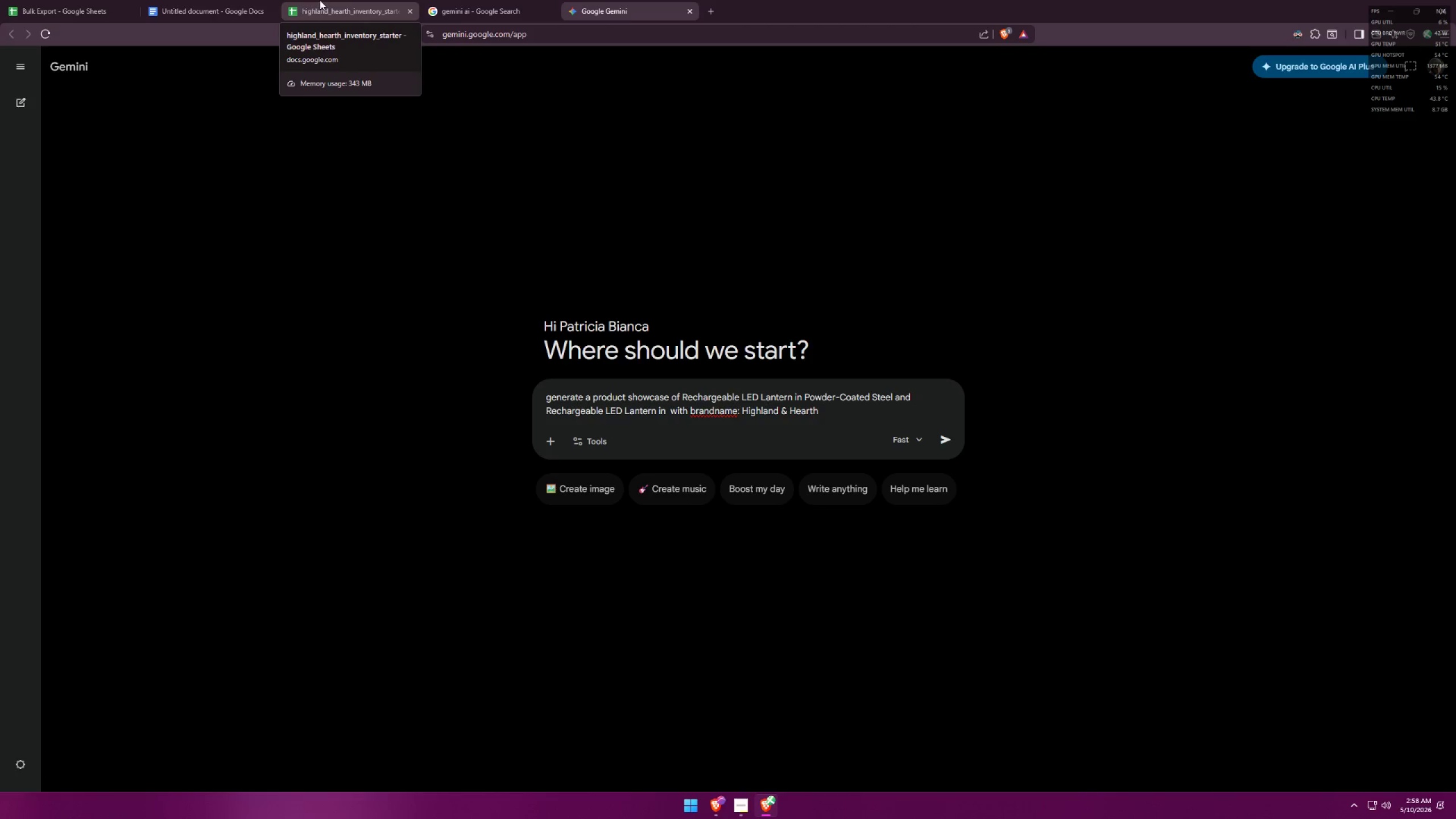 
left_click([322, 0])
 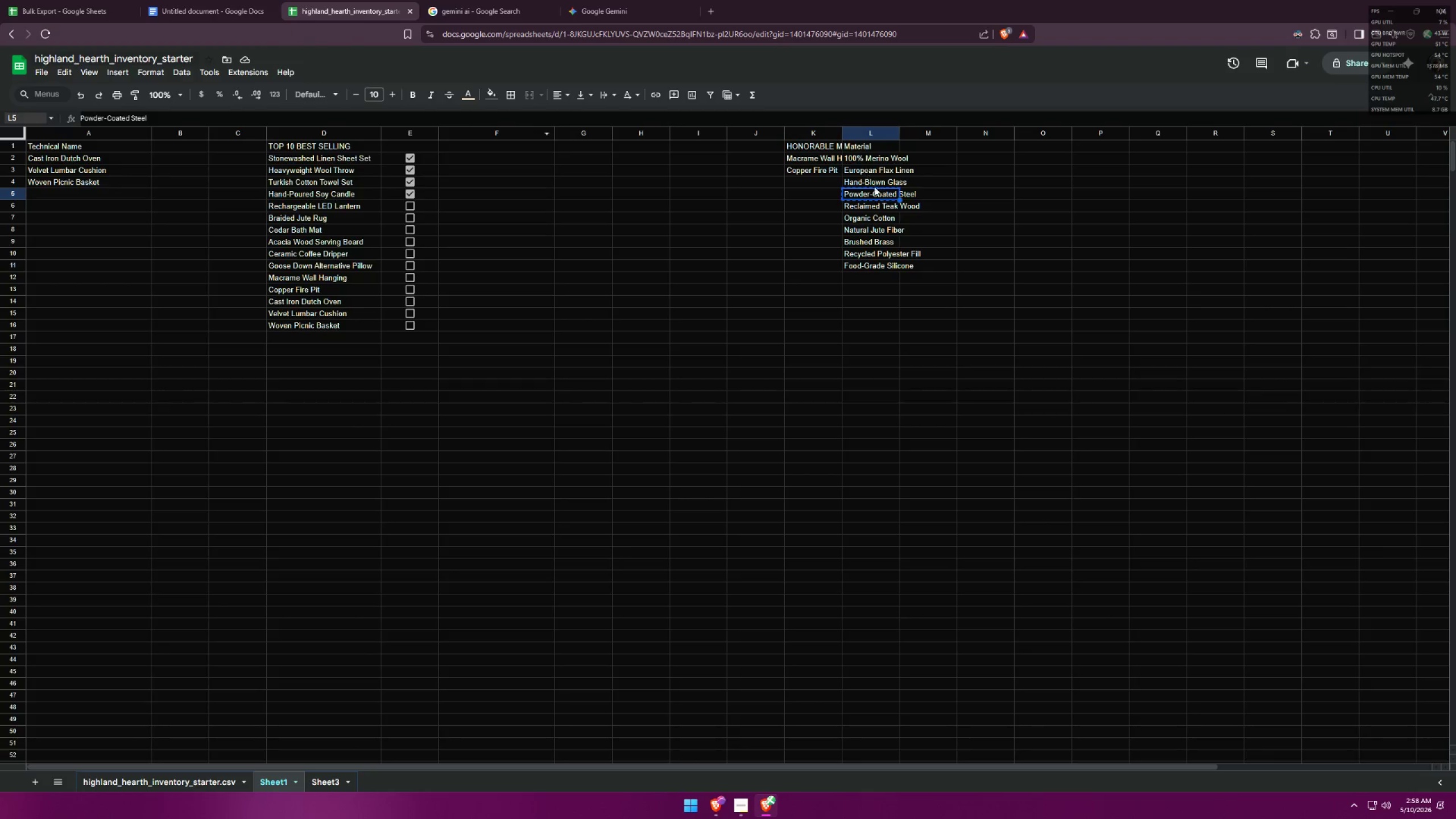 
left_click([858, 239])
 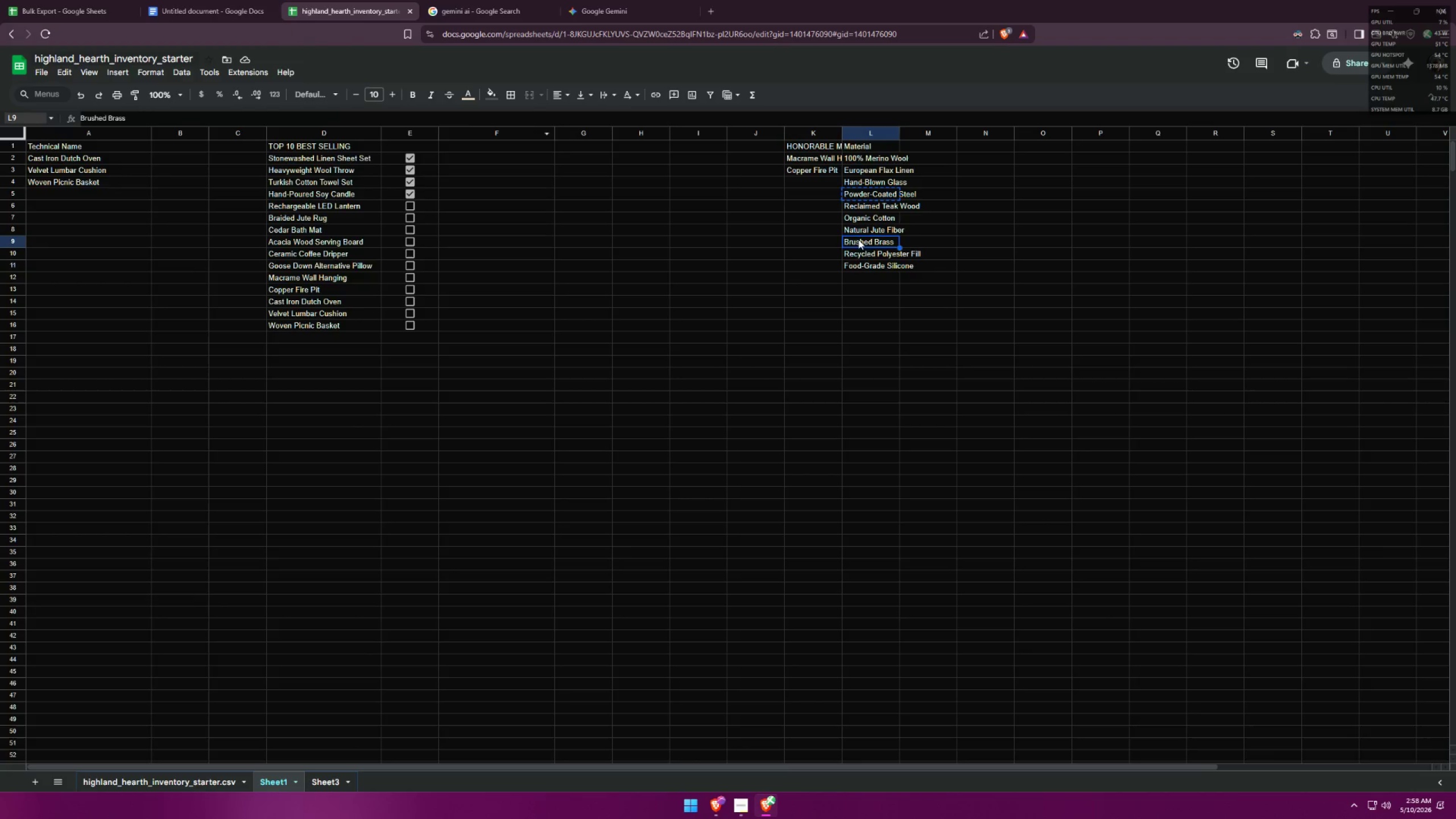 
key(Control+ControlLeft)
 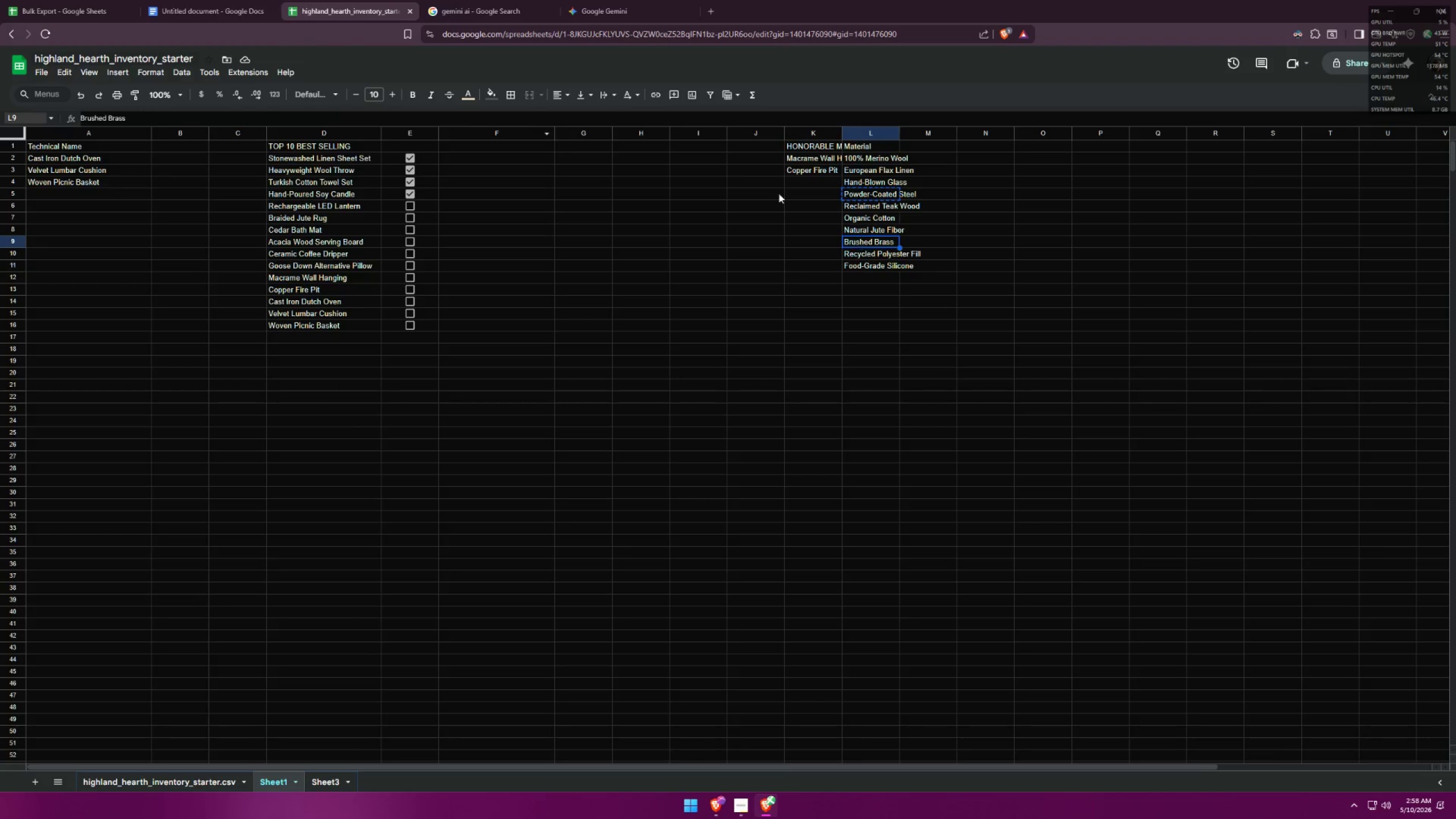 
key(Control+C)
 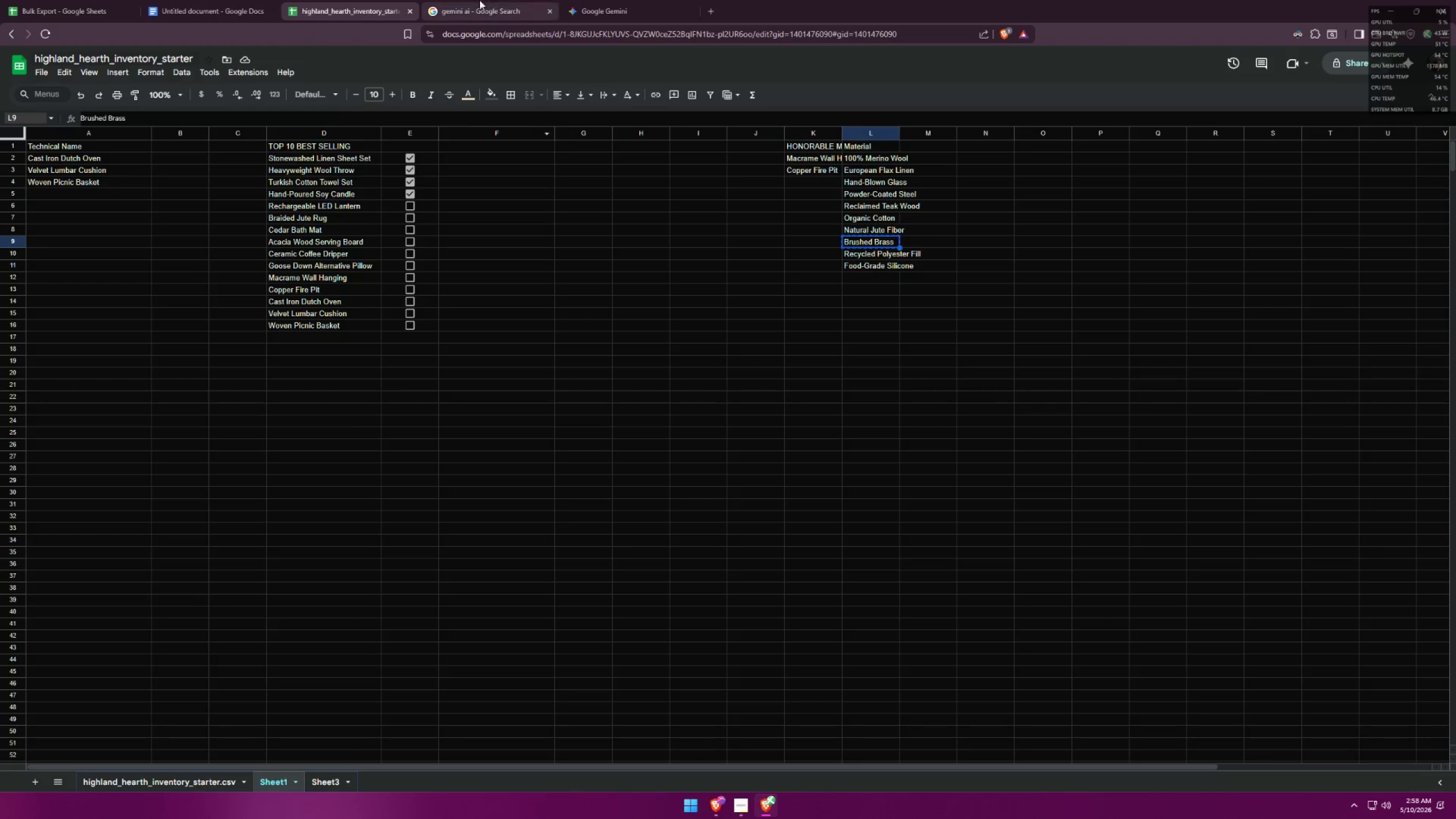 
double_click([460, 0])
 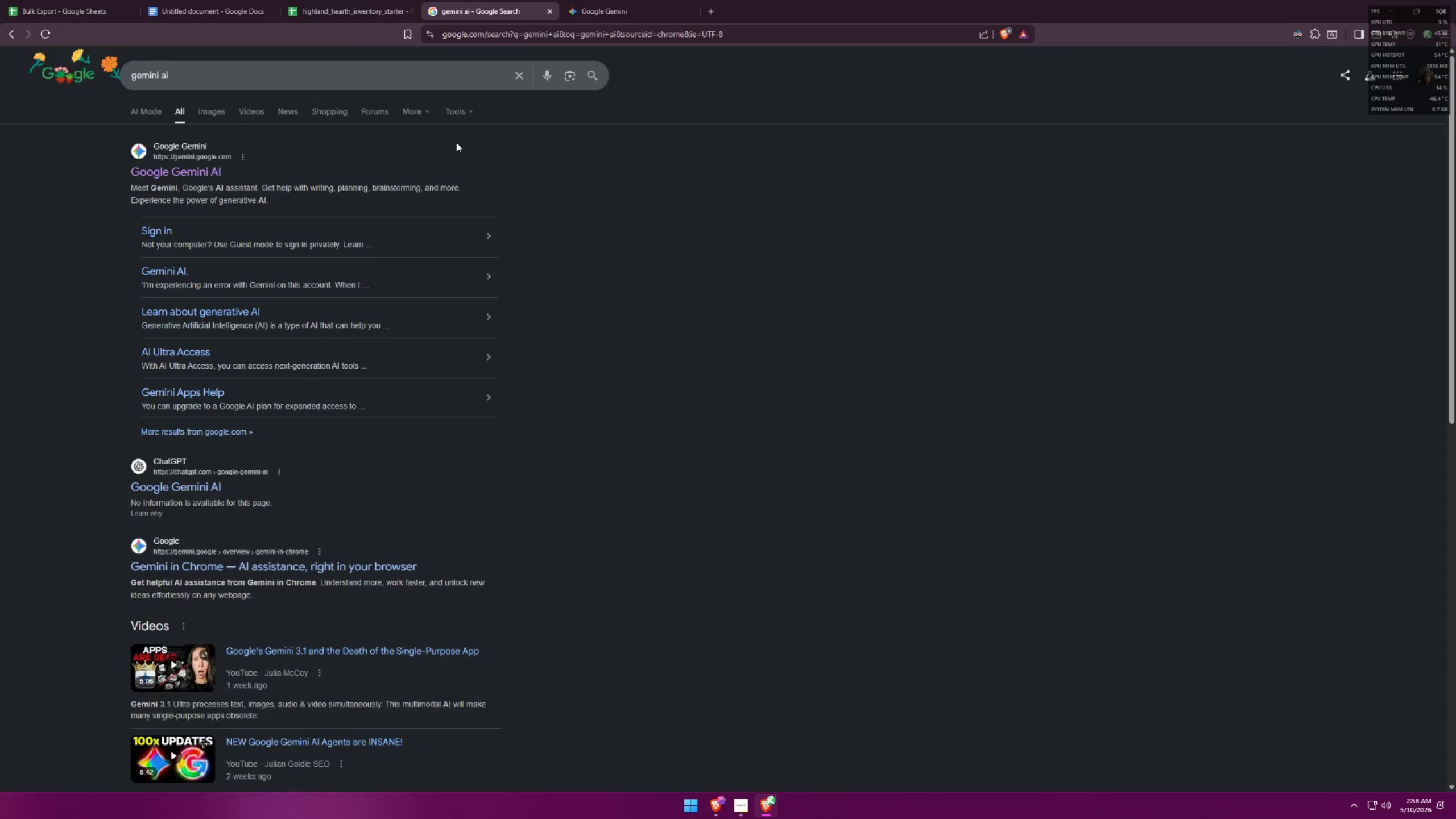 
left_click([601, 0])
 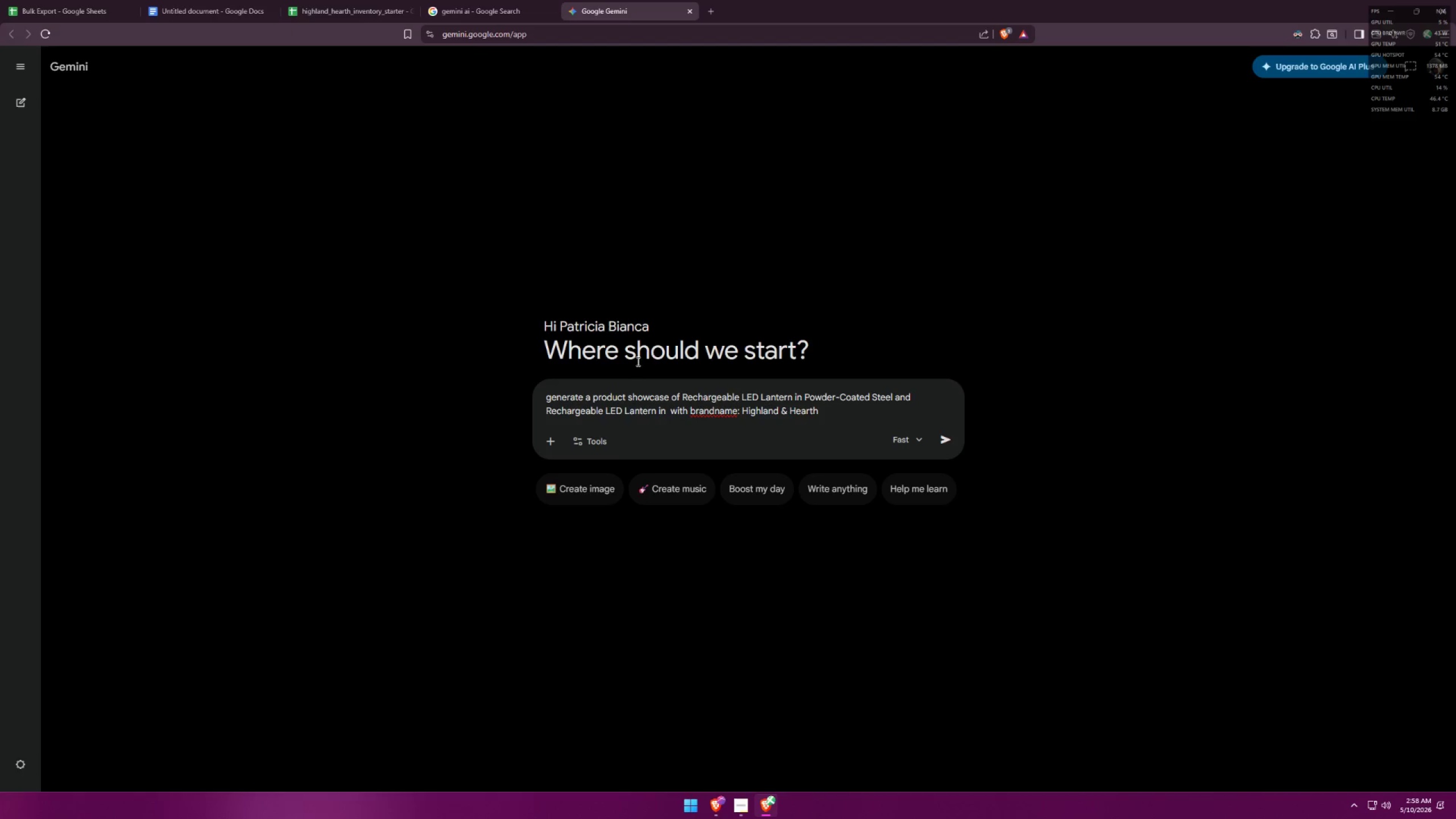 
key(Control+ControlLeft)
 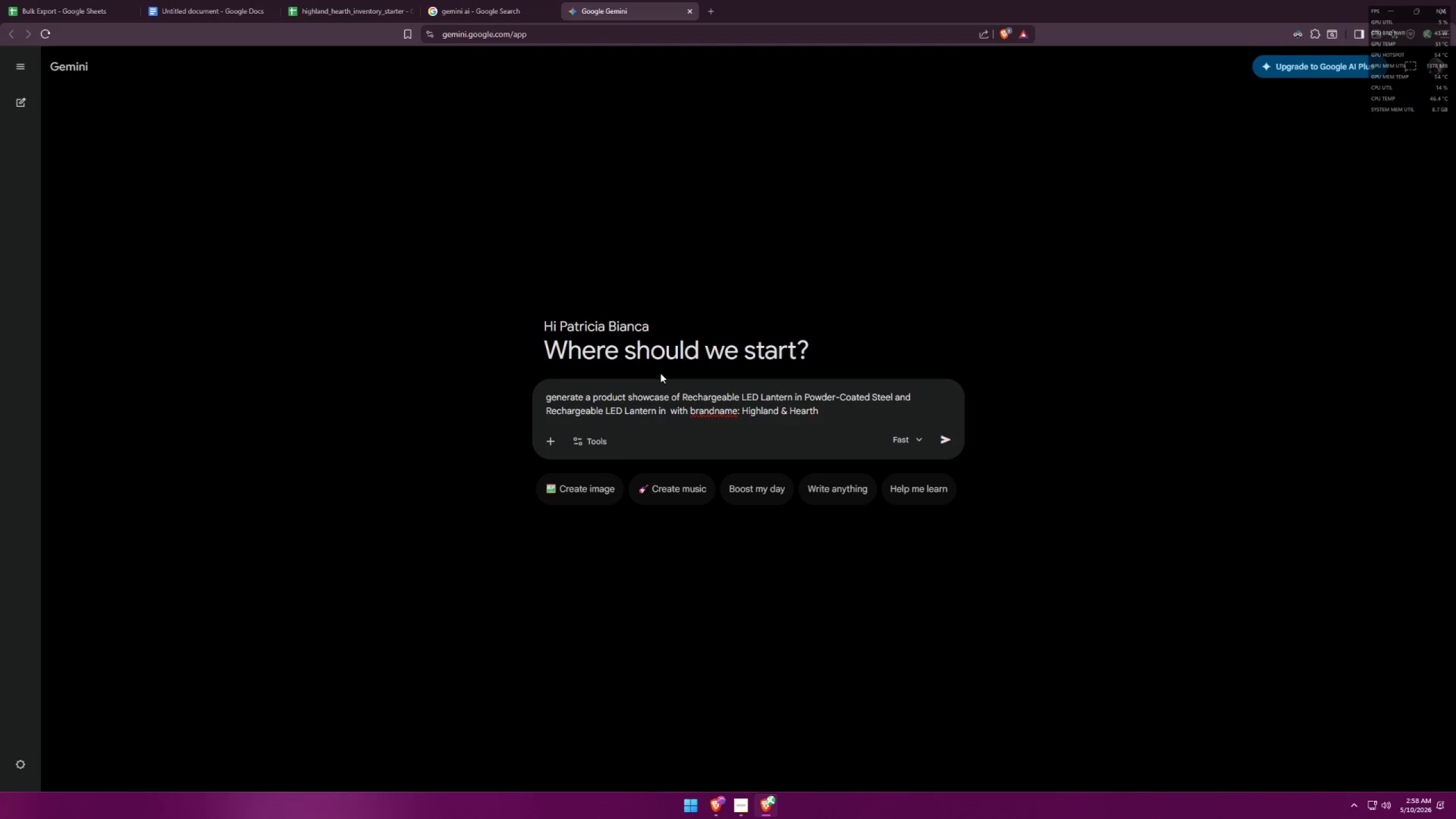 
key(Control+V)
 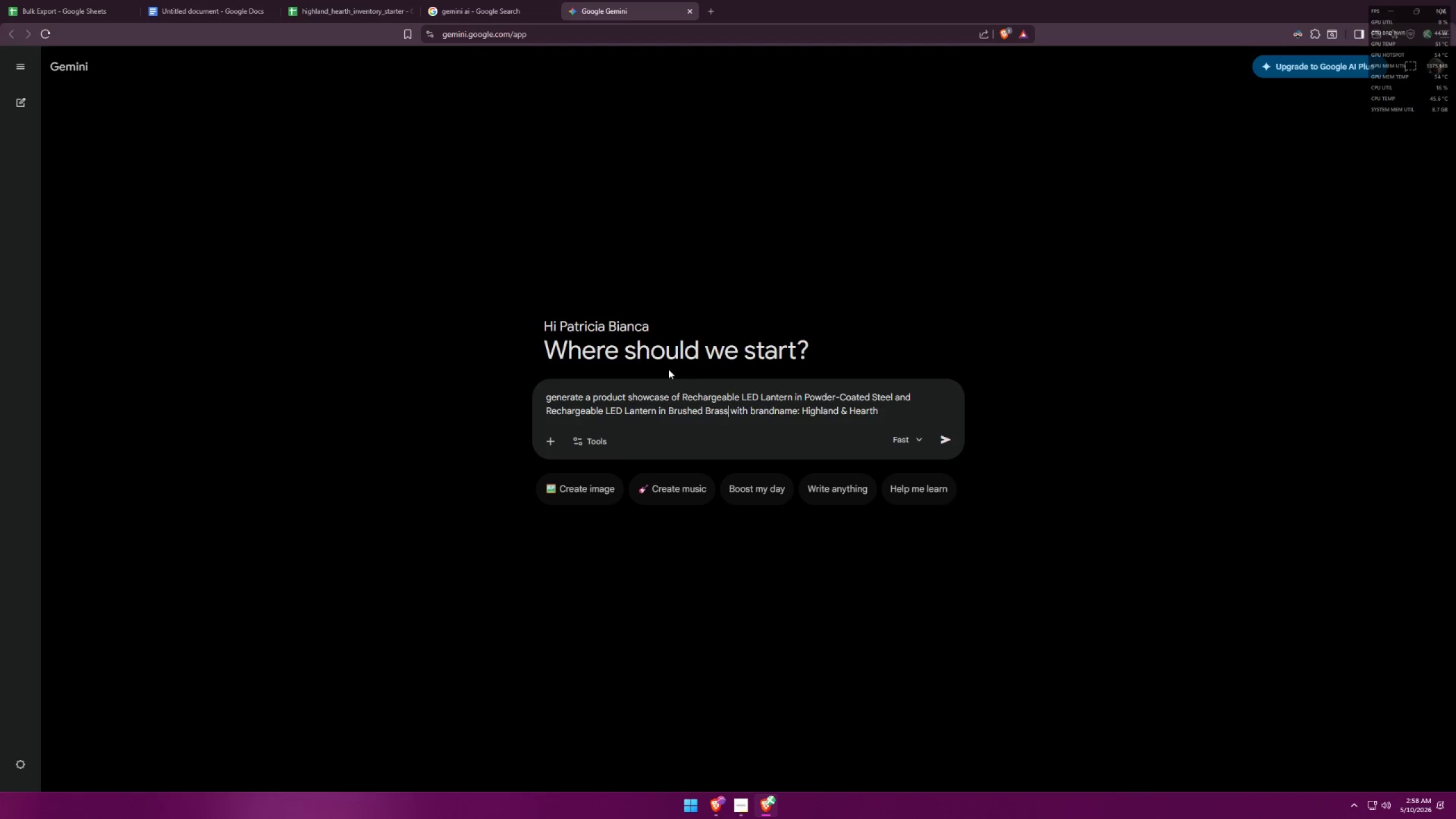 
key(Space)
 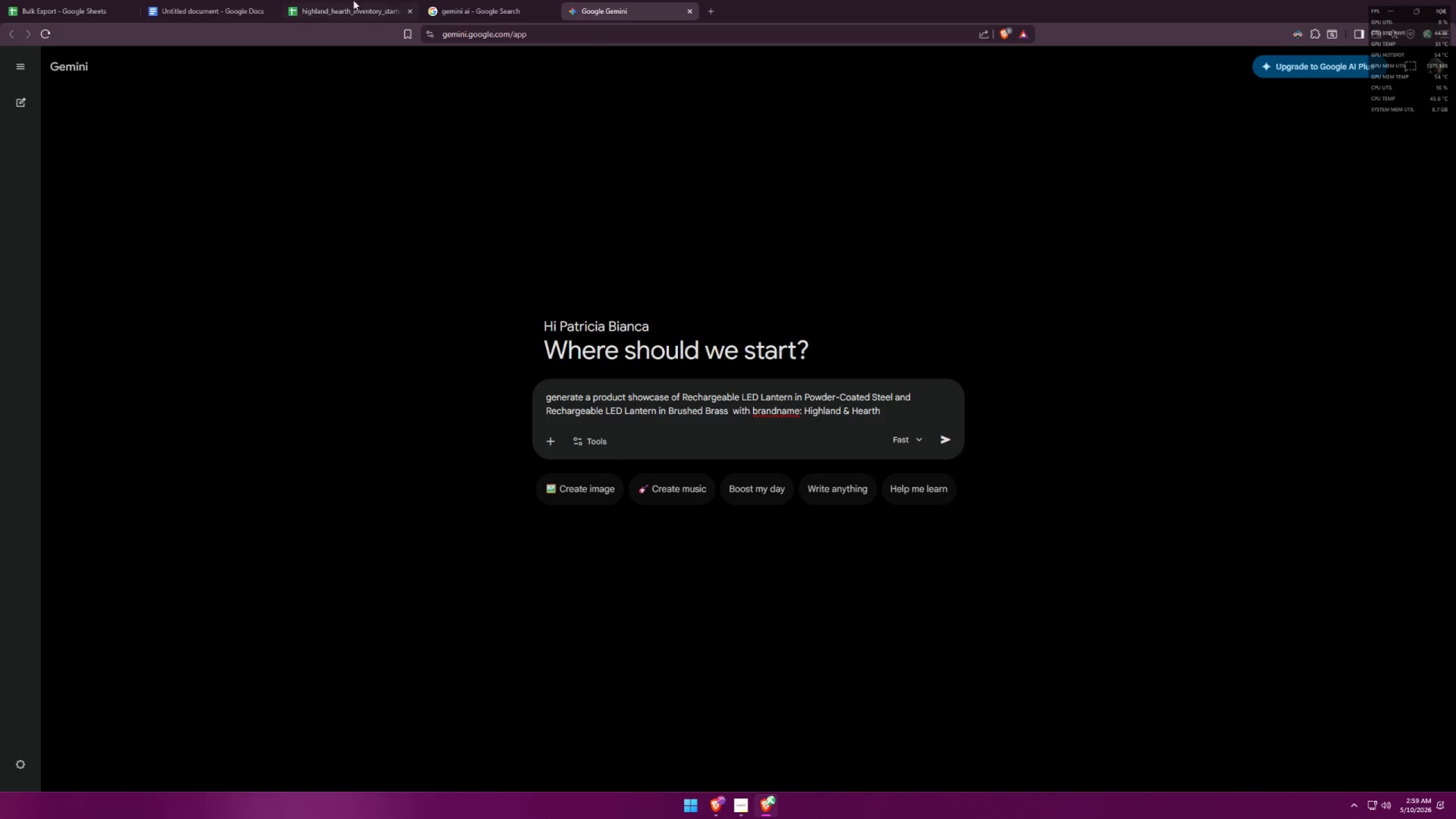 
left_click([301, 0])
 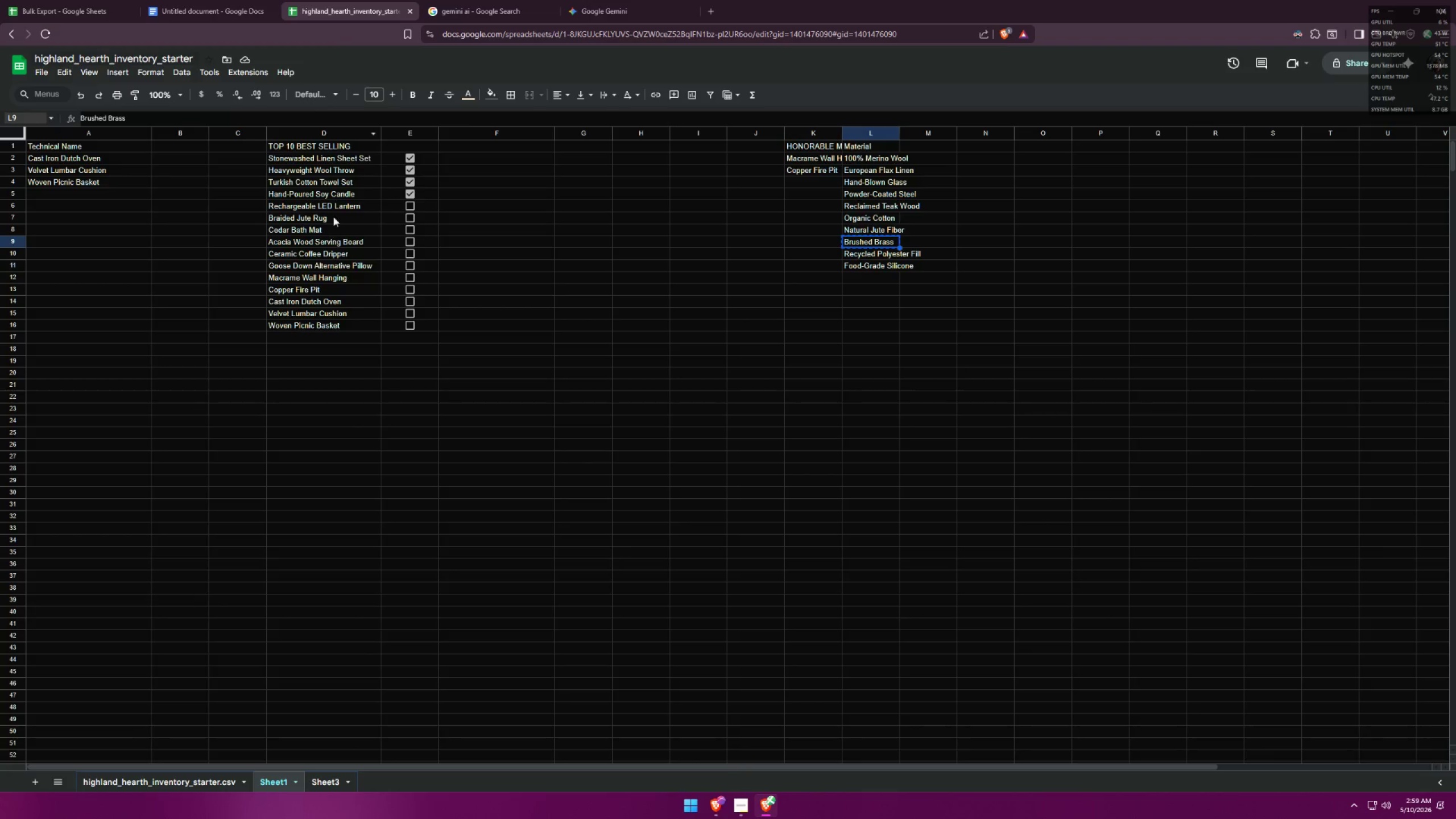 
left_click([337, 209])
 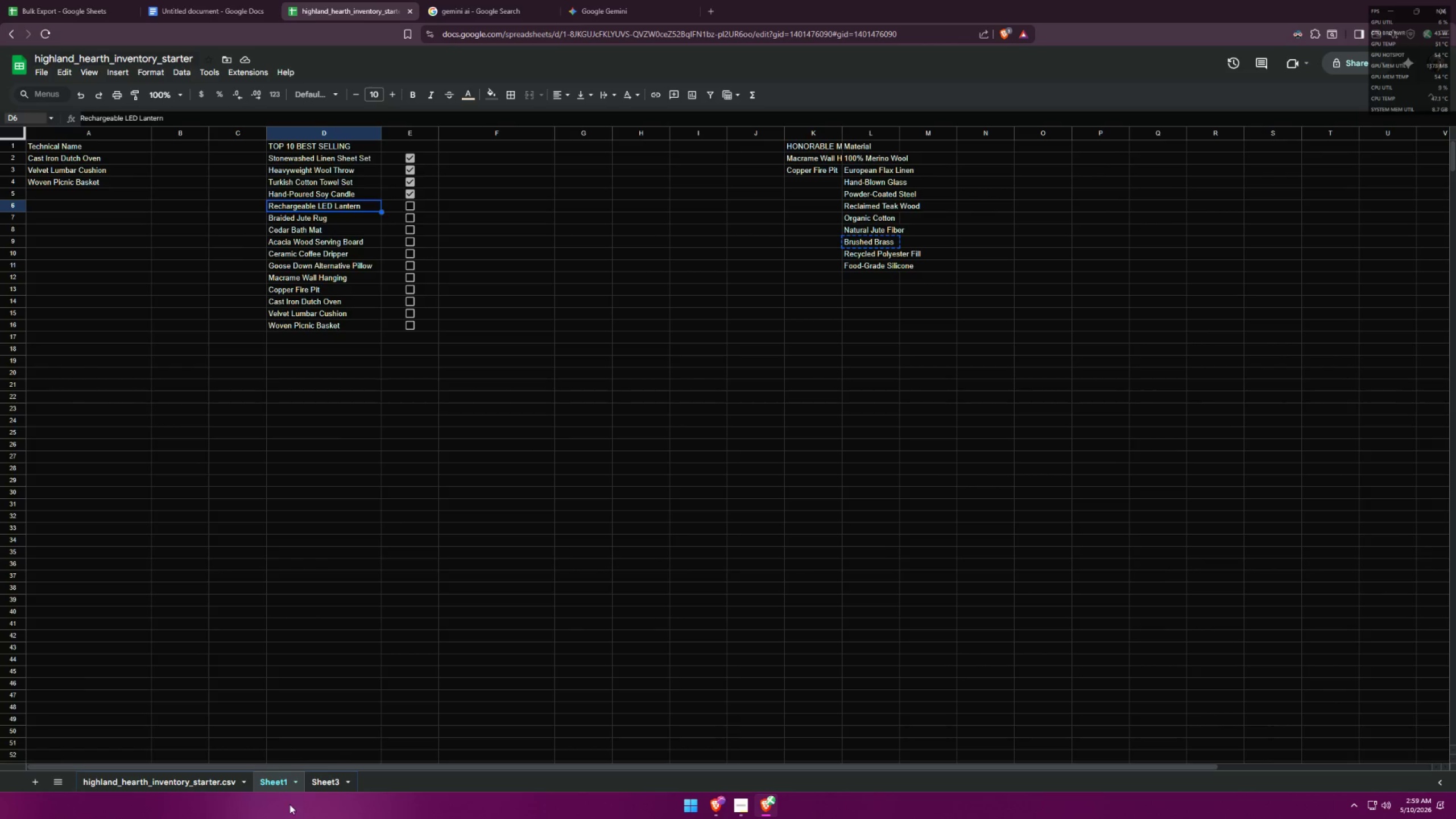 
left_click([322, 783])
 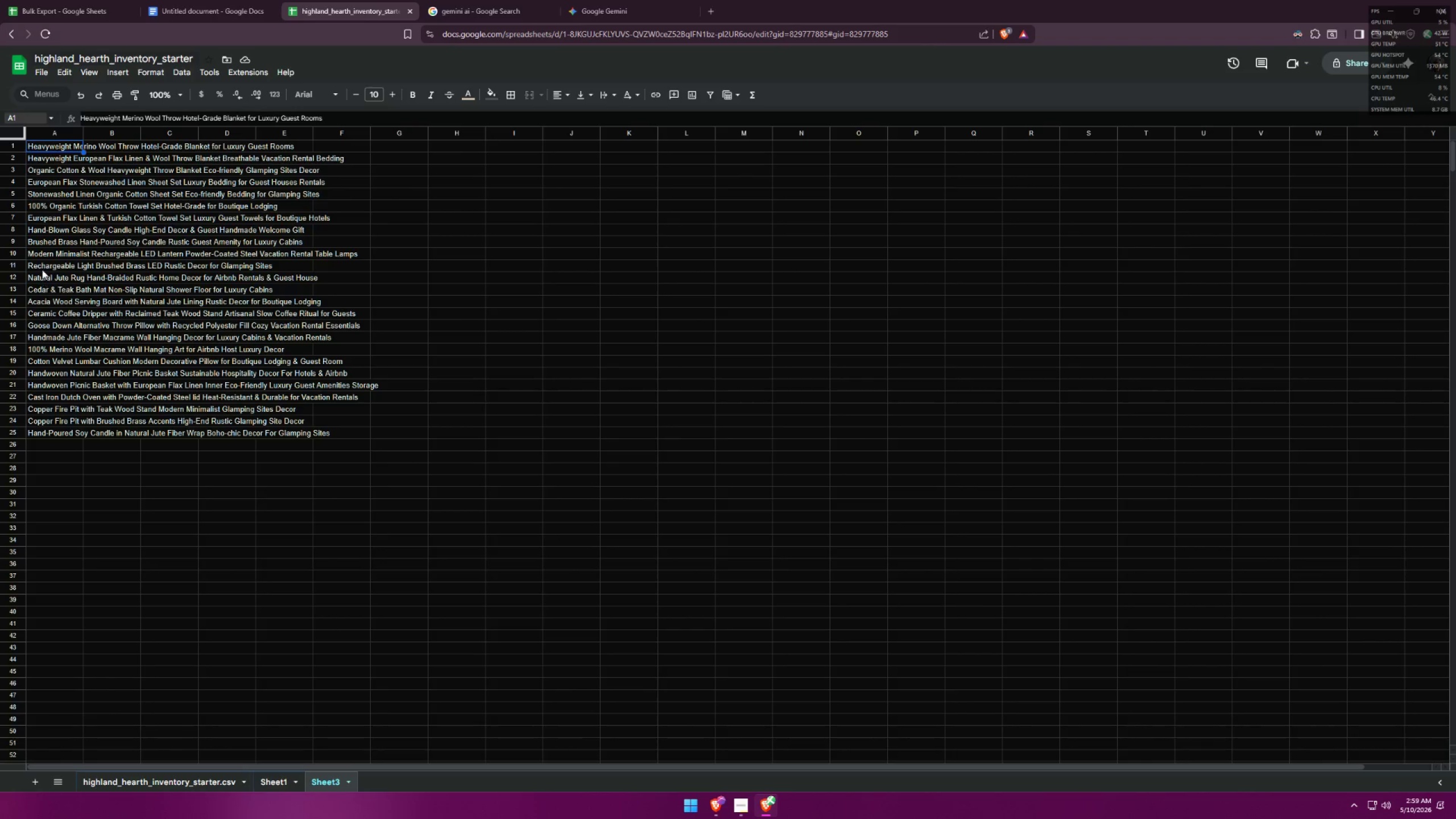 
wait(5.12)
 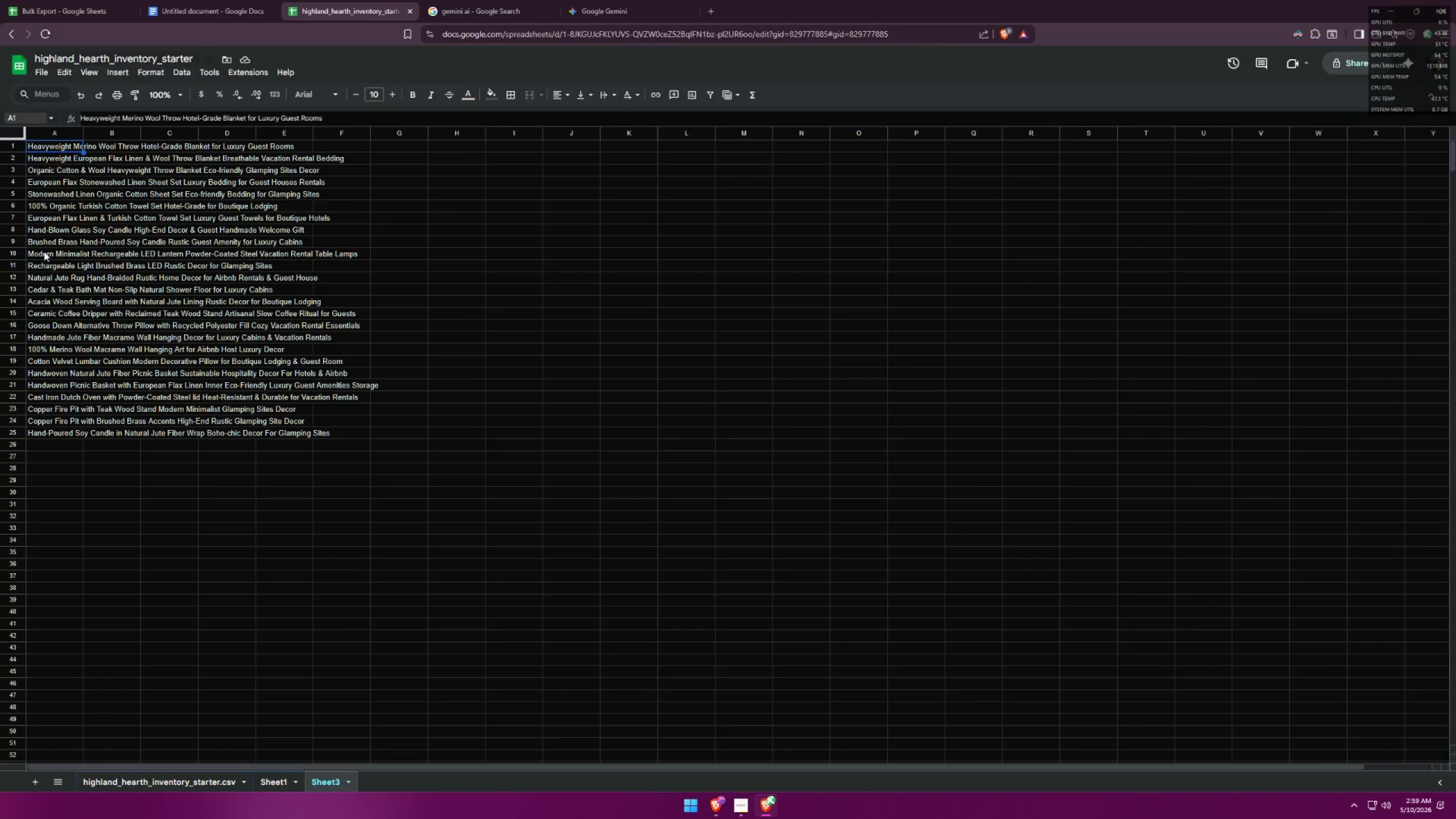 
left_click([42, 265])
 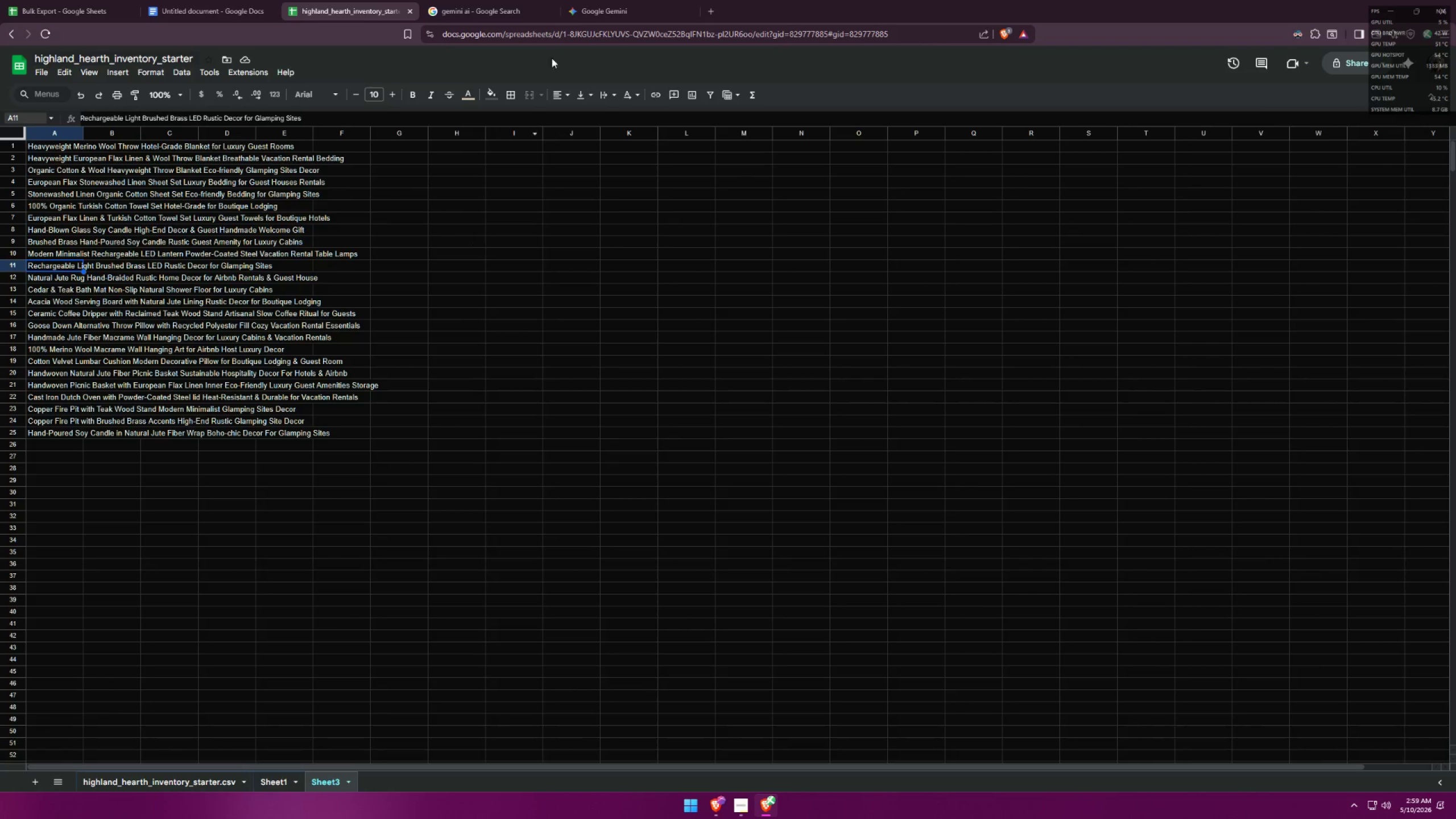 
left_click([589, 0])
 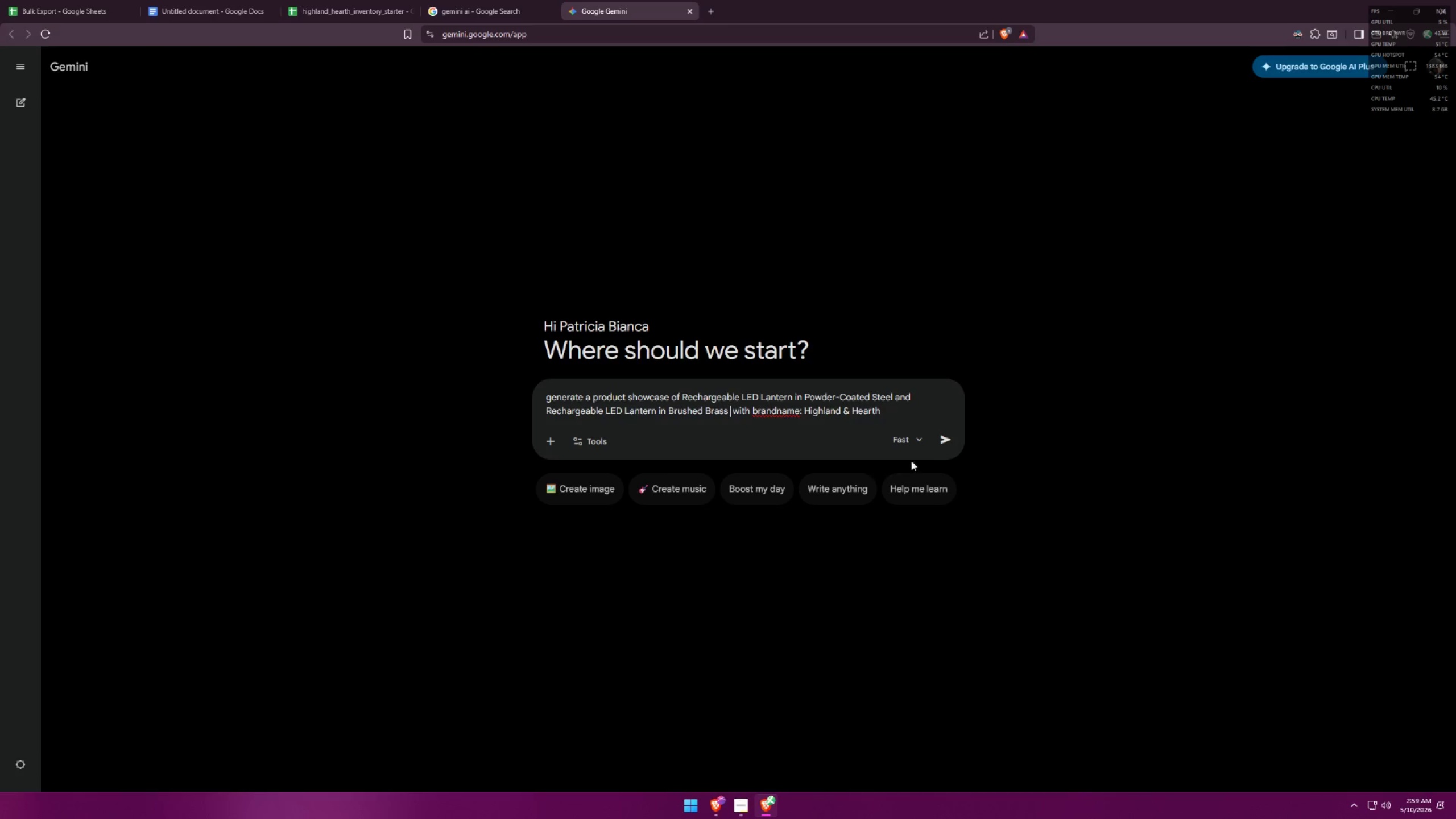 
left_click([946, 440])
 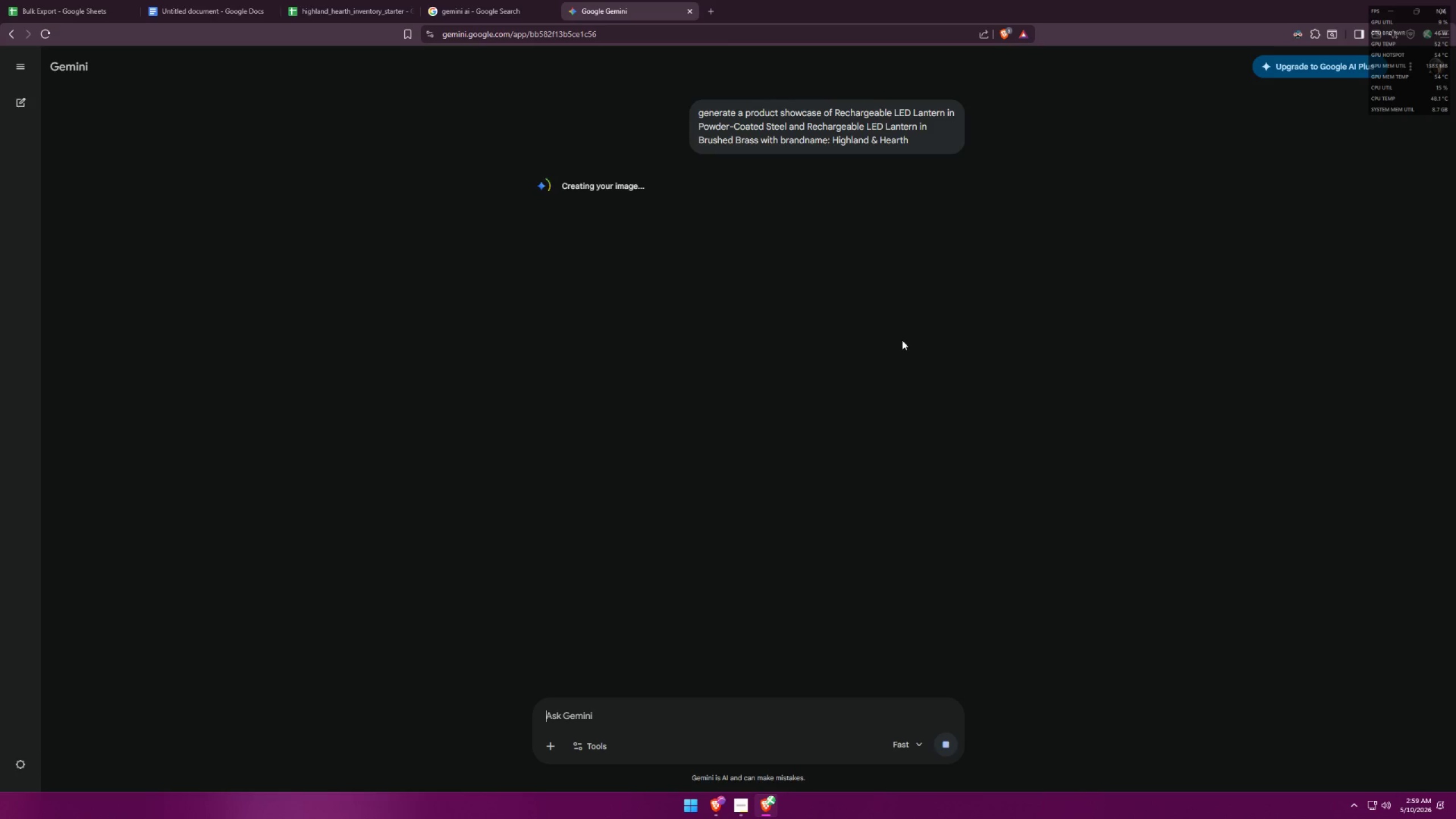 
wait(6.14)
 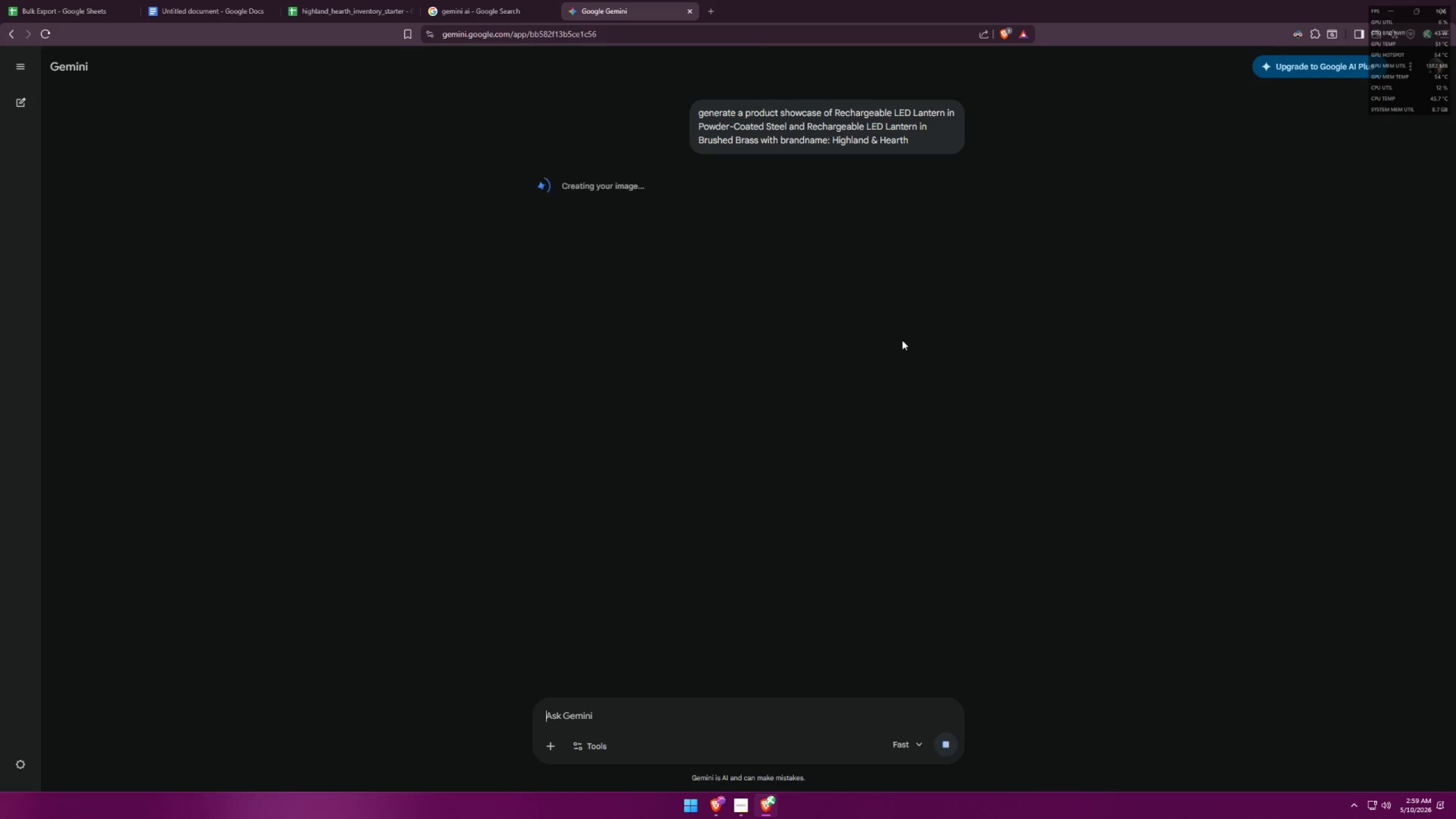 
left_click([461, 0])
 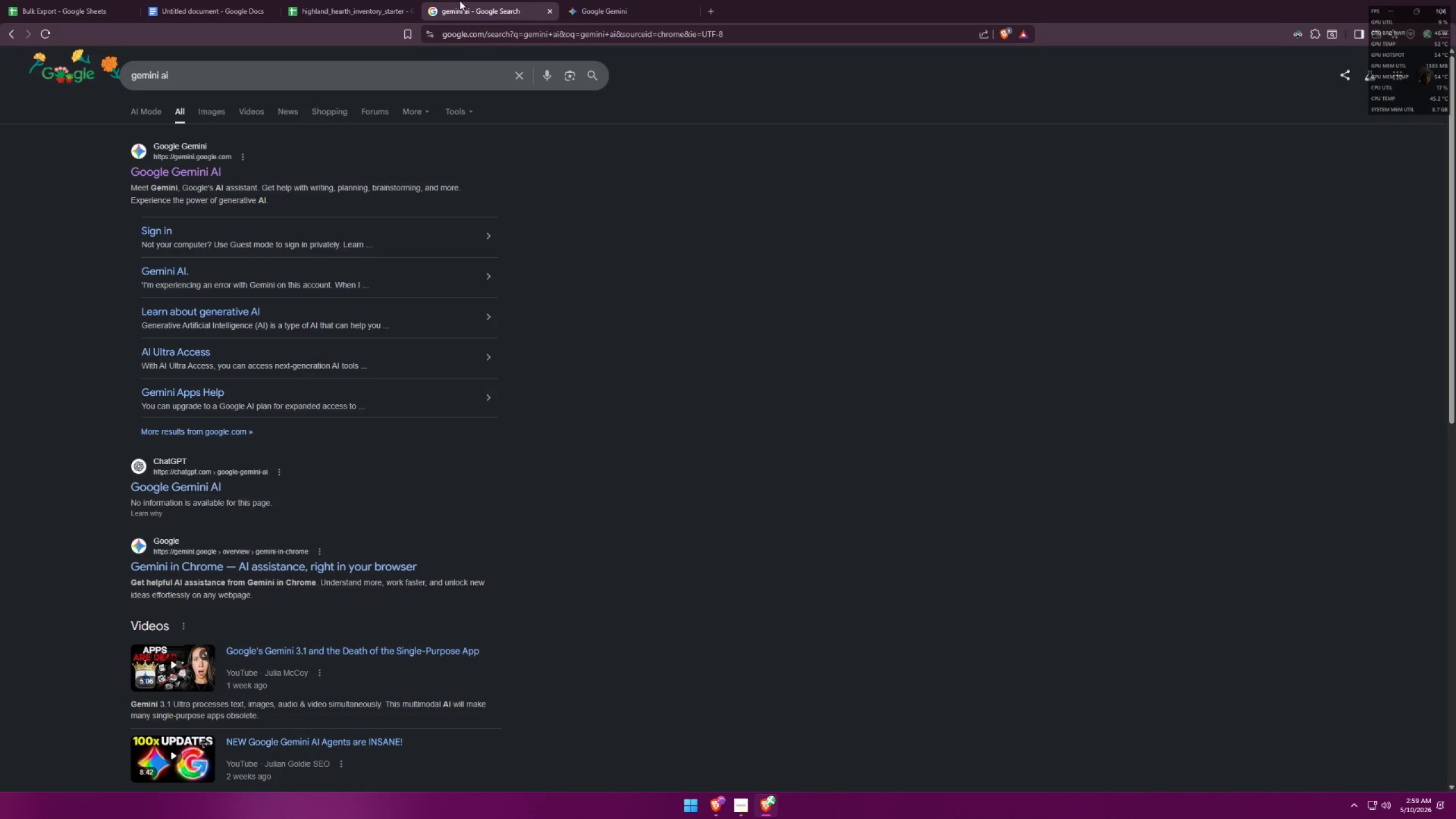 
left_click([352, 0])
 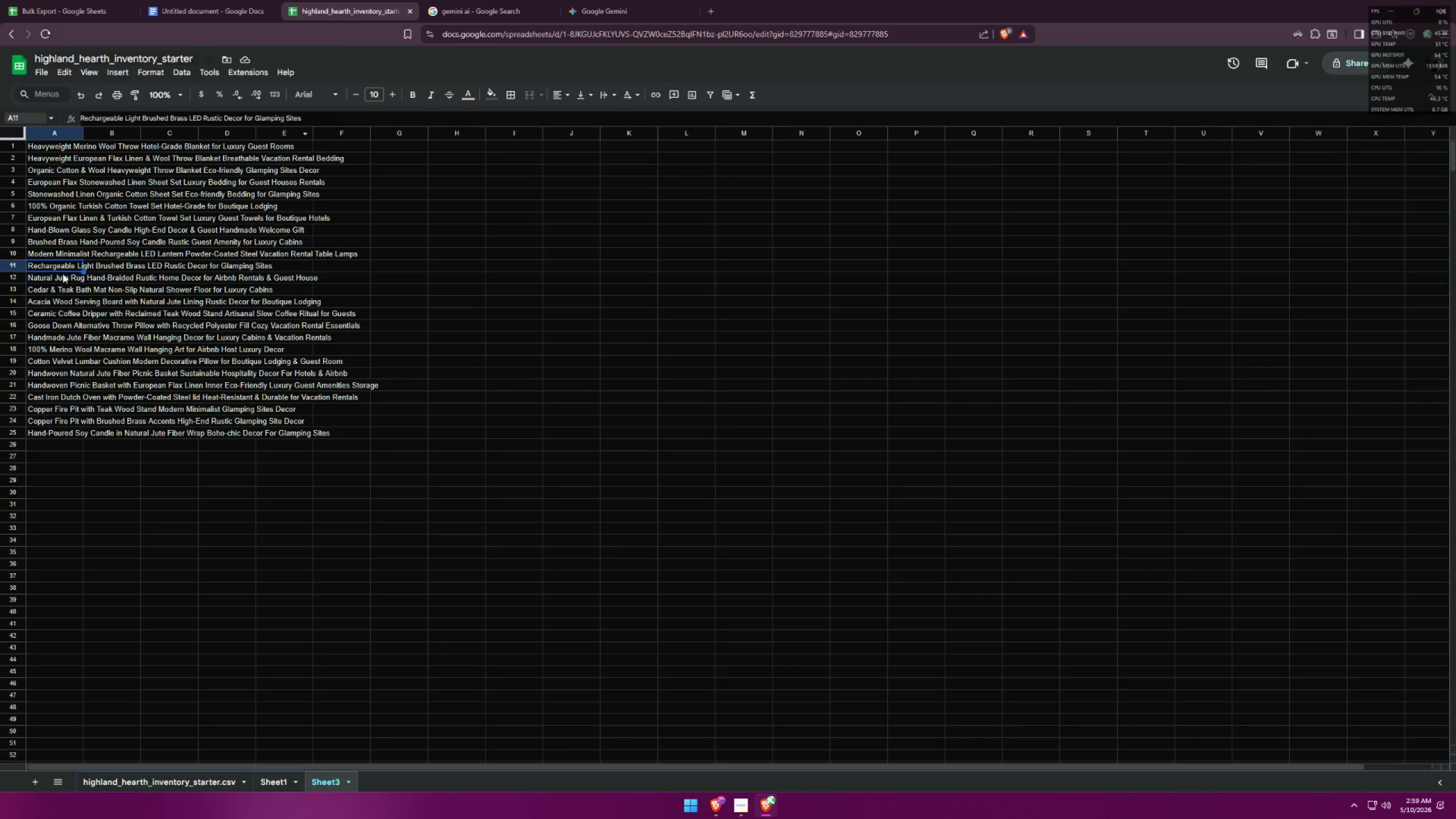 
left_click([53, 280])
 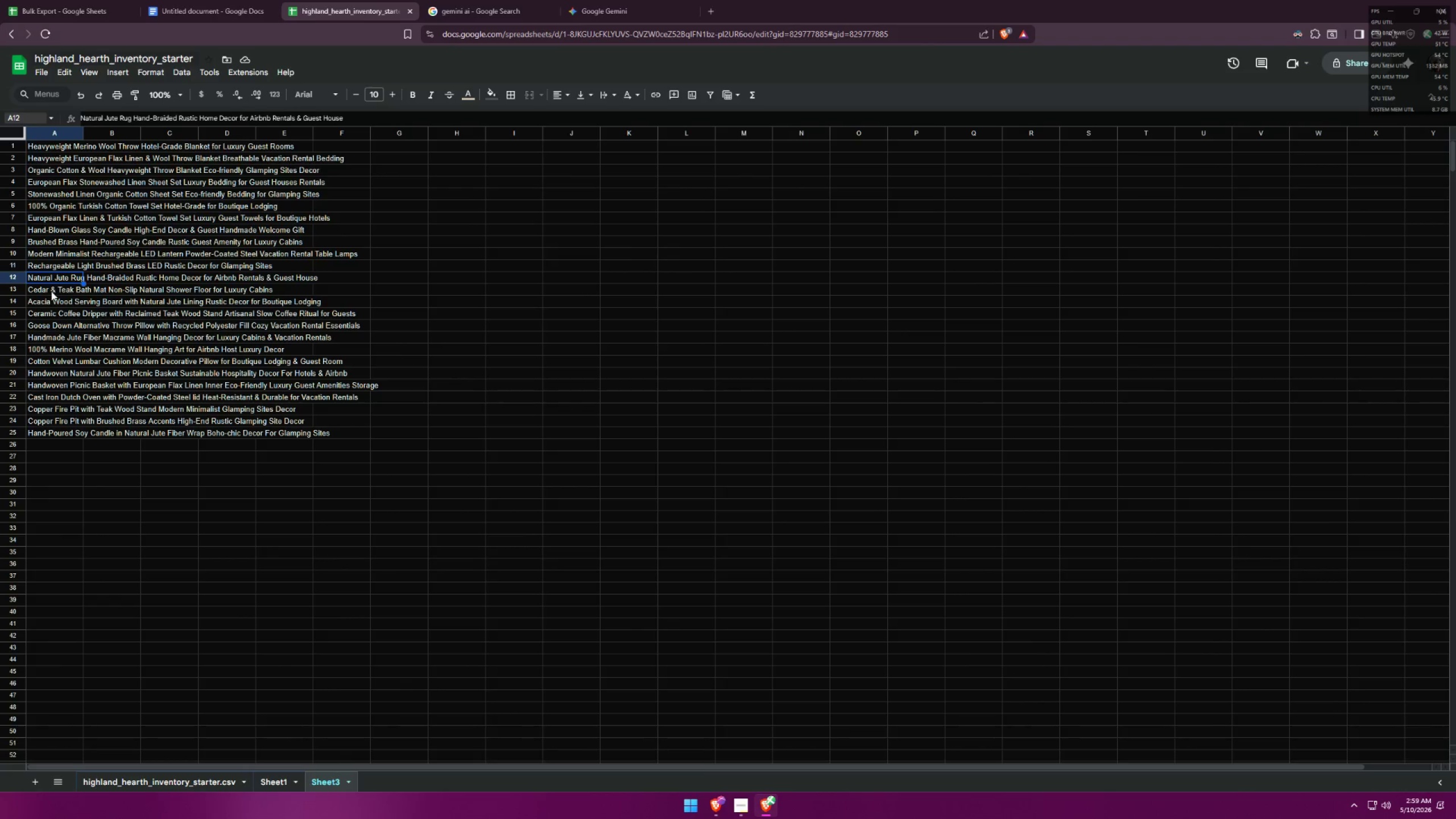 
wait(9.89)
 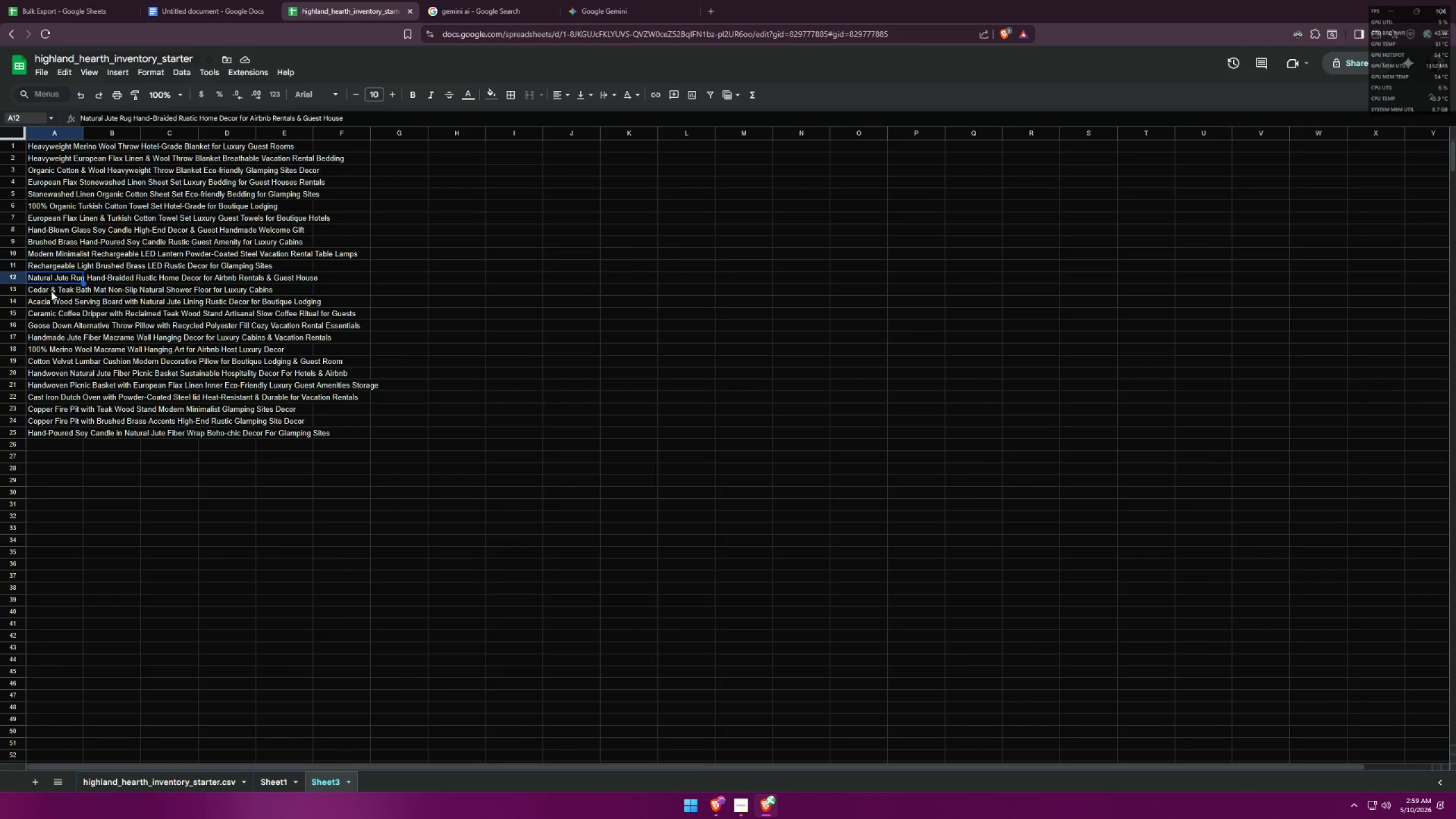 
left_click([621, 0])
 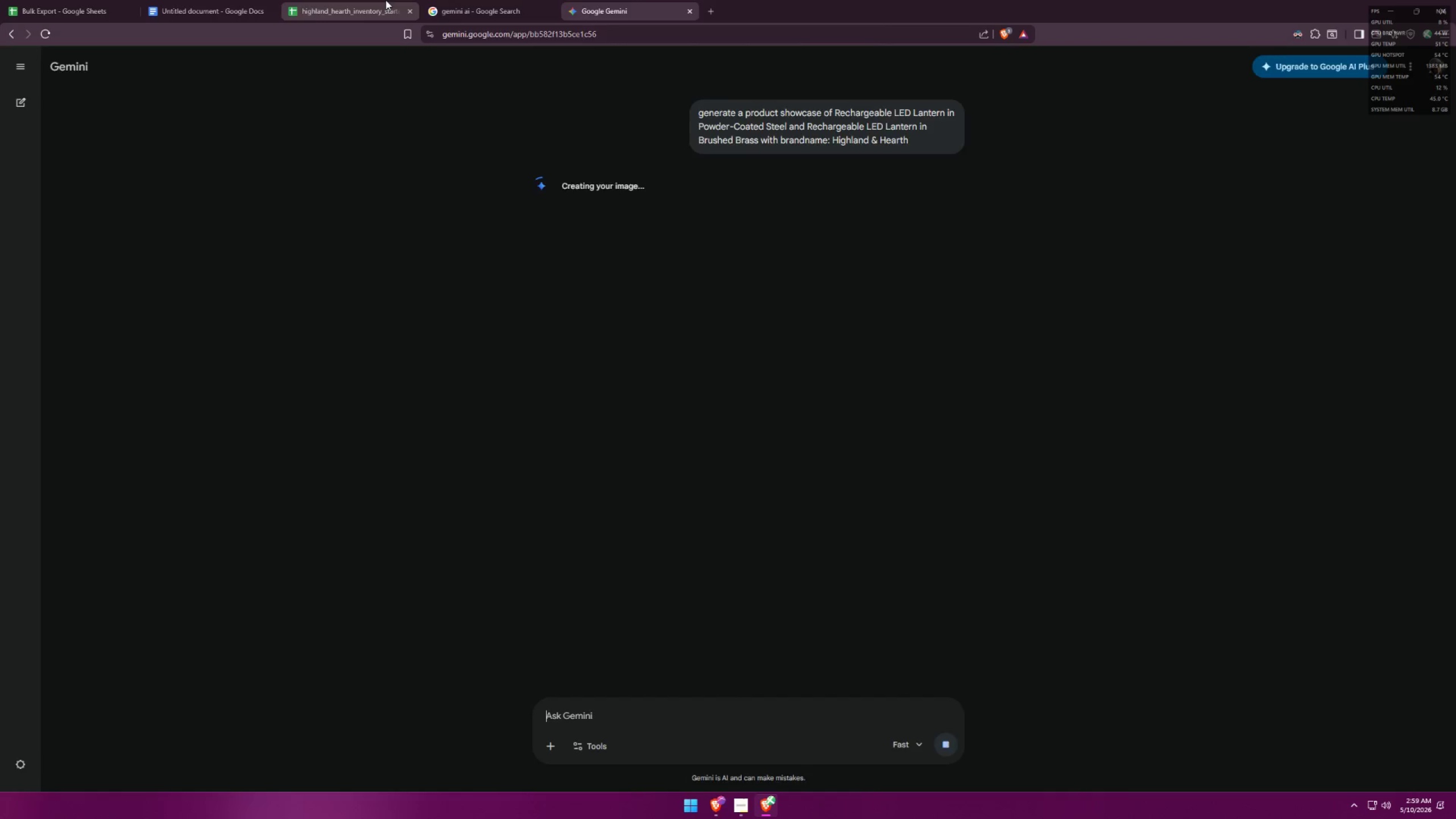 
double_click([559, 0])
 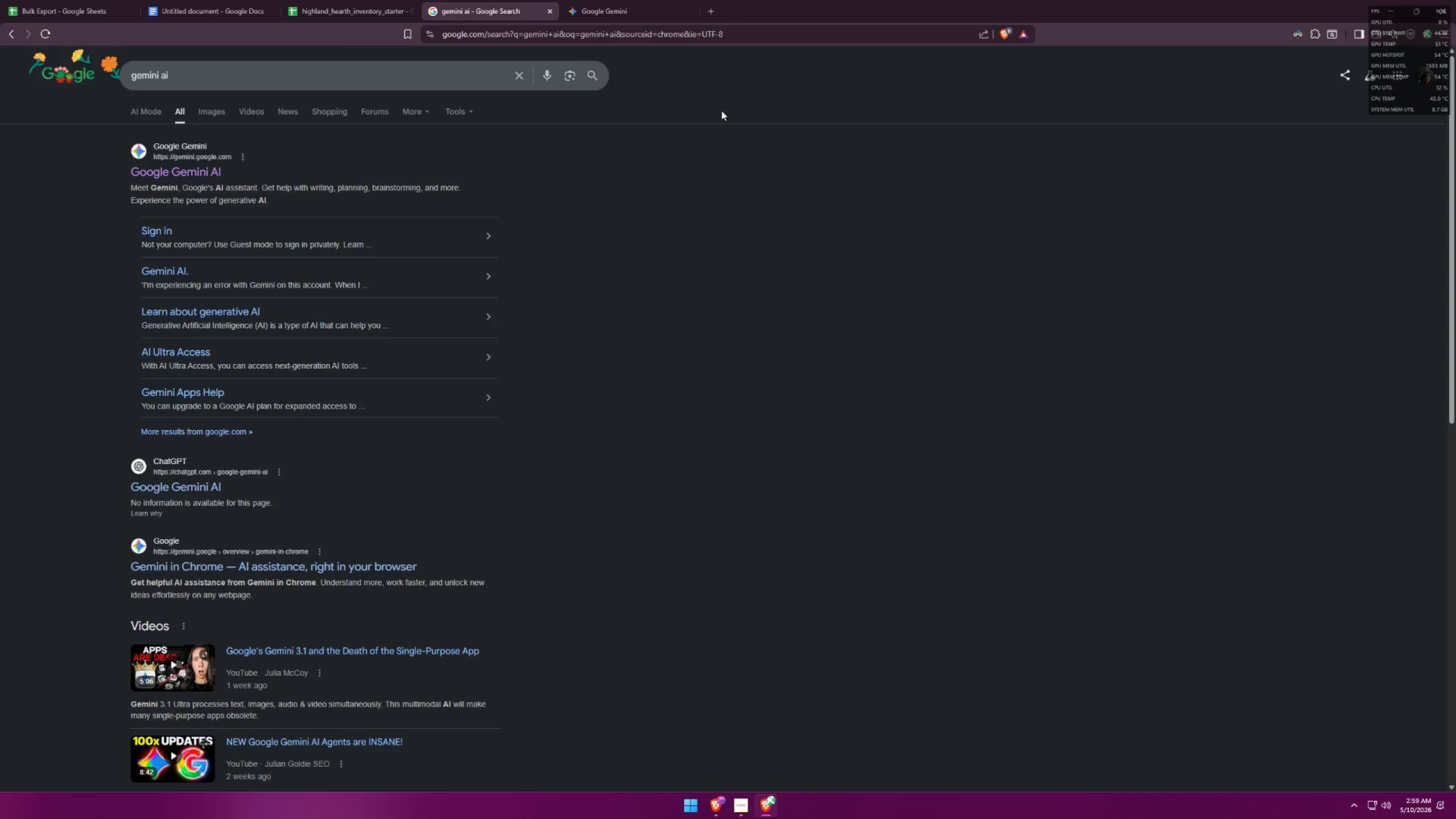 
left_click([638, 16])
 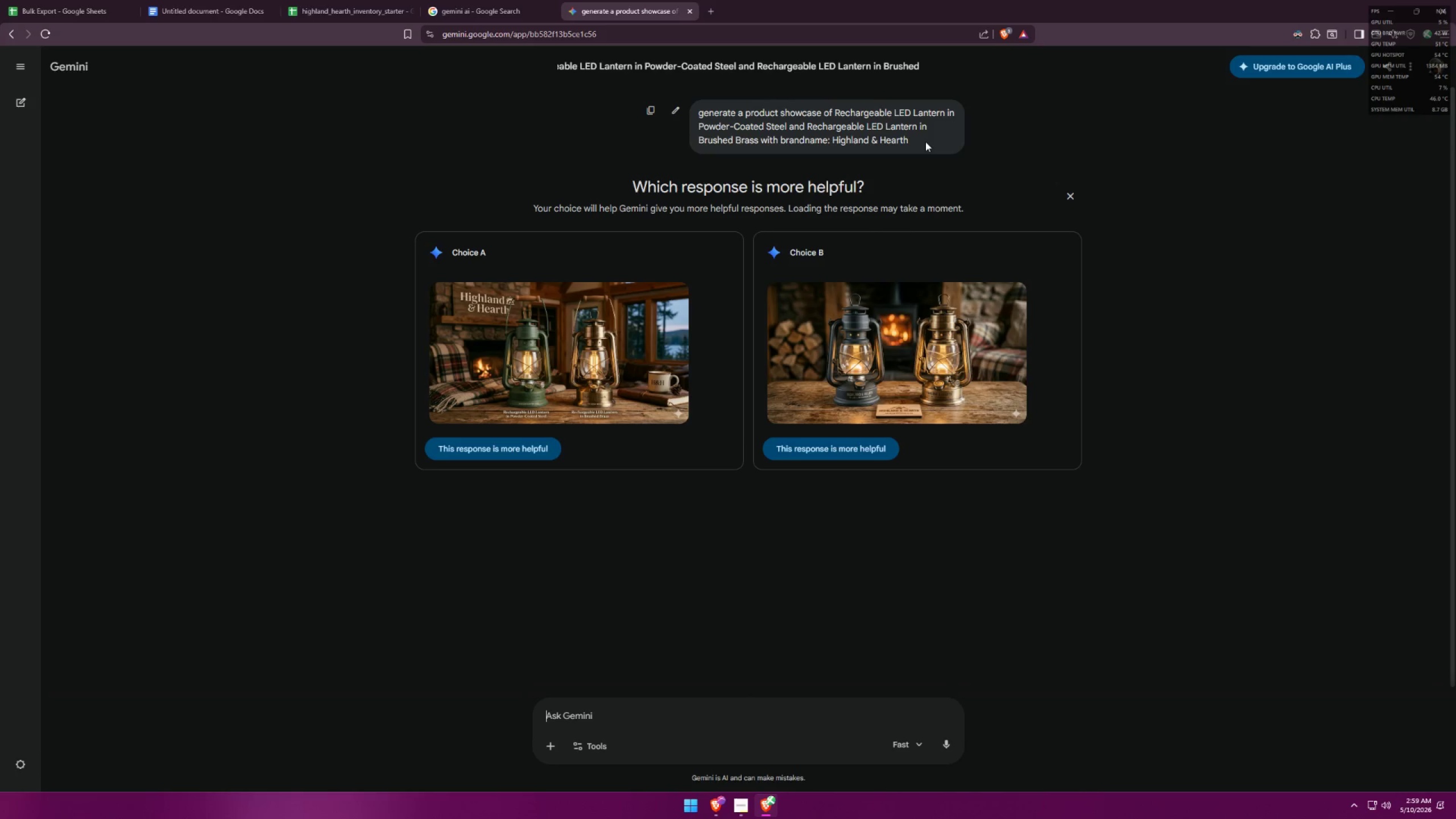 
wait(10.7)
 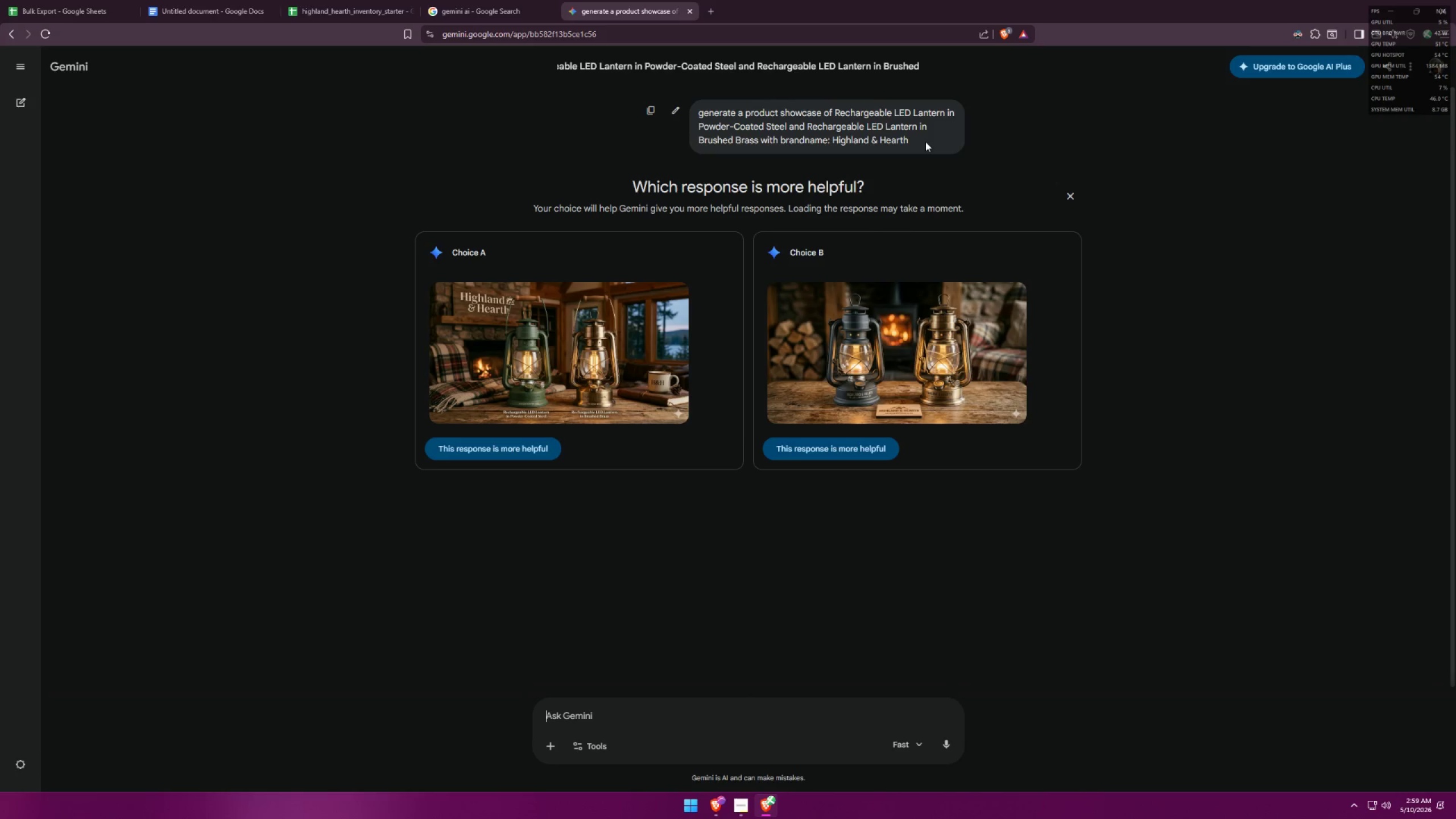 
left_click([676, 297])
 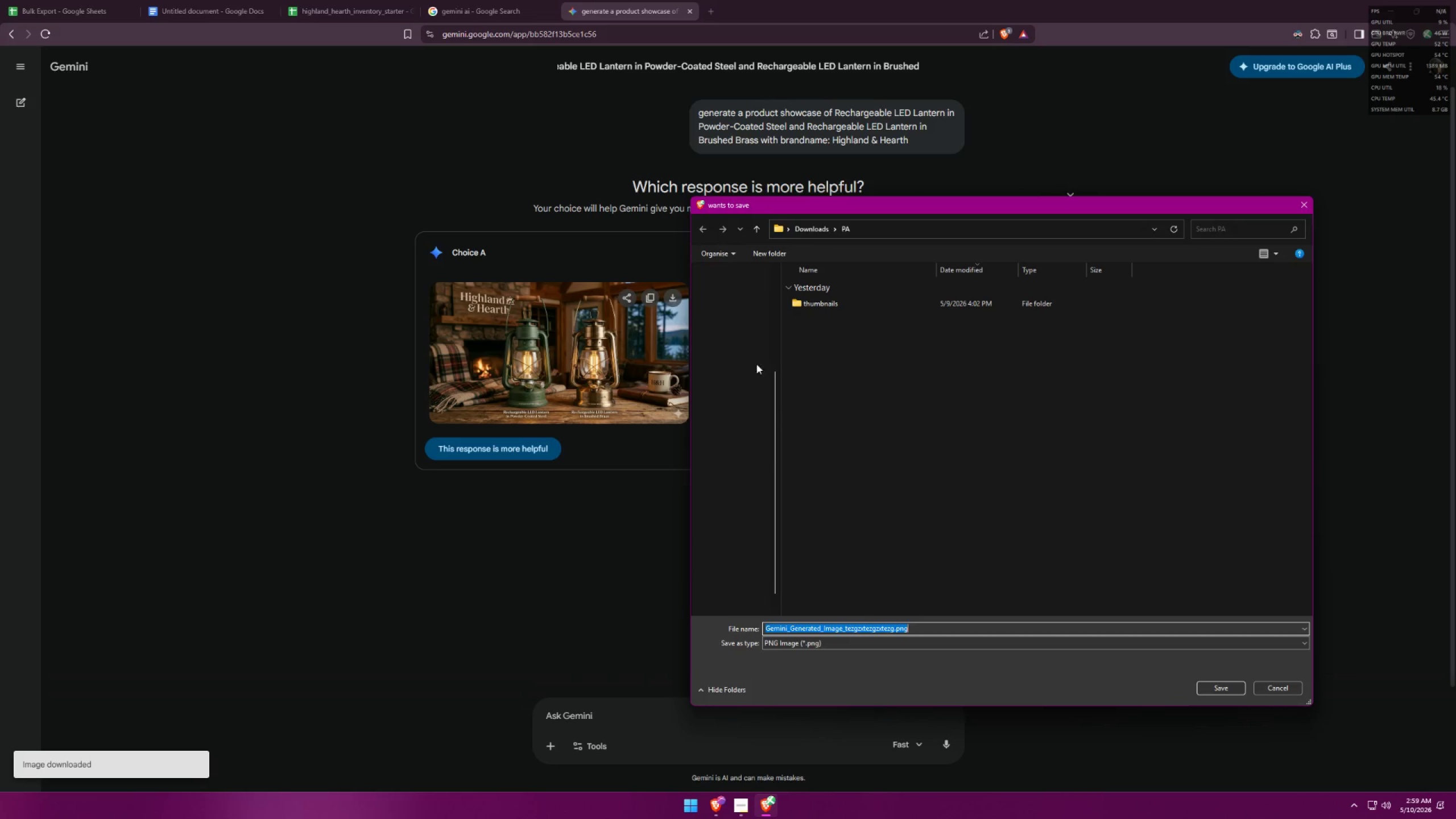 
double_click([827, 304])
 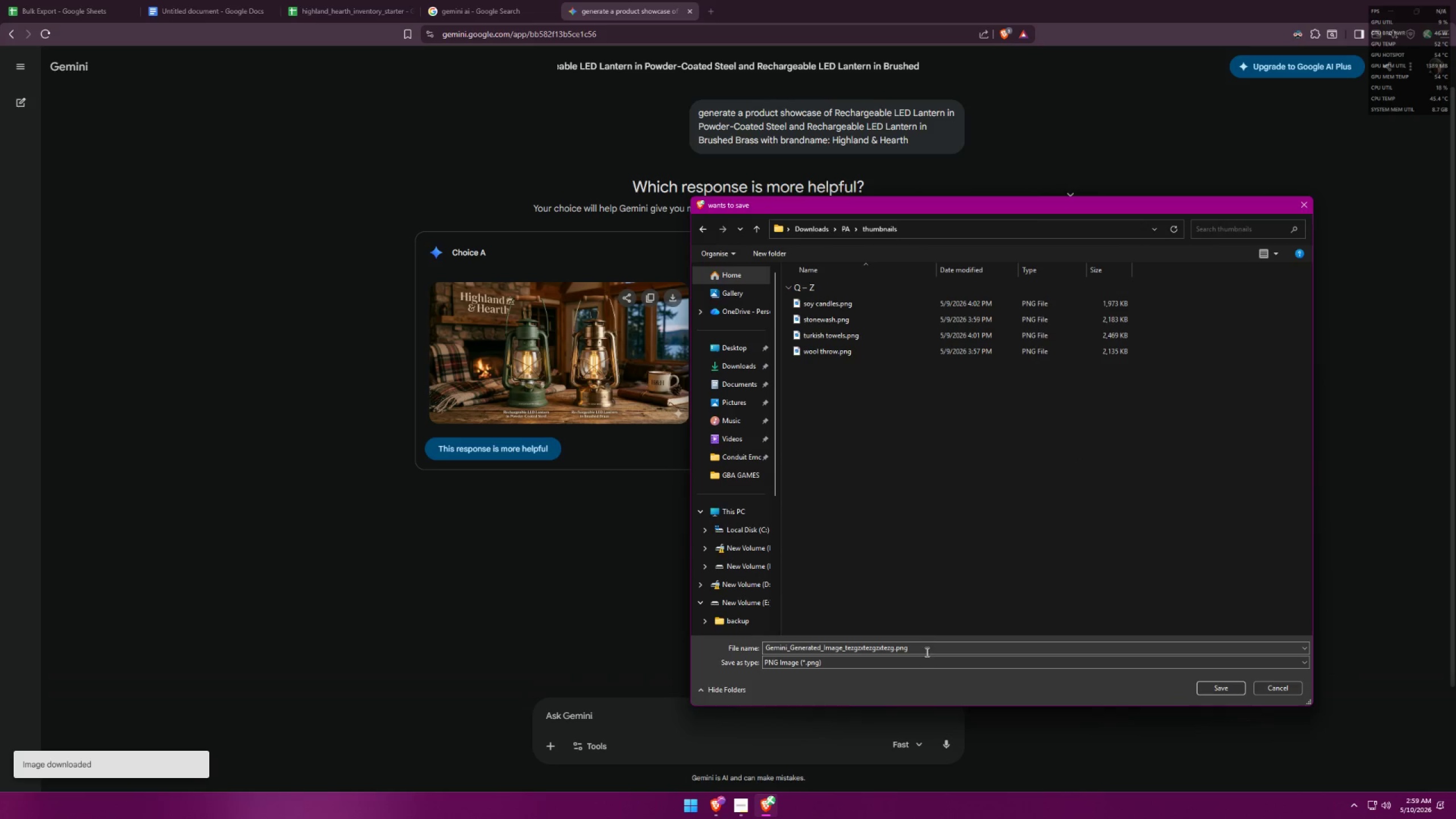 
left_click([928, 645])
 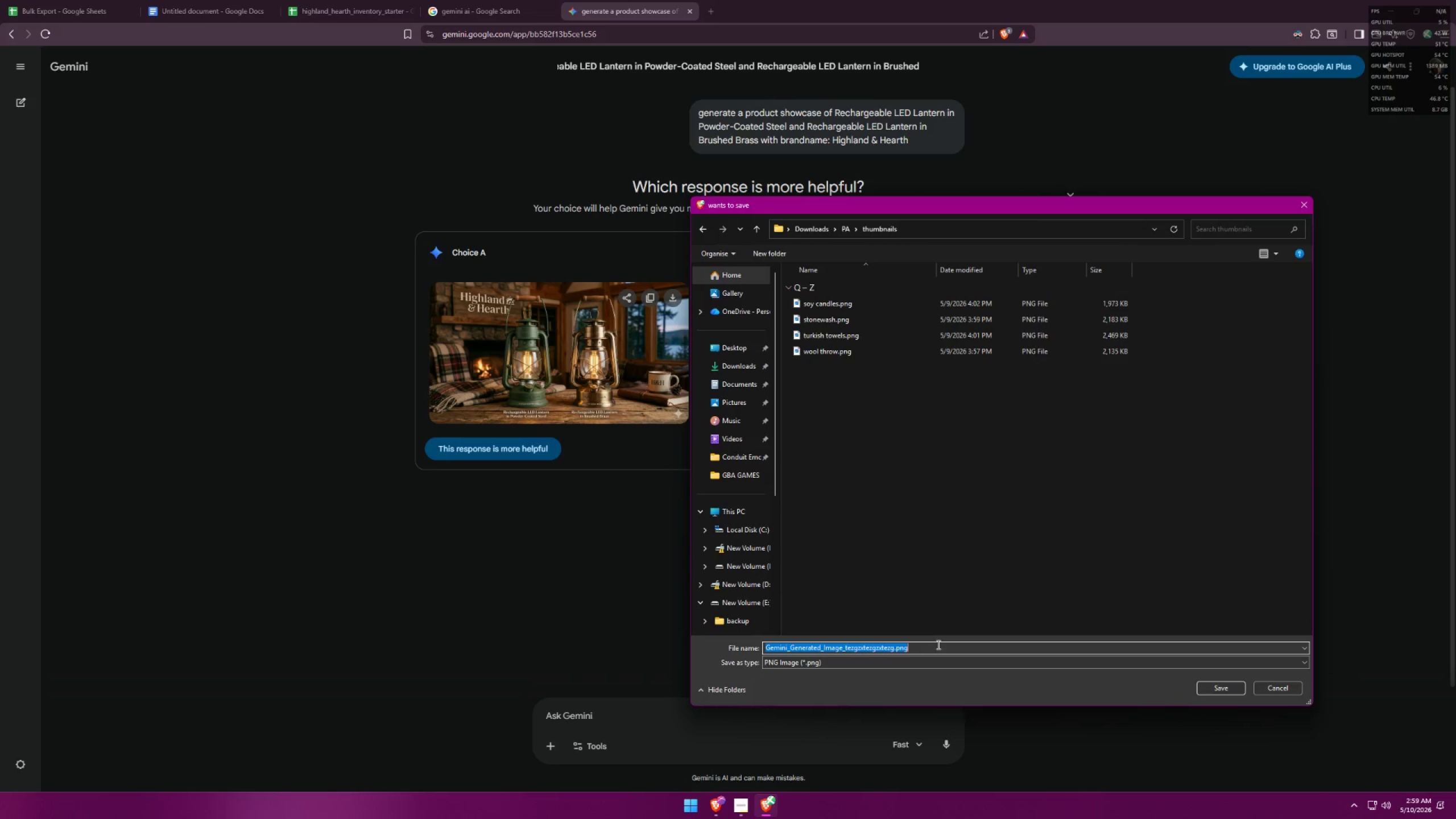 
type(lantern)
 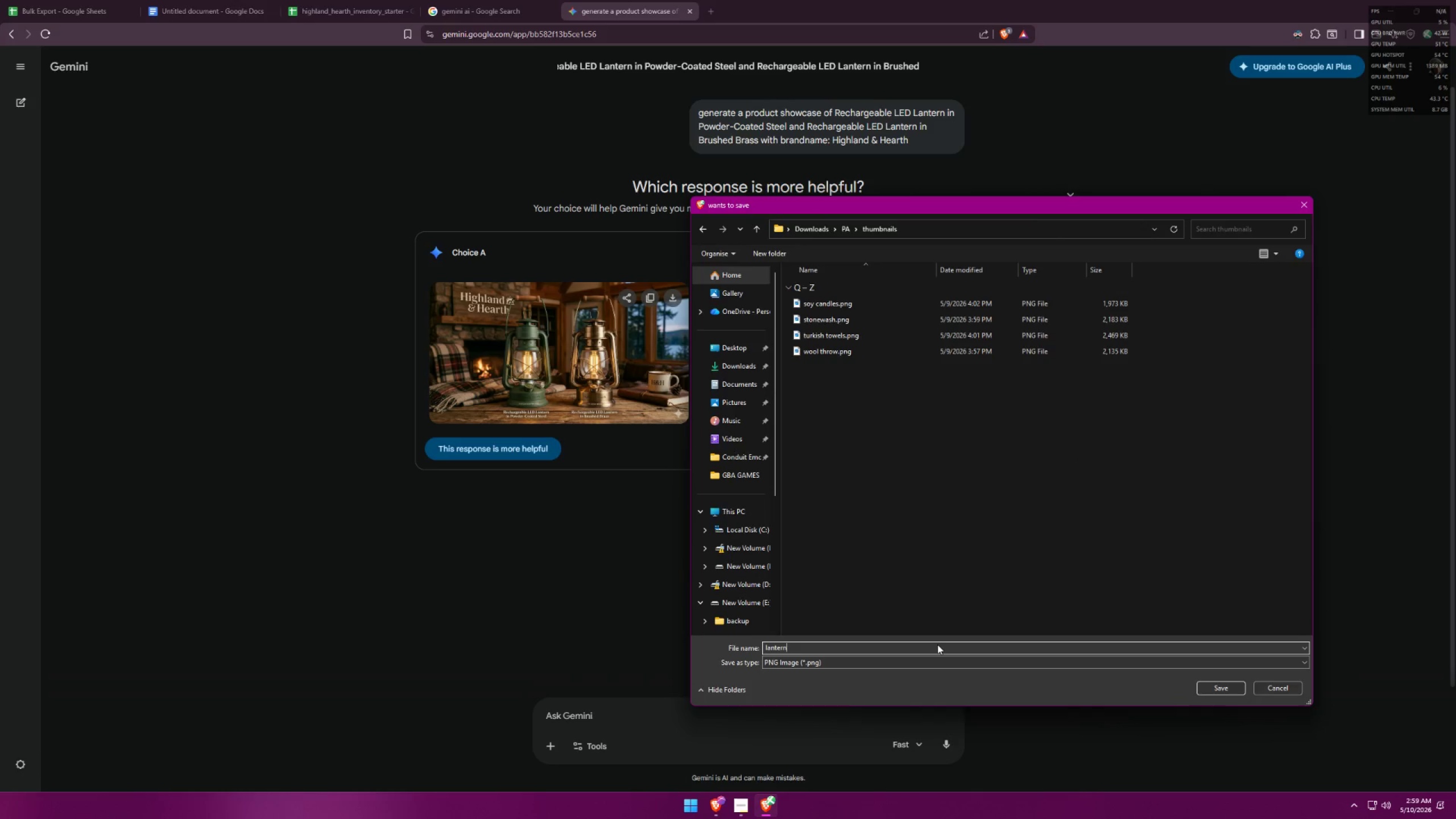 
key(Enter)
 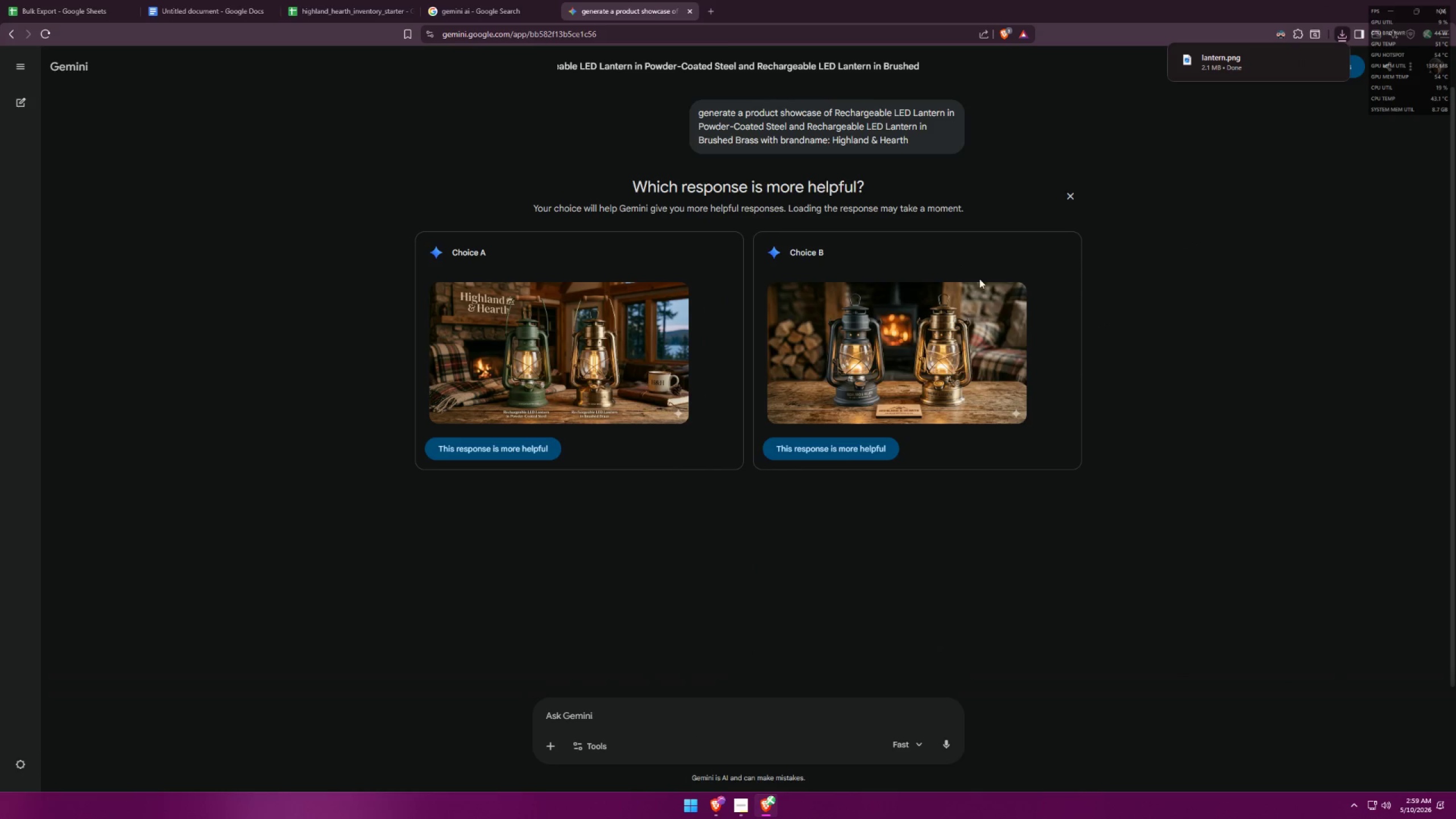 
left_click([1010, 302])
 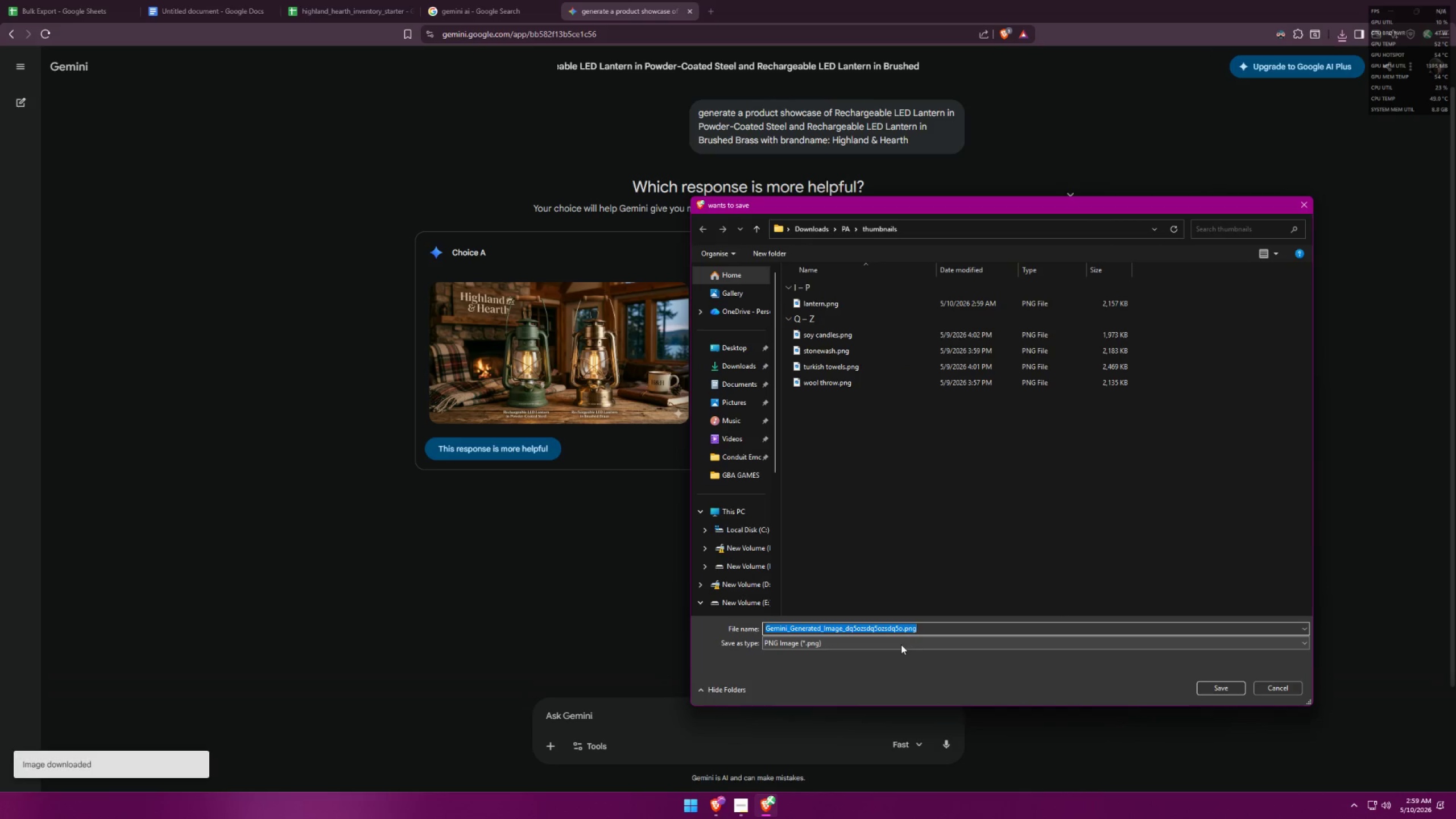 
type(lantern)
 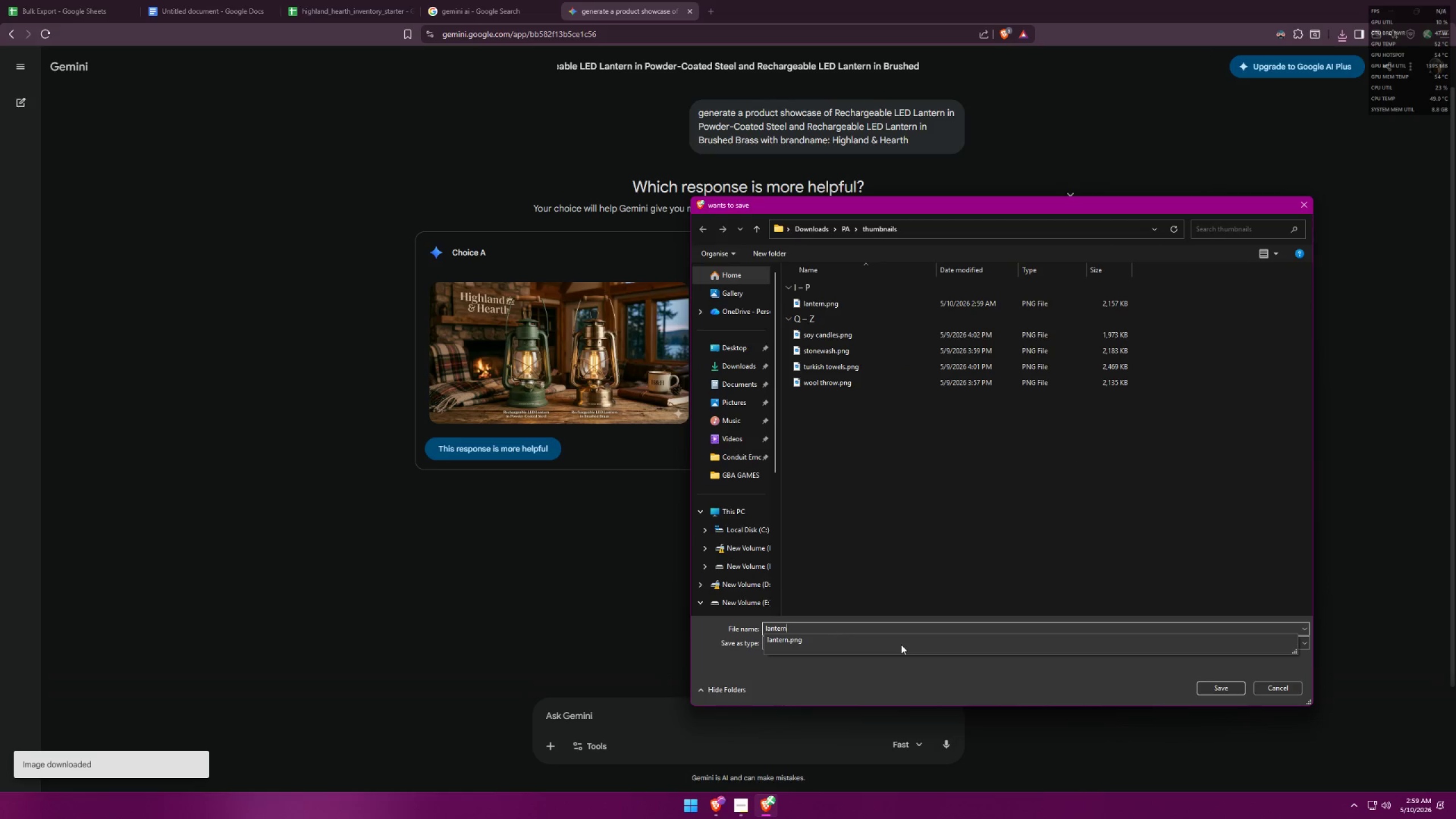 
key(Enter)
 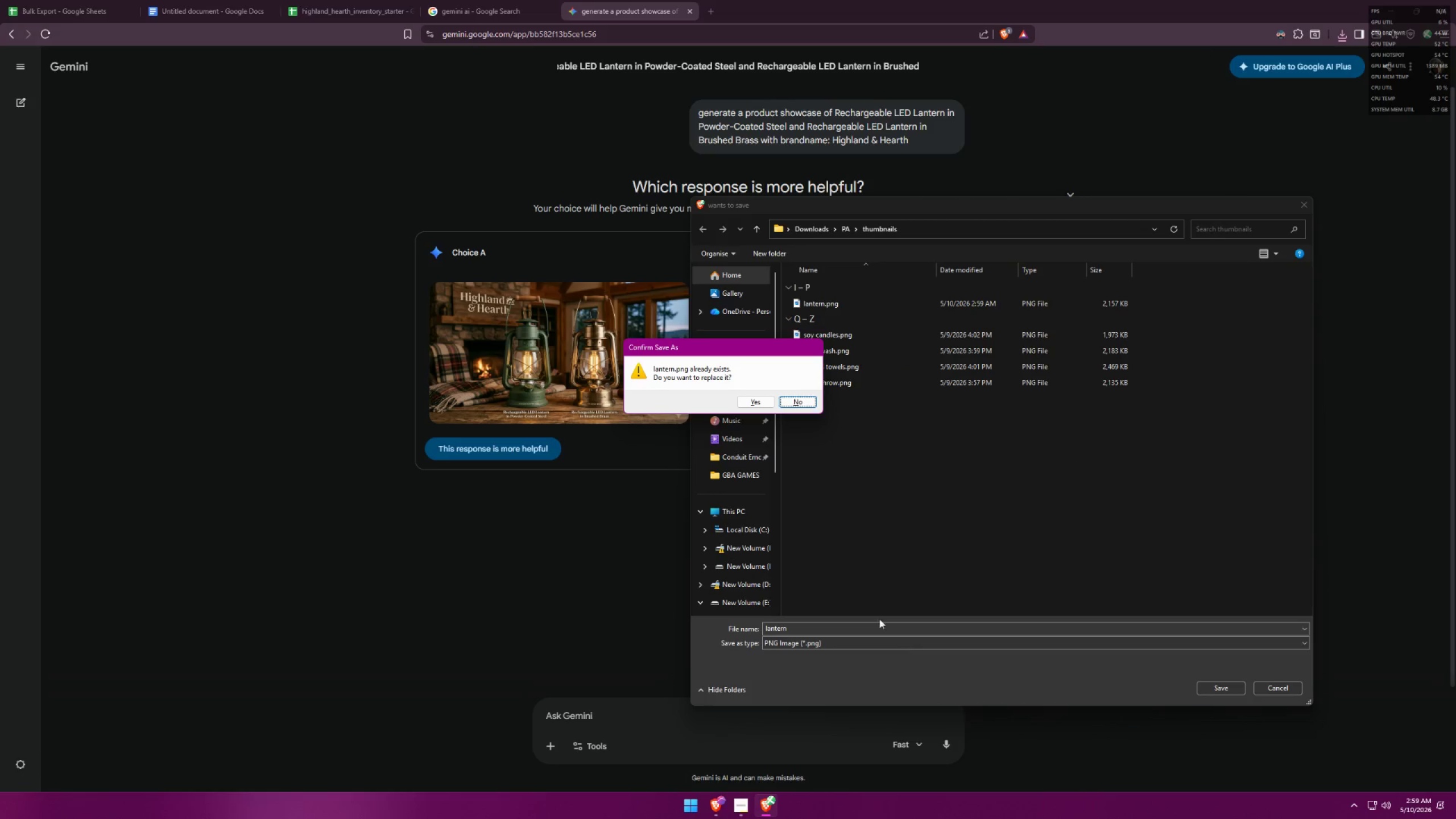 
key(Escape)
 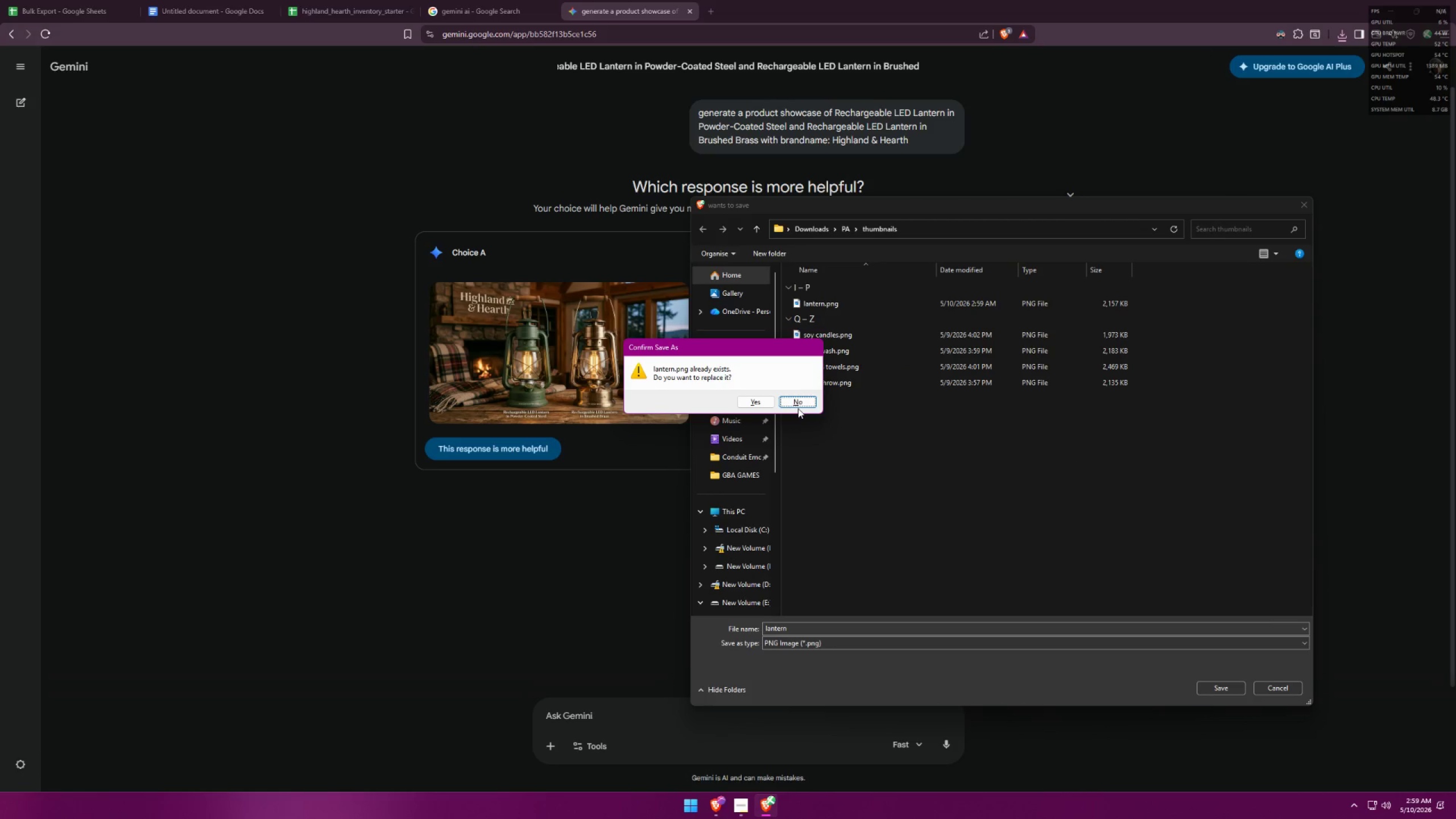 
left_click([800, 406])
 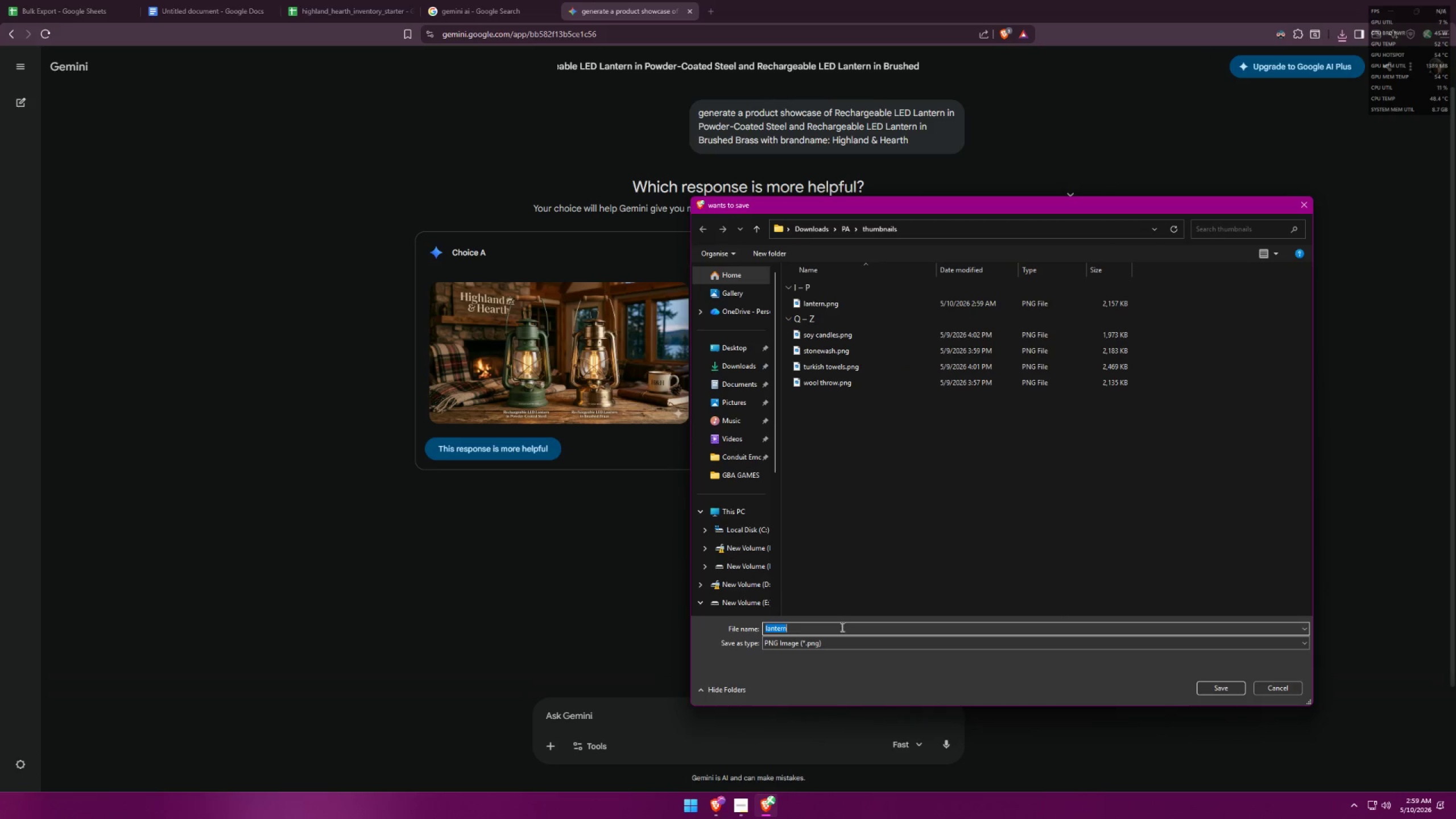 
left_click([842, 631])
 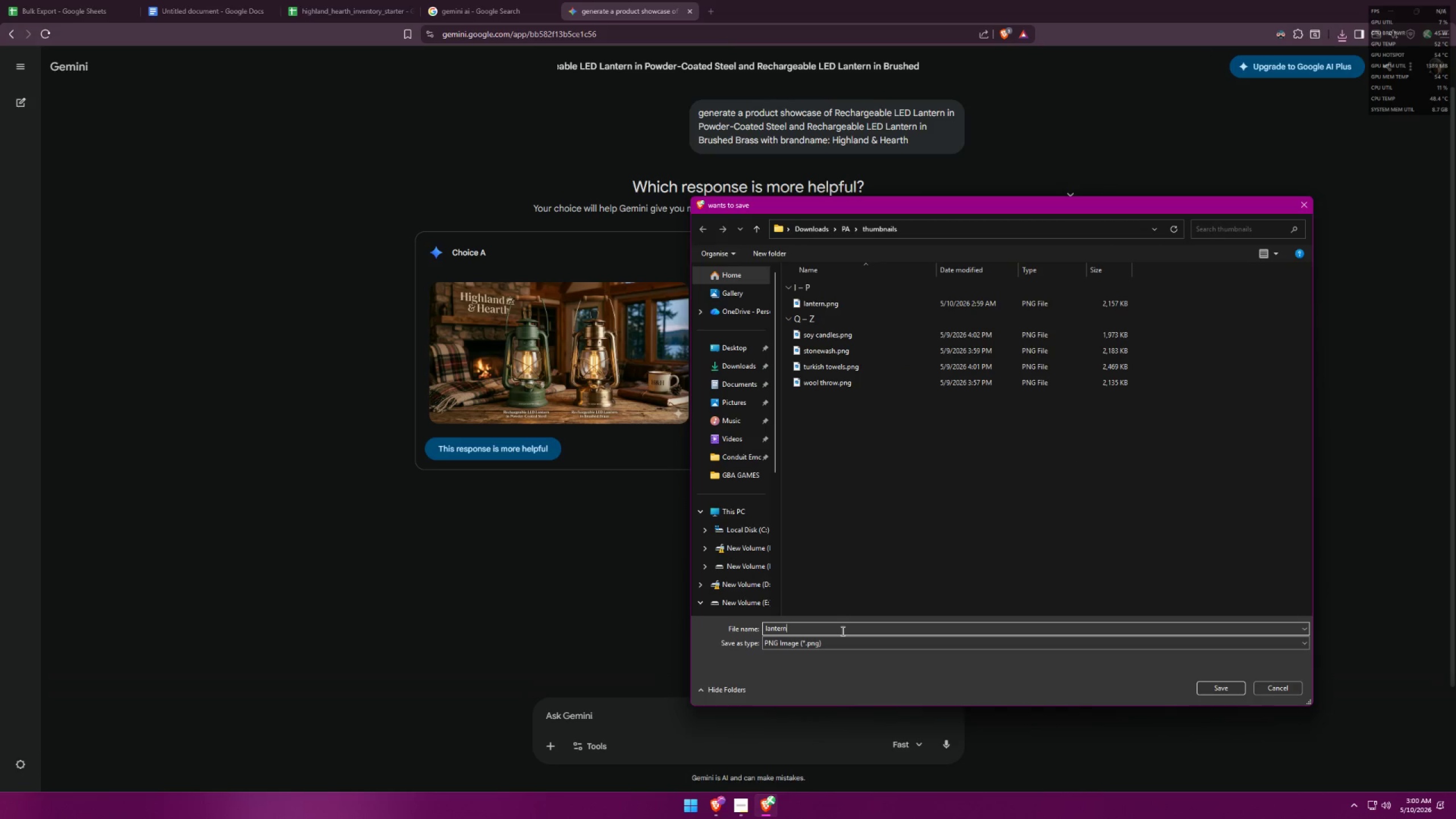 
key(2)
 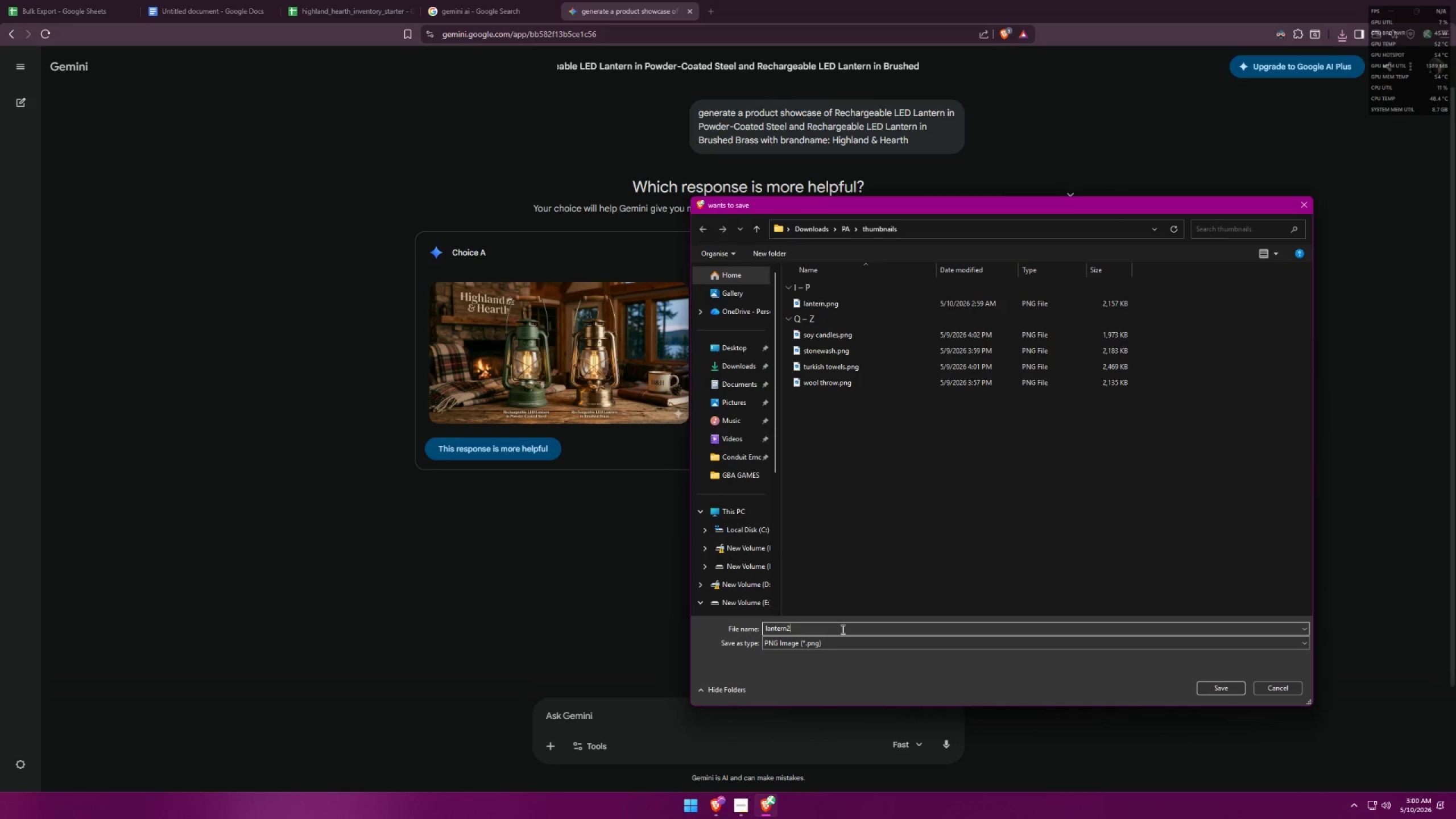 
key(Enter)
 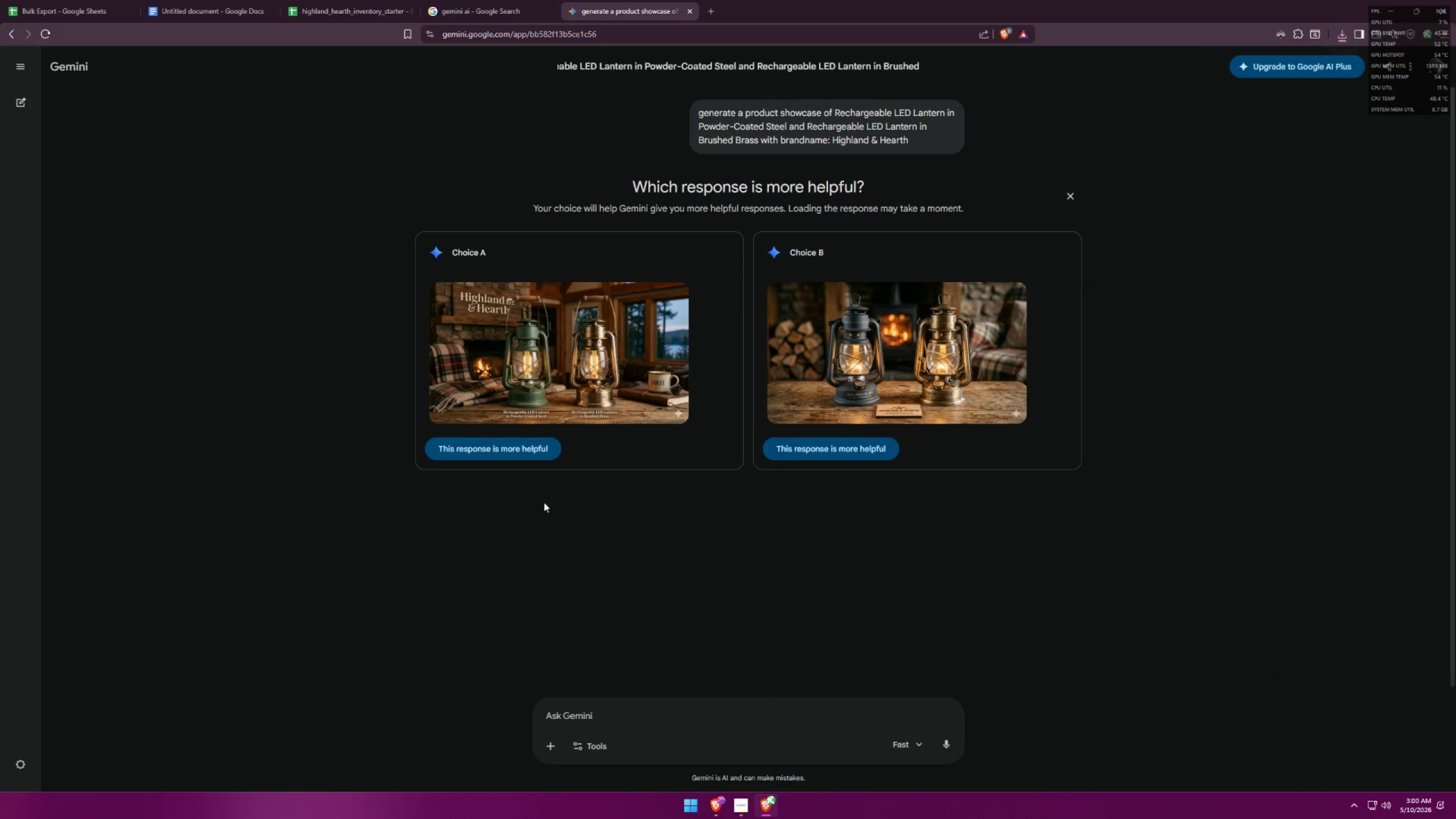 
left_click([499, 453])
 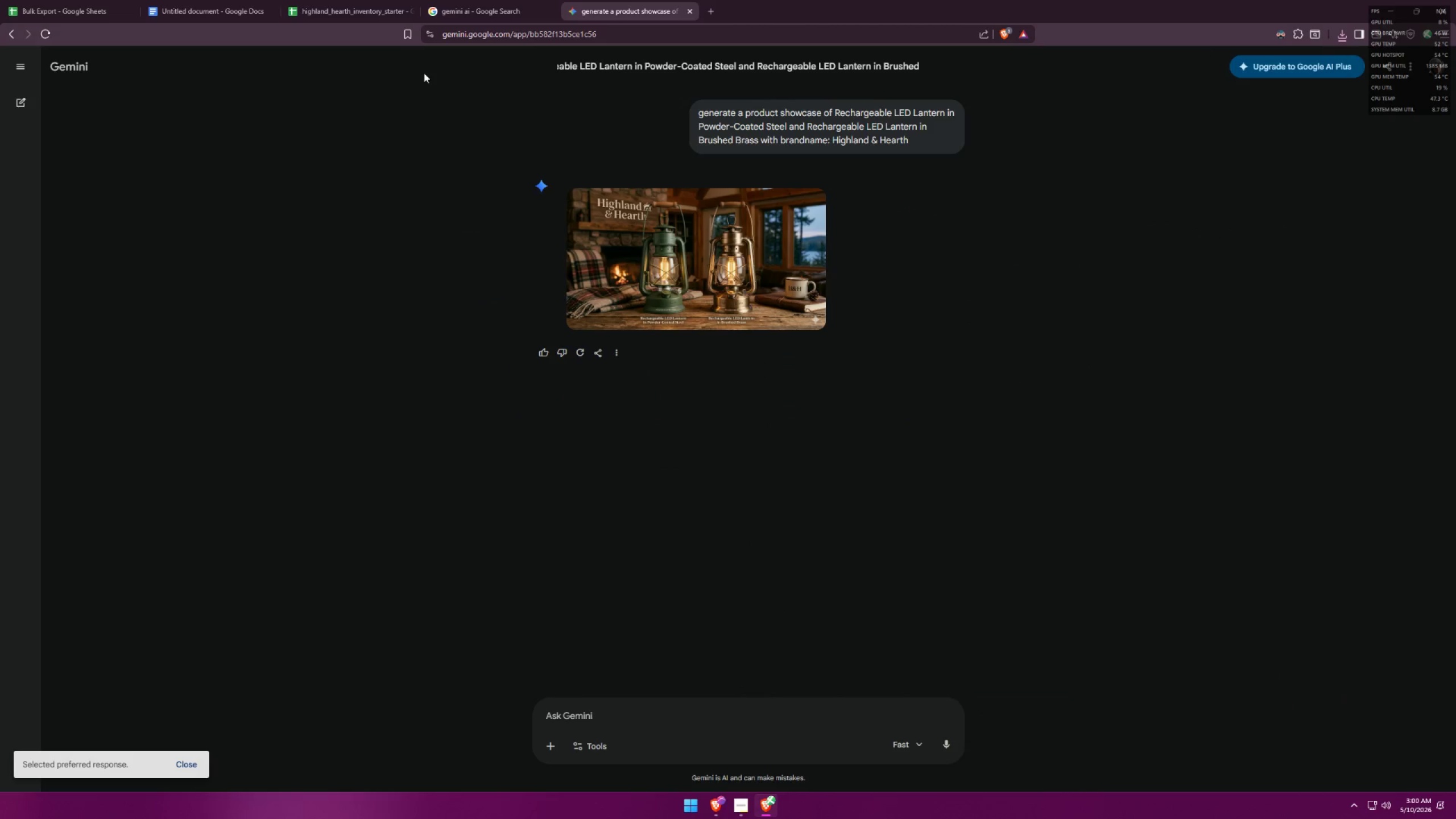 
left_click_drag(start_coordinate=[693, 107], to_coordinate=[942, 148])
 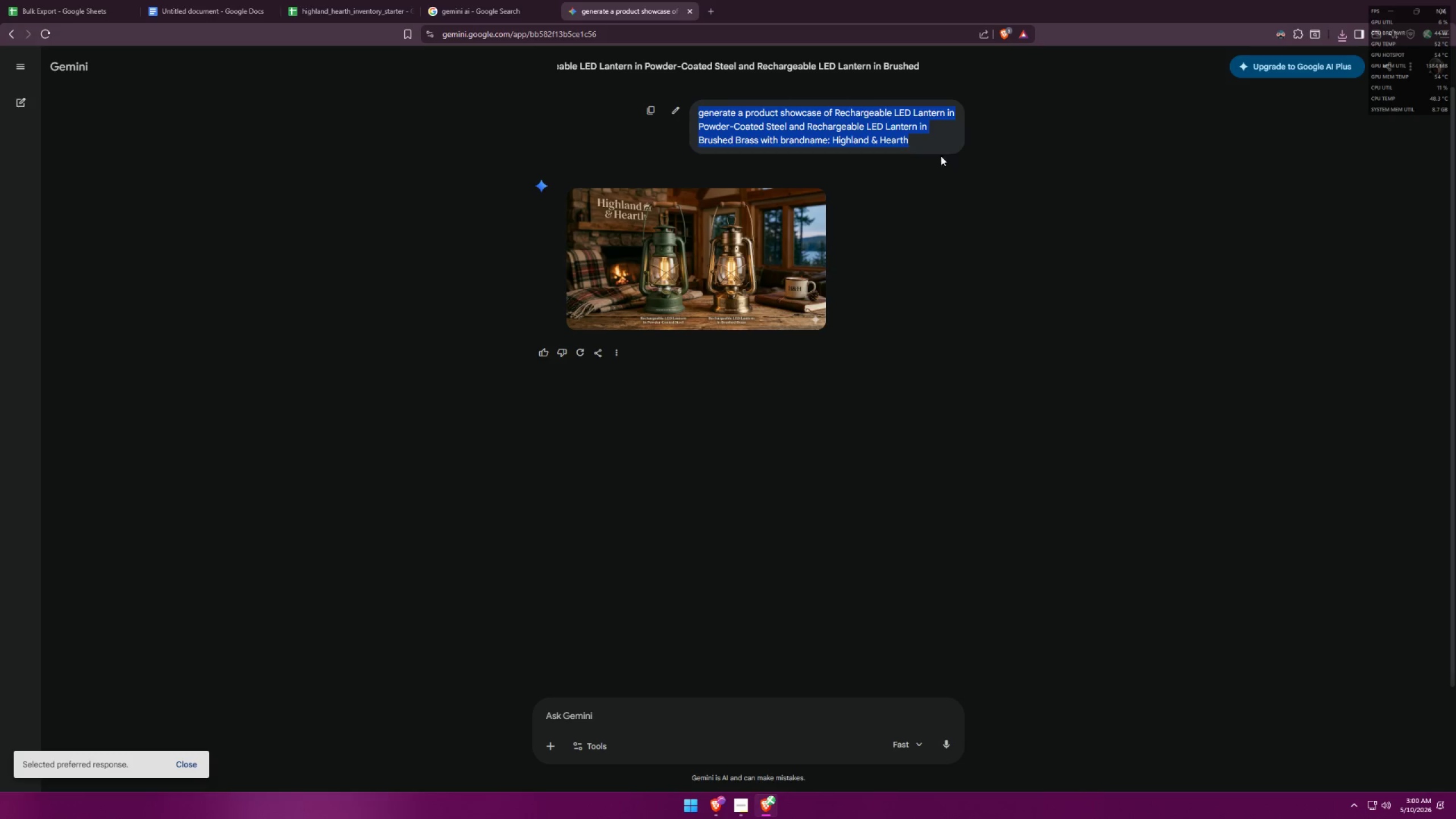 
key(Control+C)
 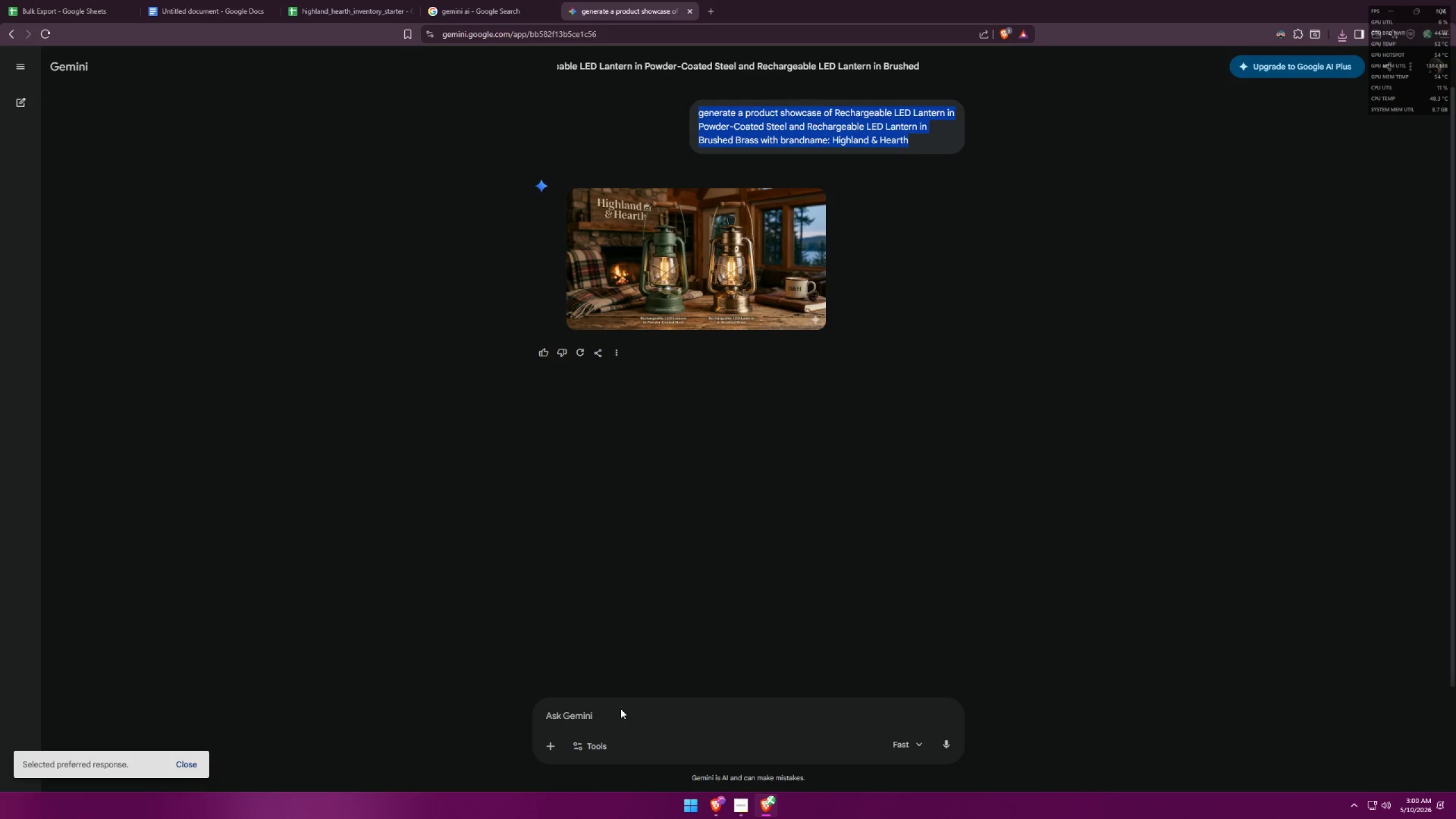 
key(Control+V)
 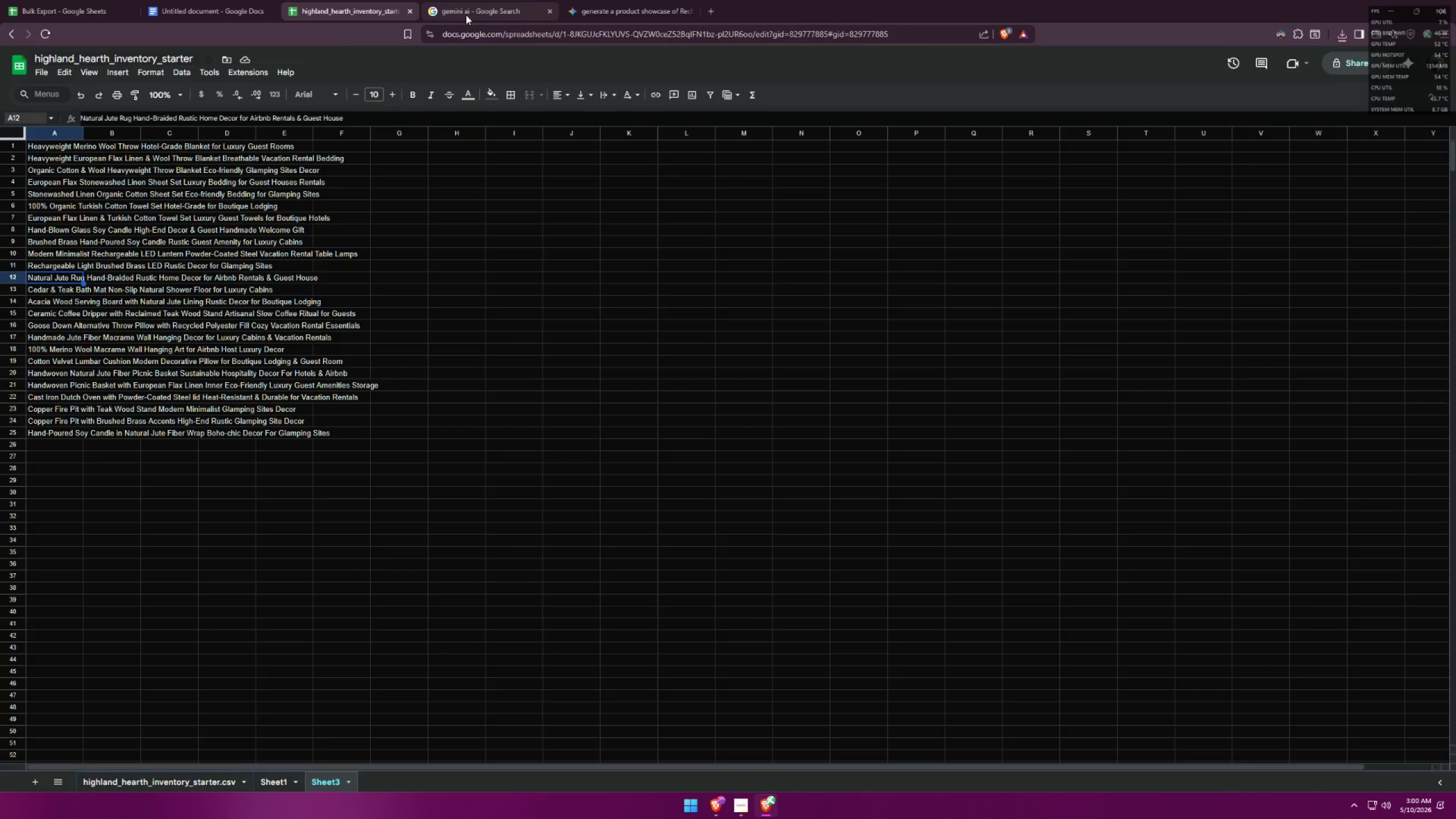 
left_click([653, 0])
 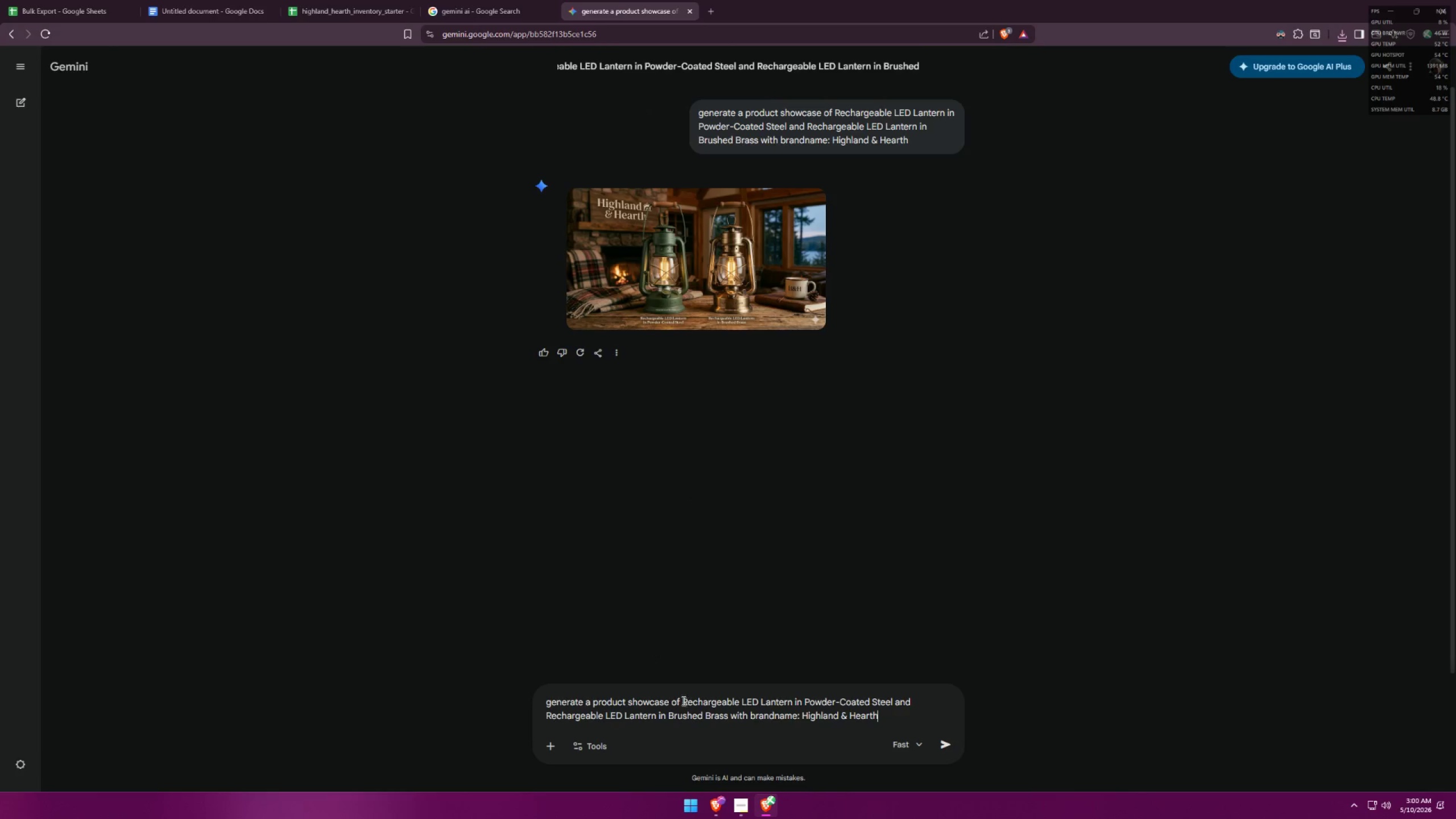 
left_click_drag(start_coordinate=[679, 701], to_coordinate=[894, 703])
 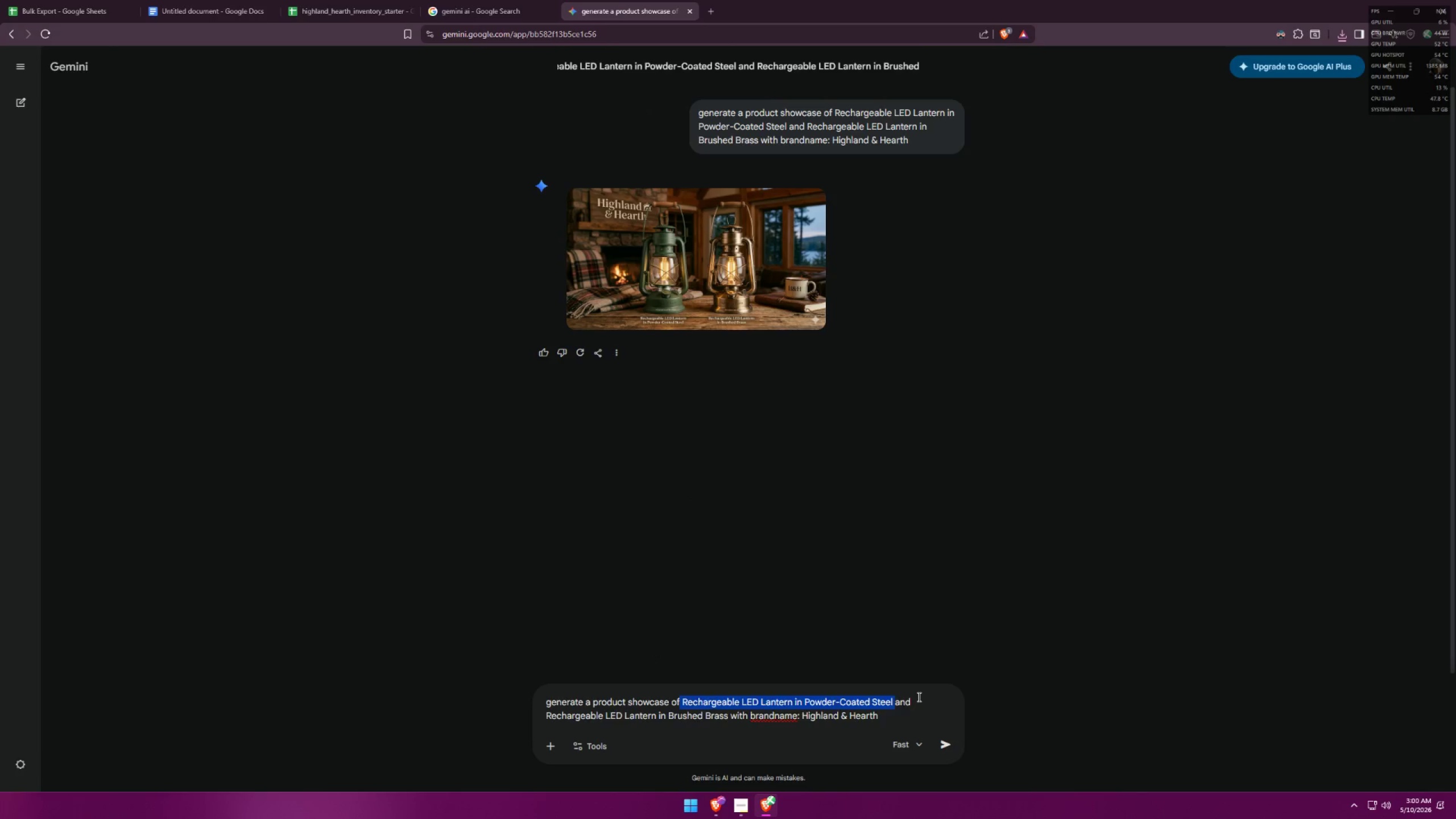 
key(Backspace)
type( natural jute rug )
 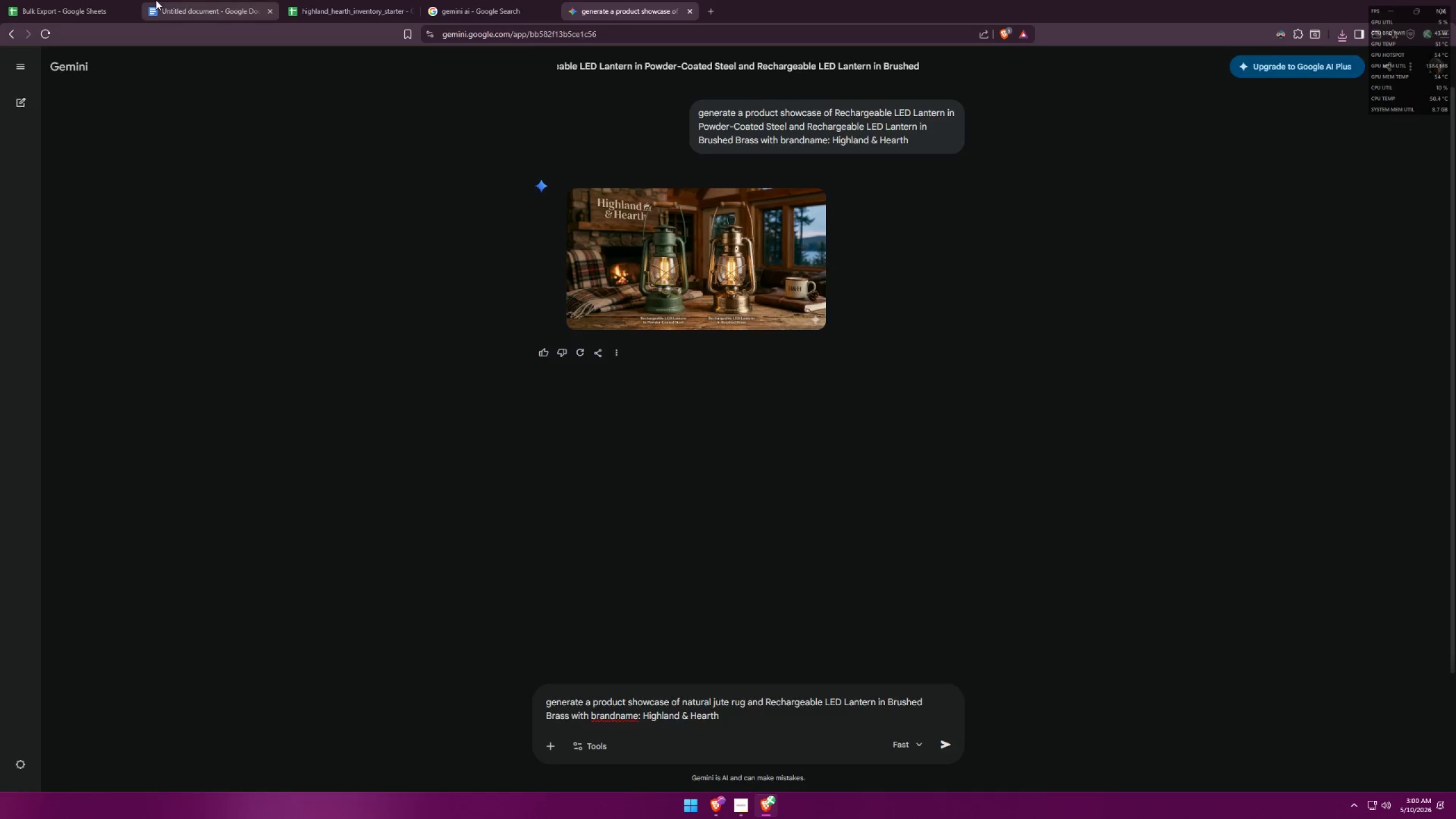 
double_click([326, 0])
 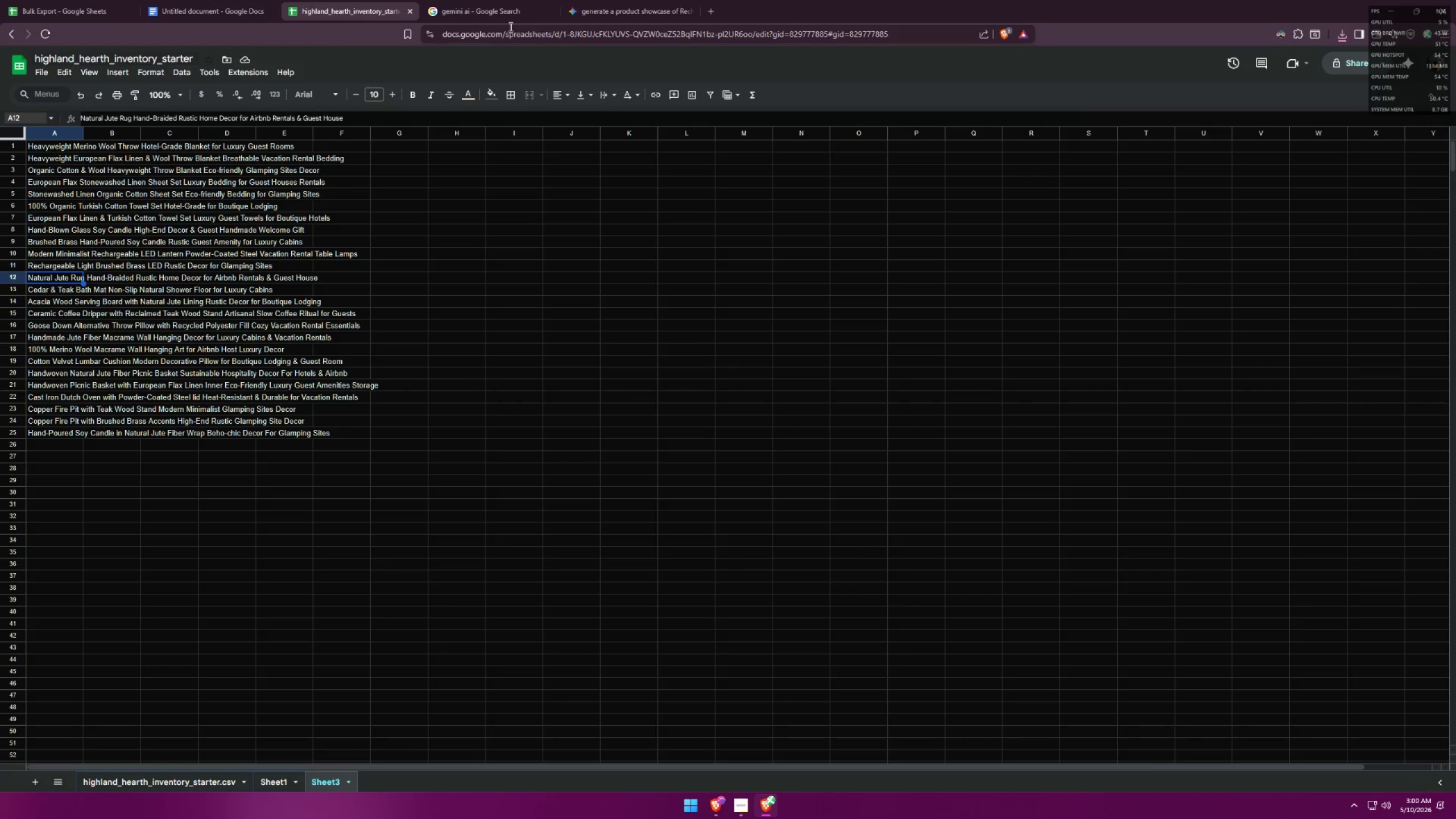 
left_click([646, 0])
 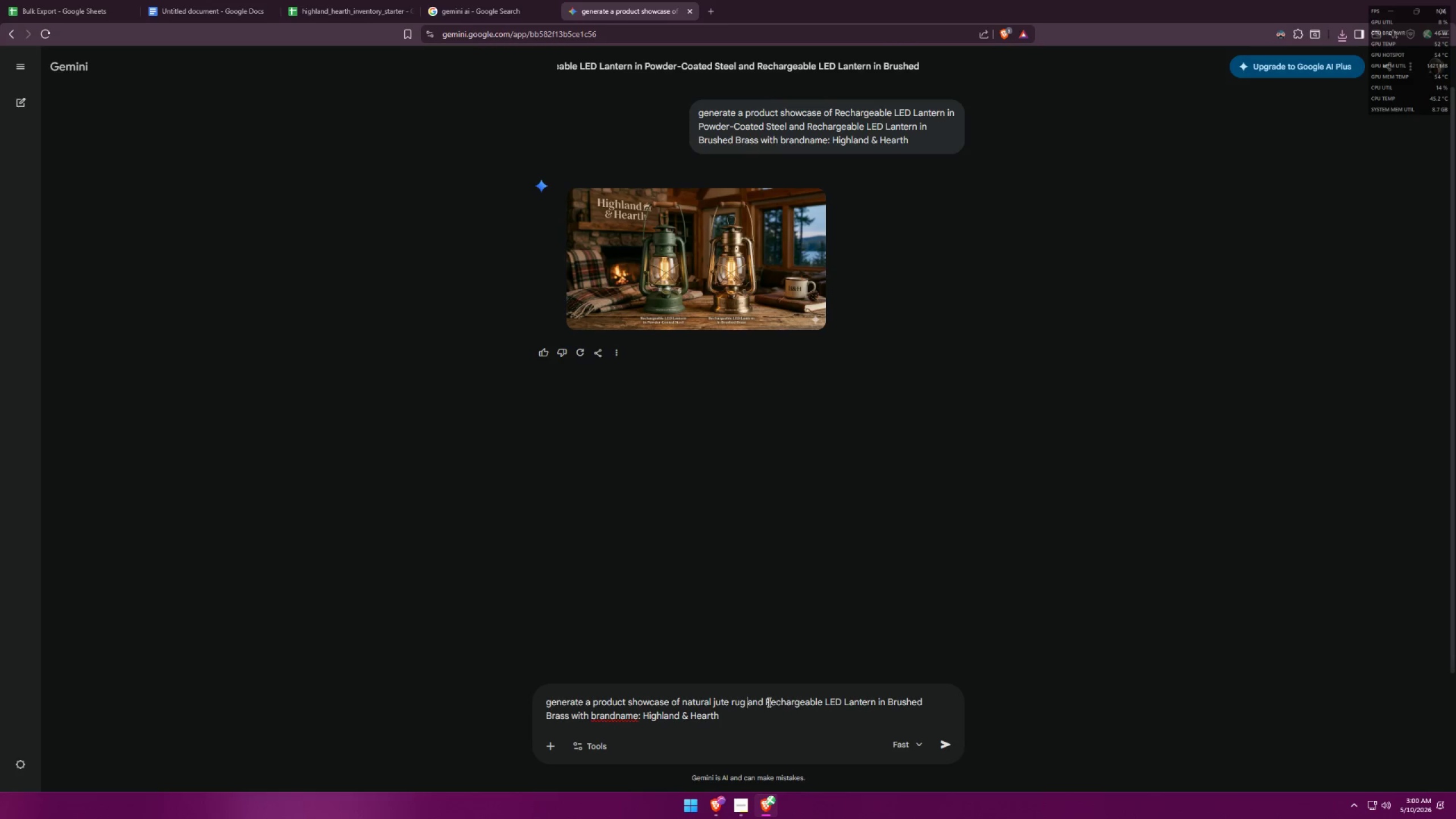 
left_click_drag(start_coordinate=[767, 702], to_coordinate=[568, 715])
 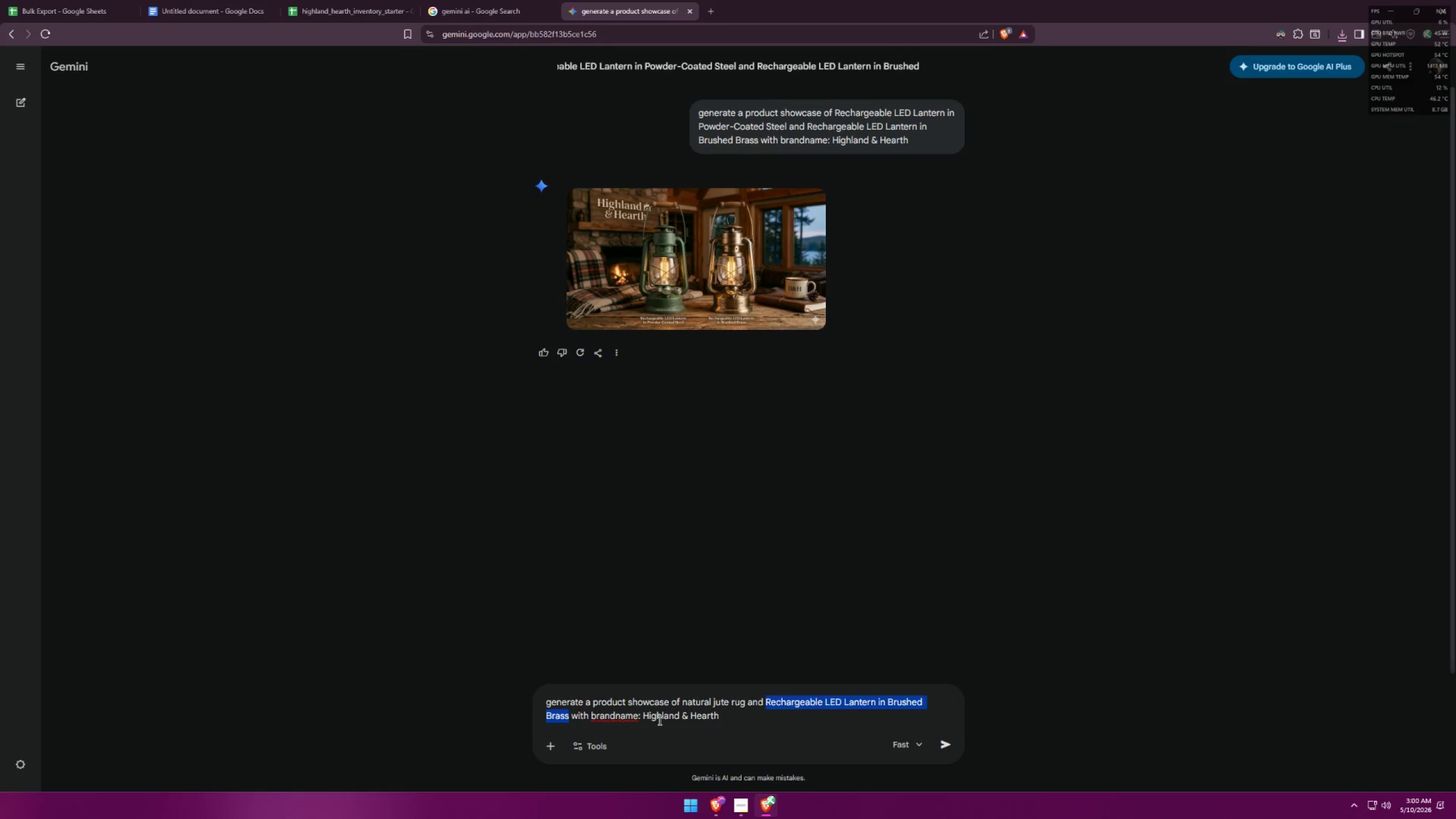 
type(cedar and teak wood bath math)
 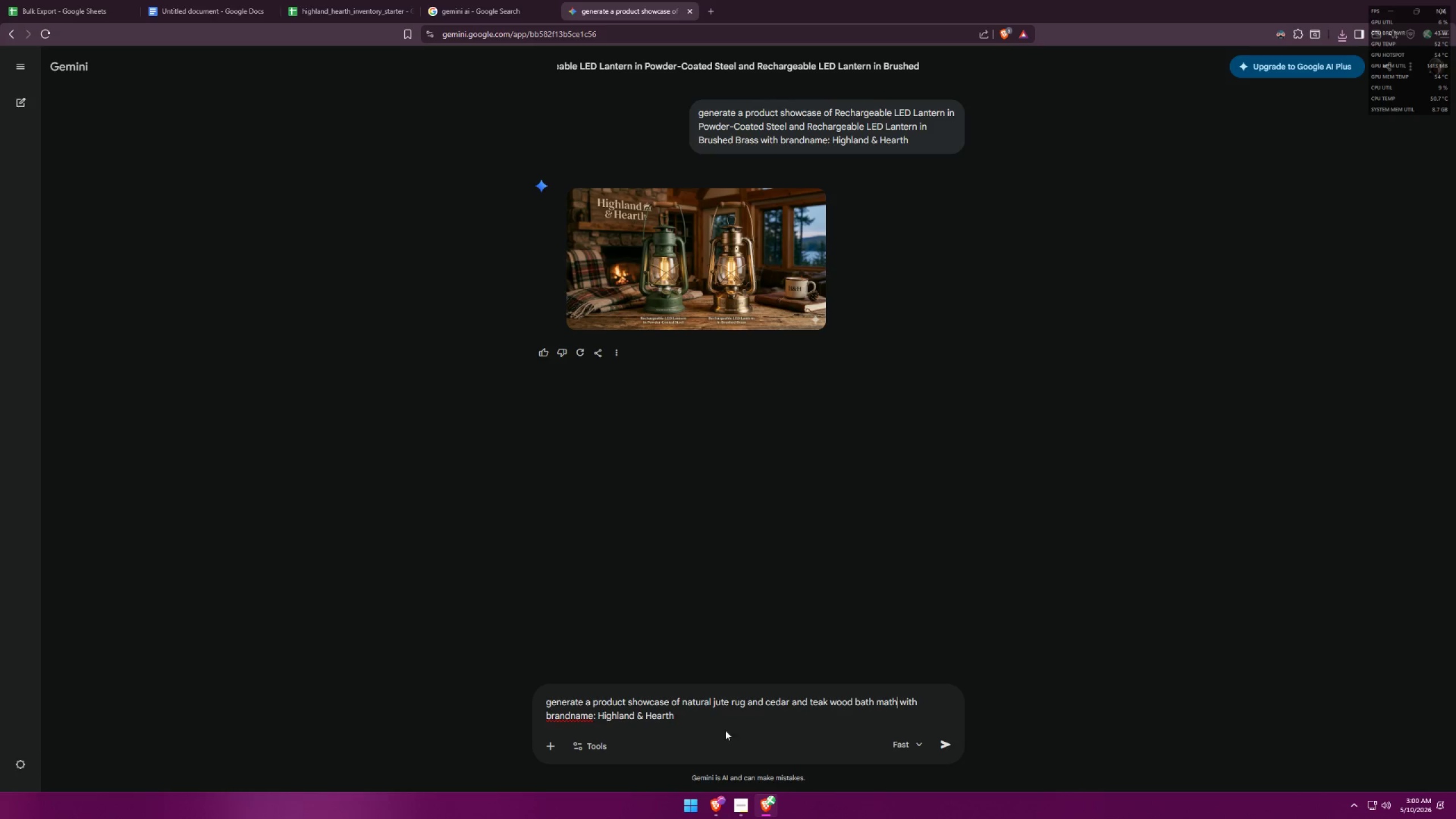 
type( in 3)
key(Backspace)
type(4:3\)
key(Backspace)
 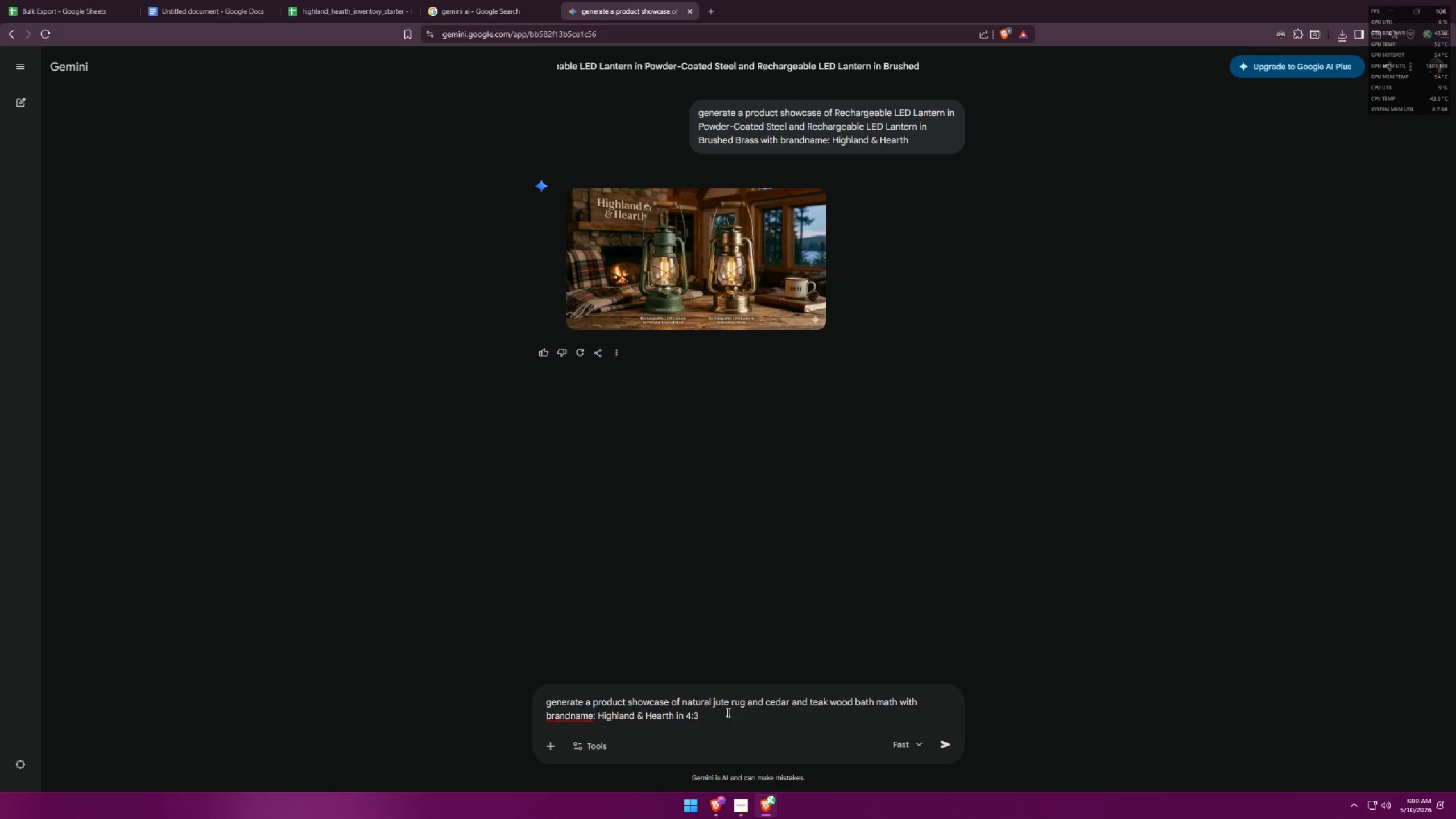 
key(Enter)
 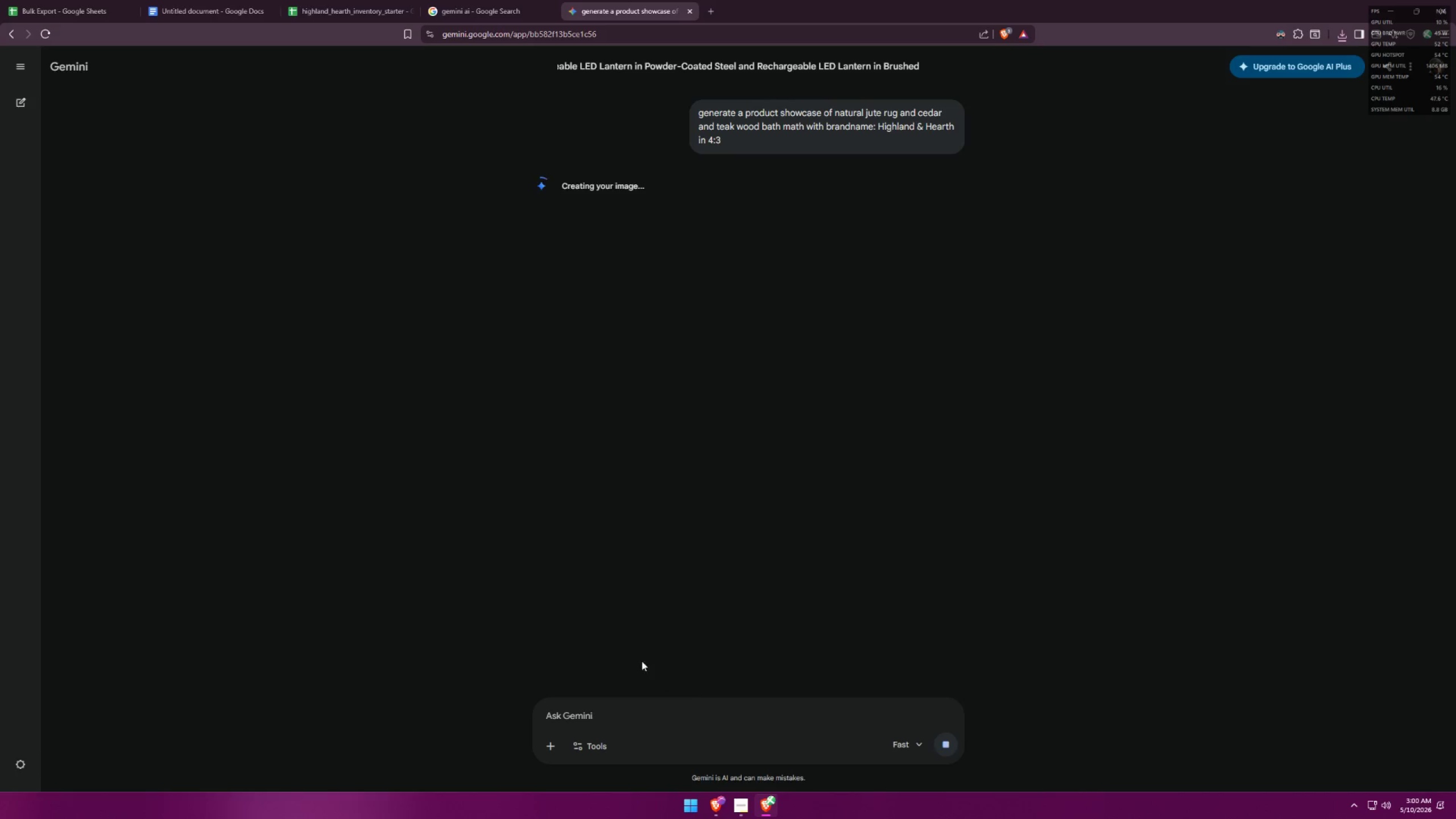 
wait(10.06)
 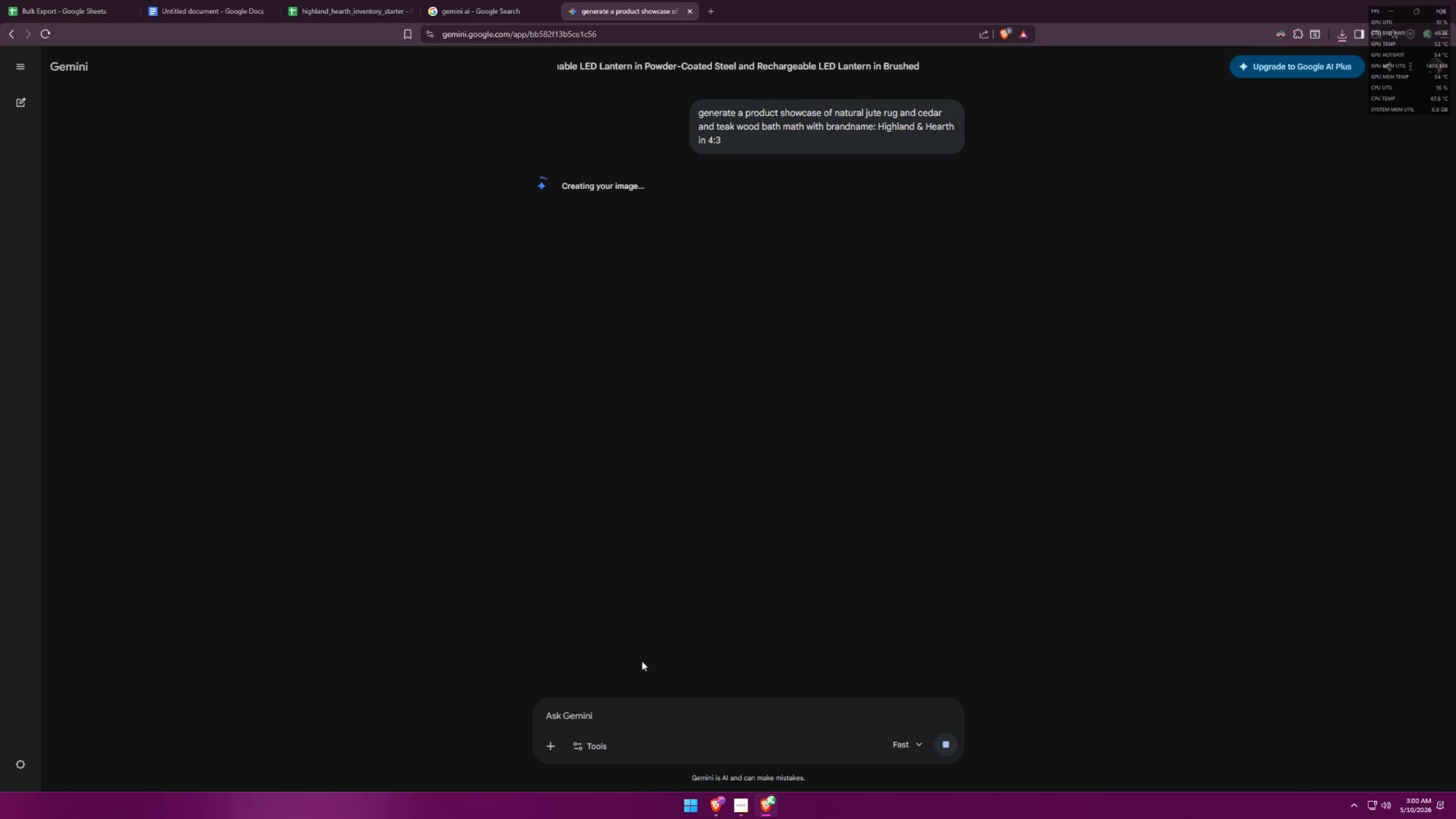 
double_click([408, 234])
 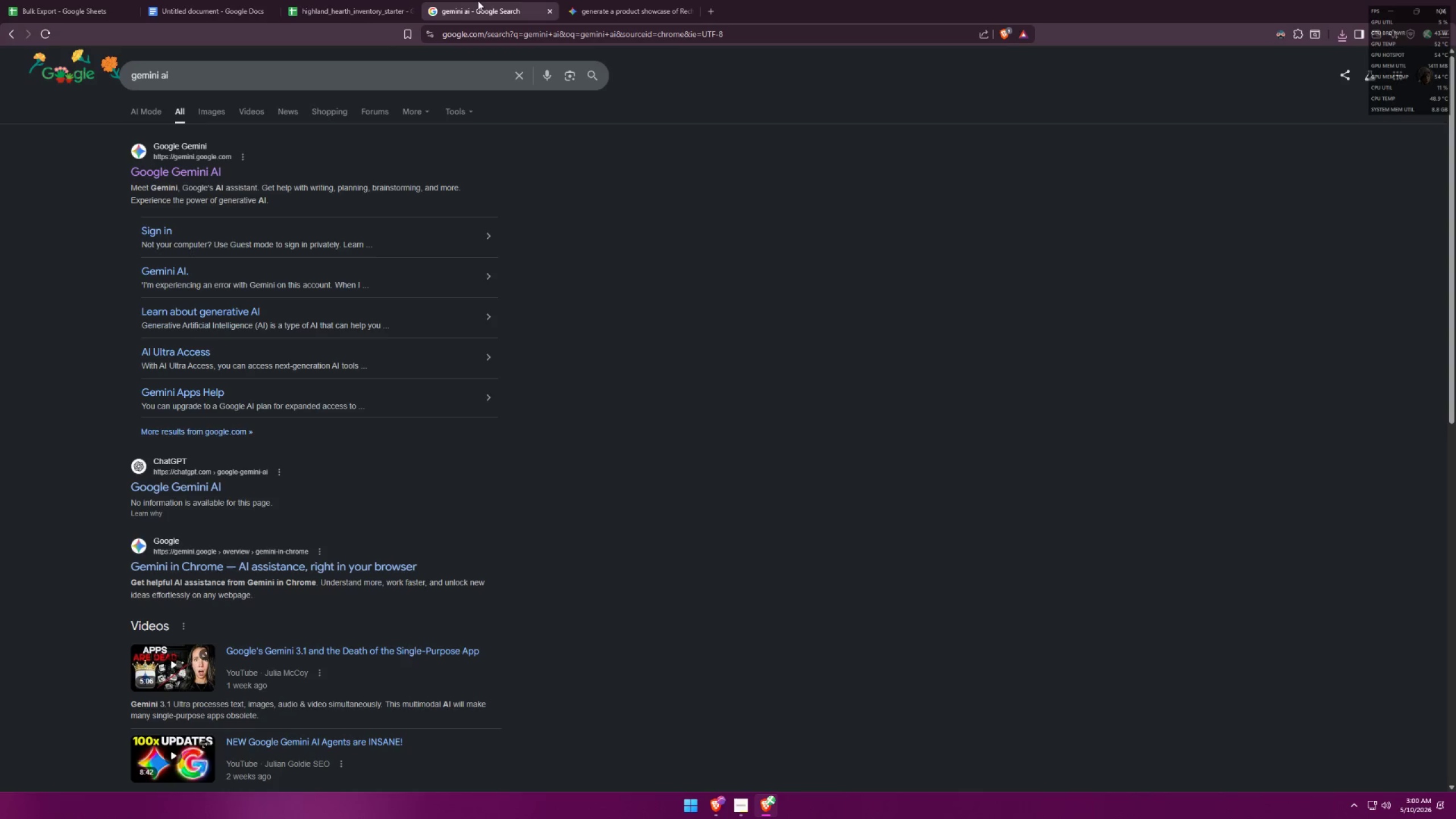 
left_click_drag(start_coordinate=[327, 0], to_coordinate=[324, 0])
 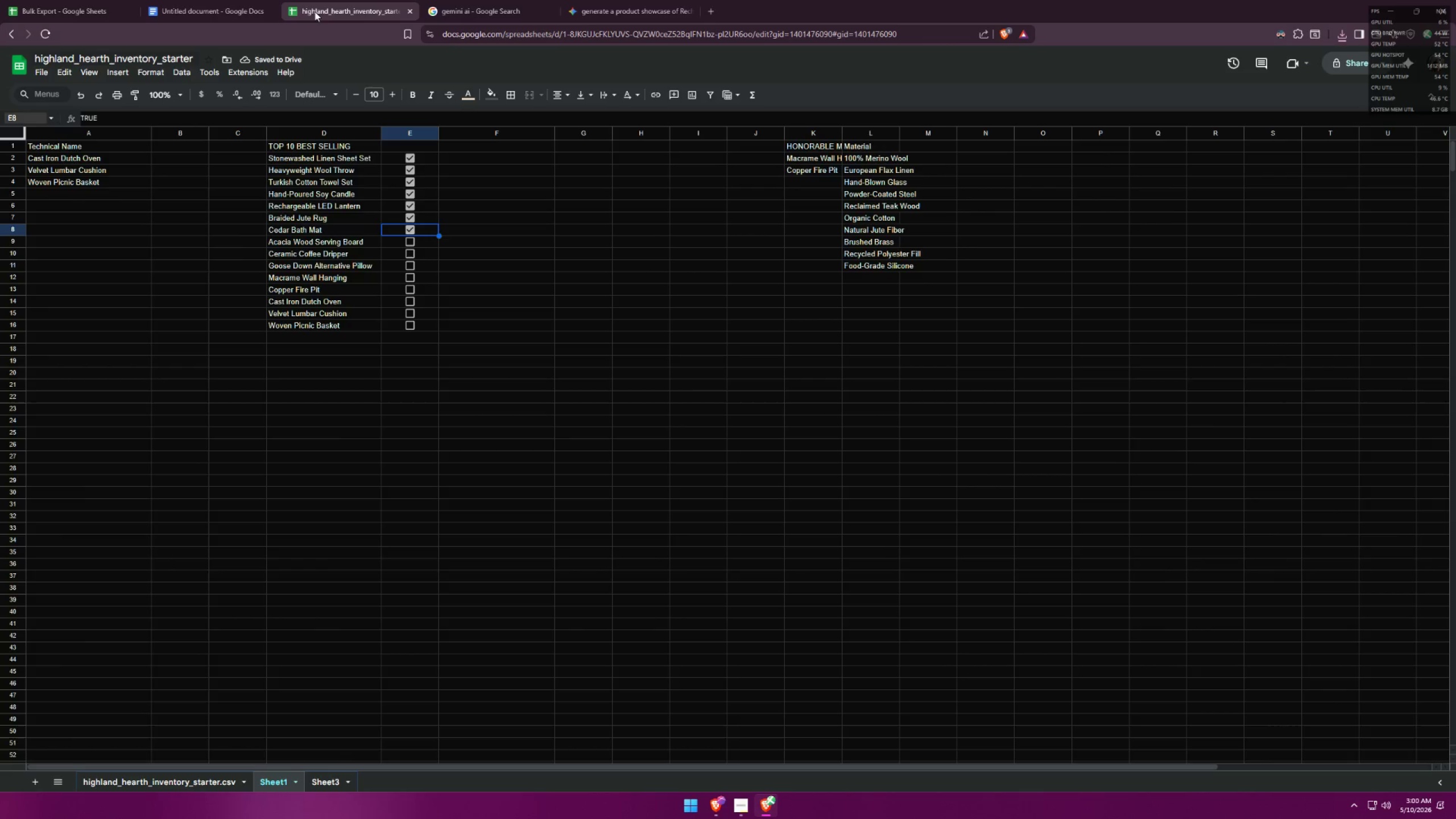 
double_click([615, 0])
 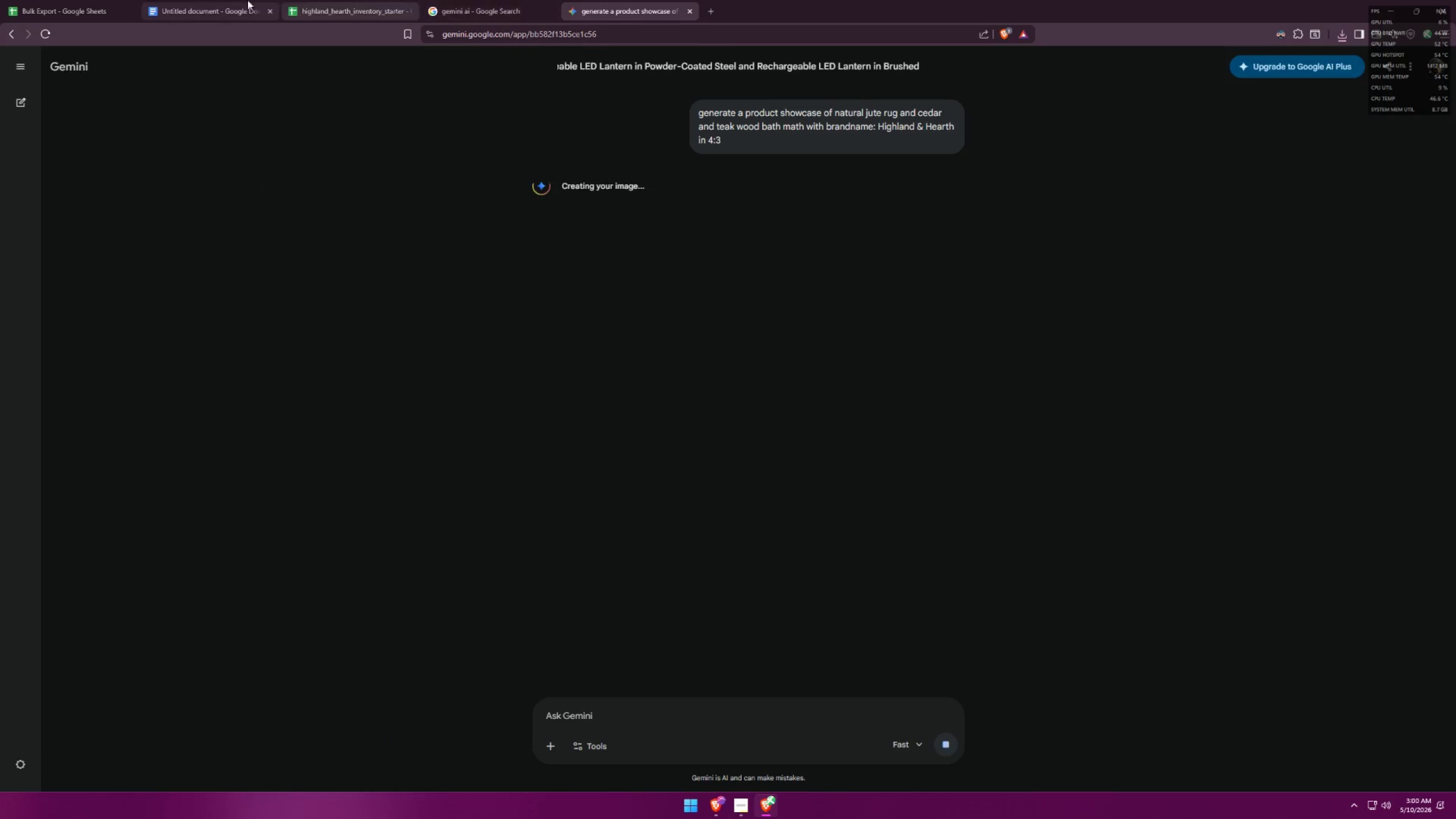 
left_click([198, 0])
 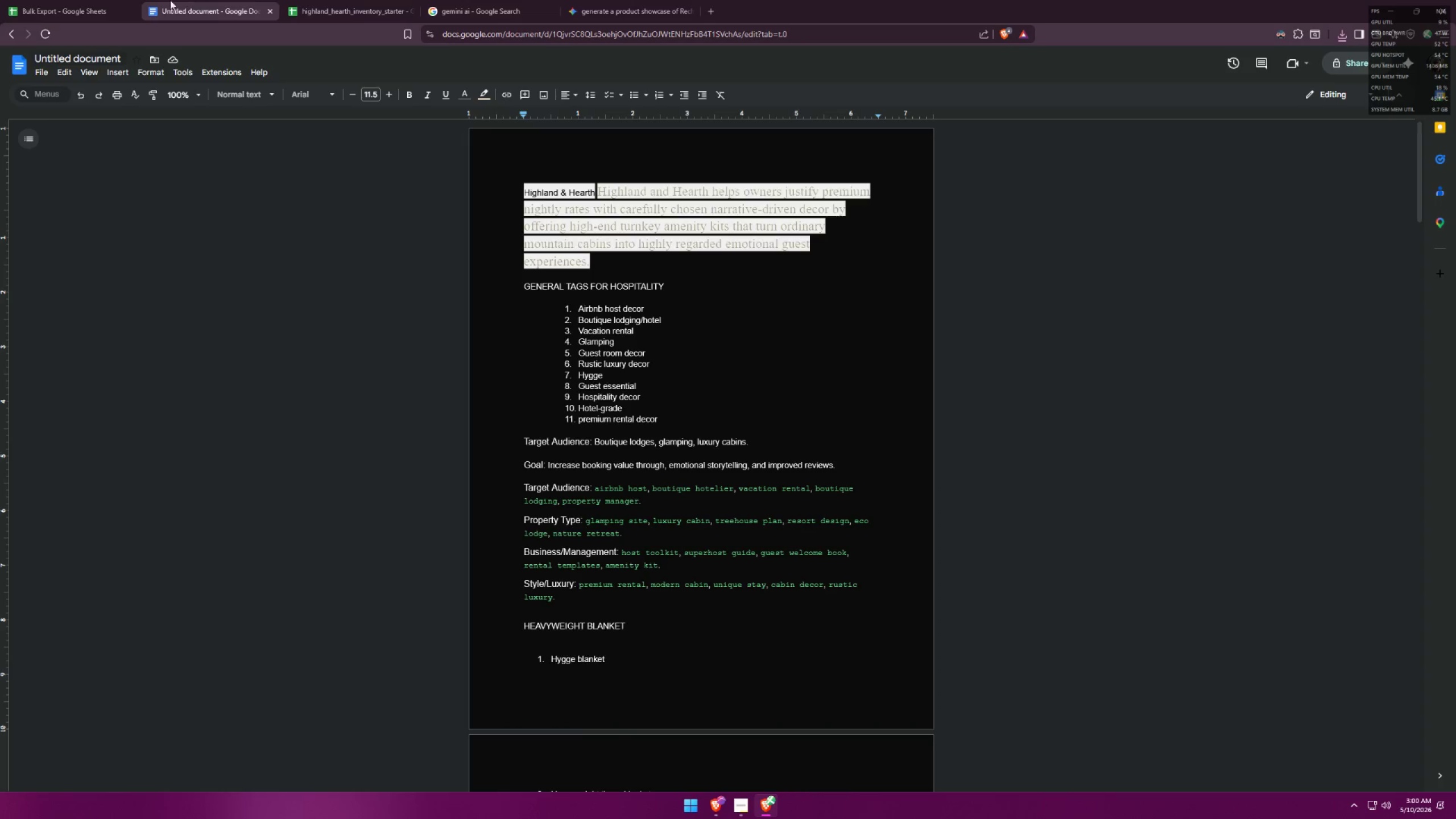 
left_click([35, 0])
 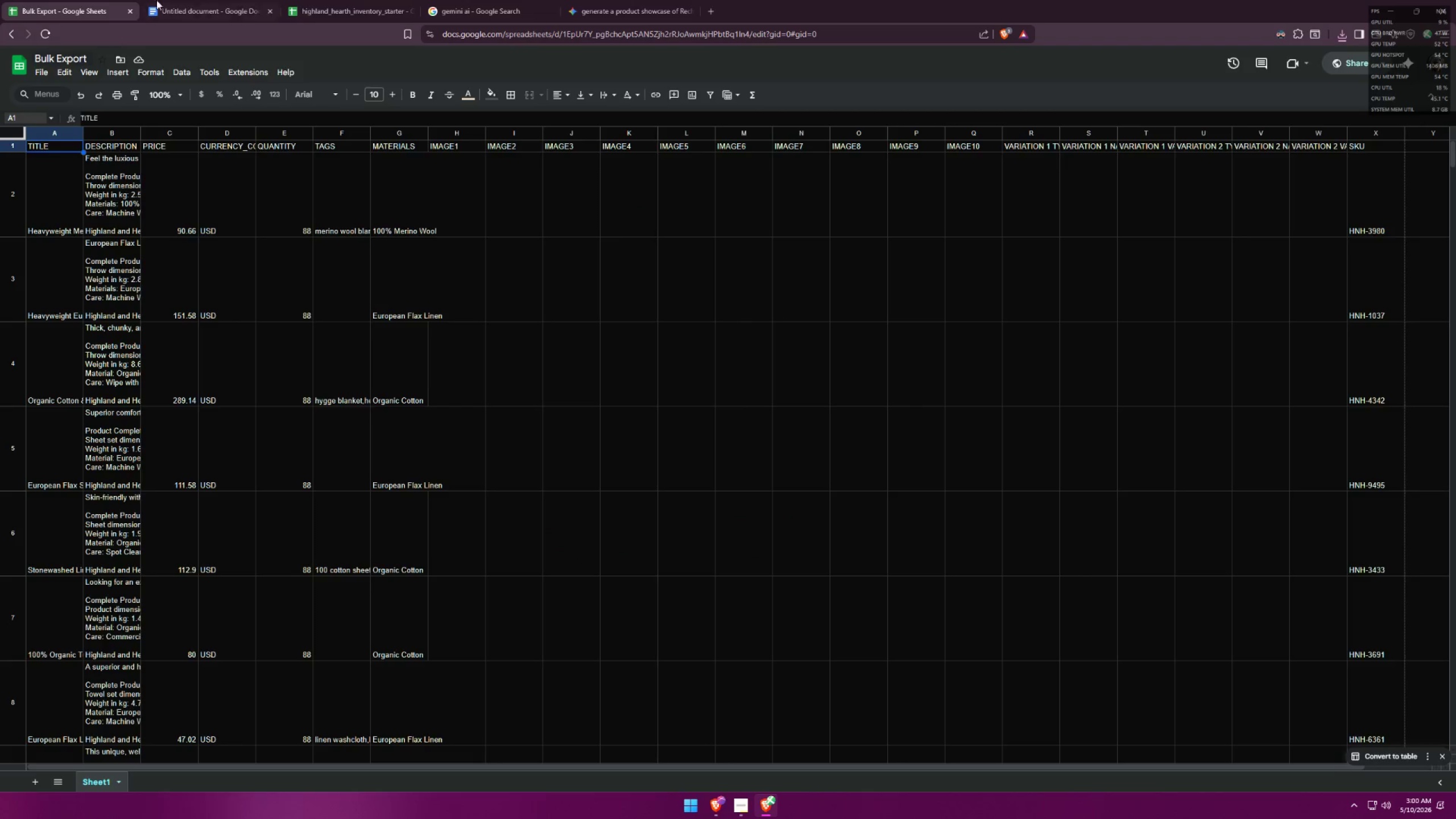 
double_click([285, 0])
 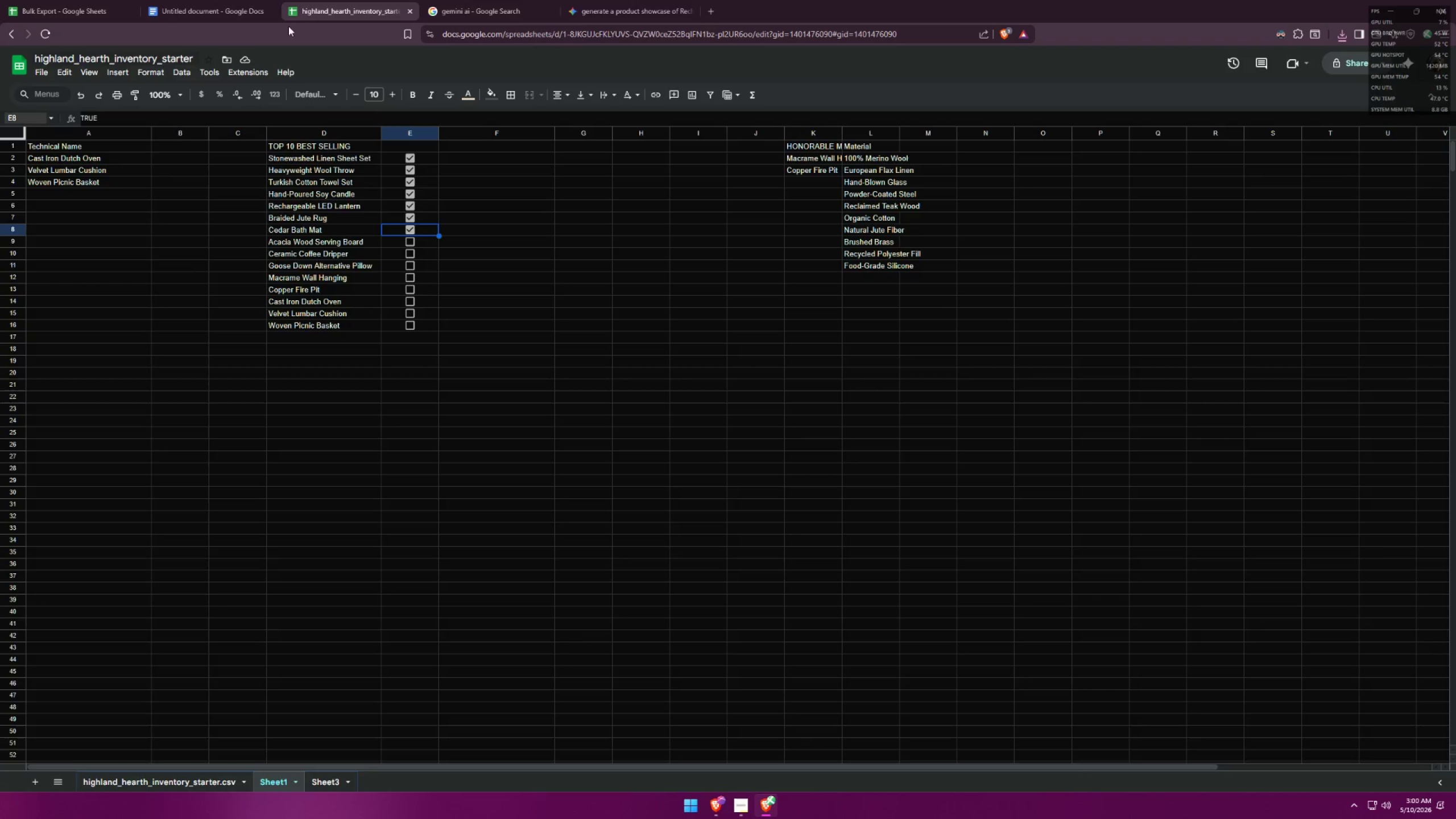 
left_click([322, 782])
 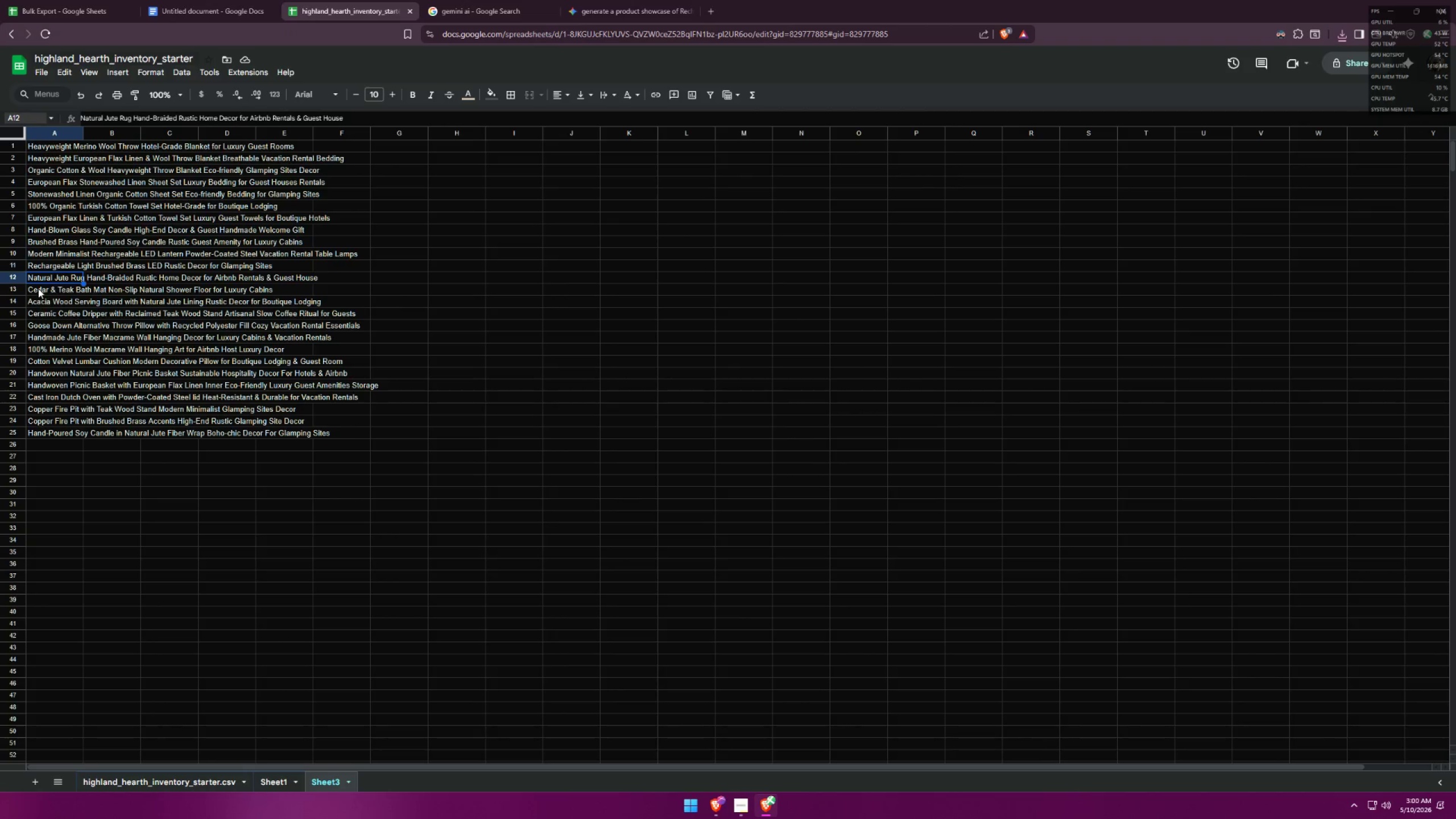 
double_click([42, 297])
 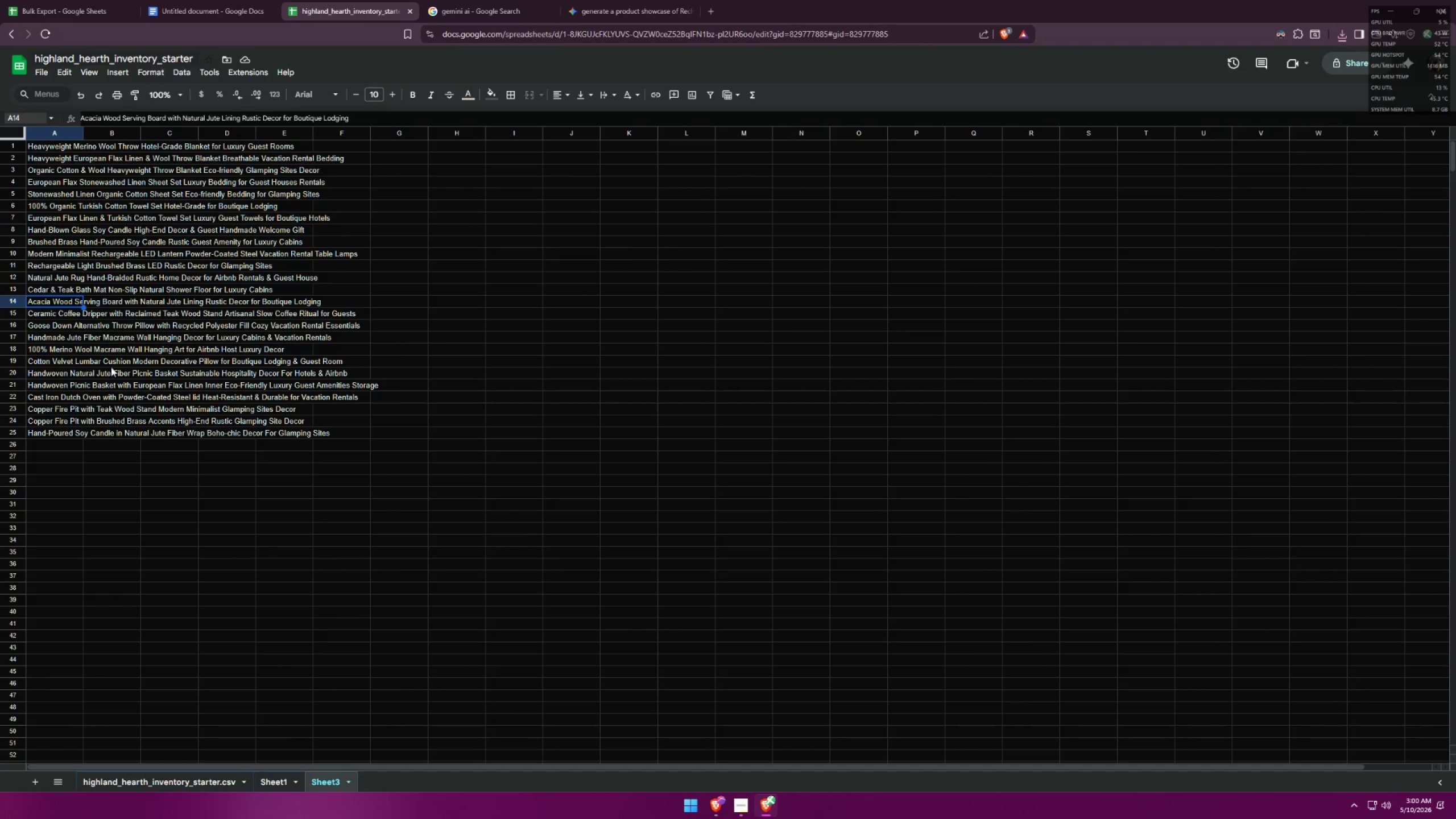 
left_click([609, 0])
 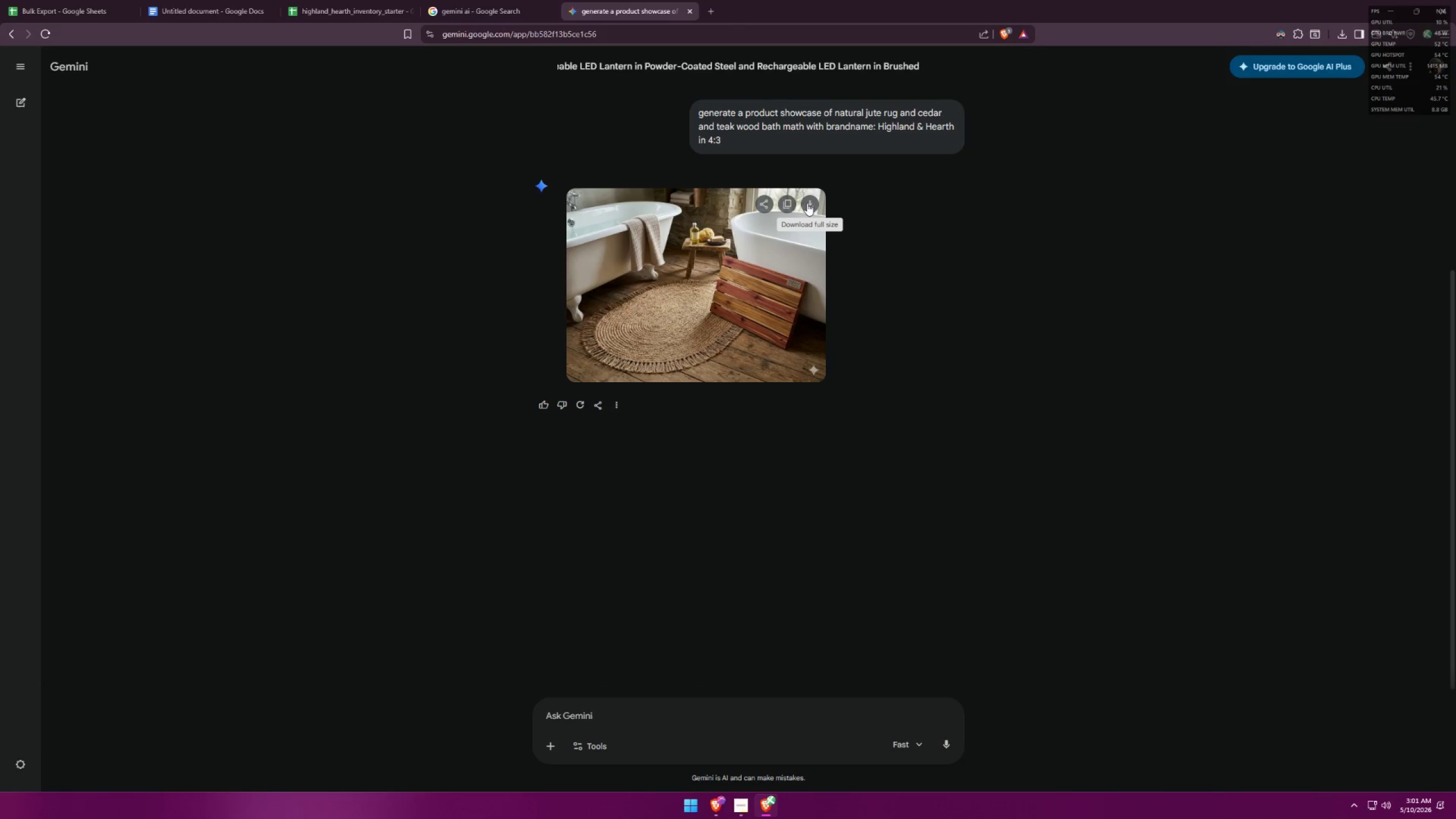 
left_click([776, 253])
 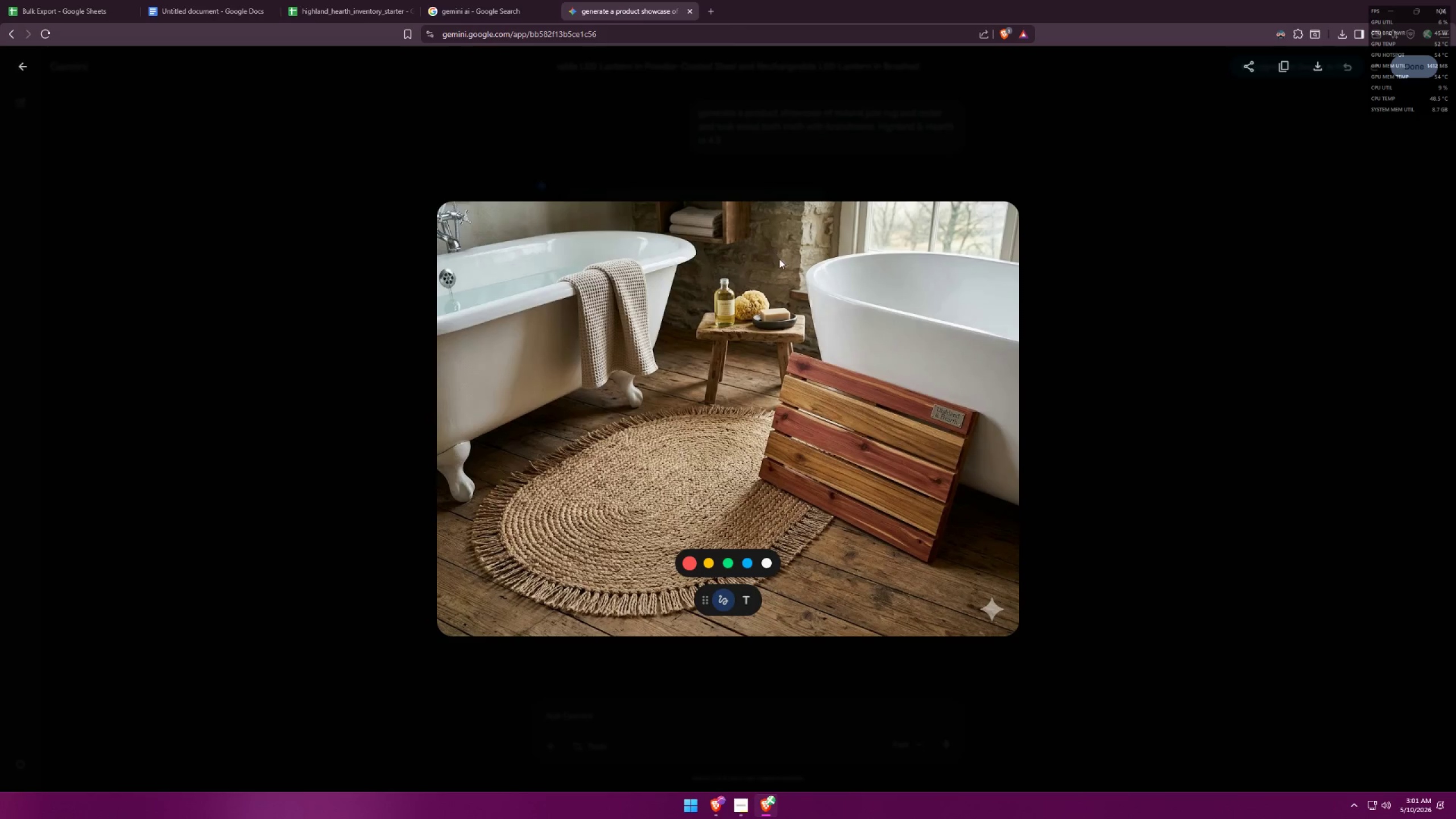 
left_click([934, 429])
 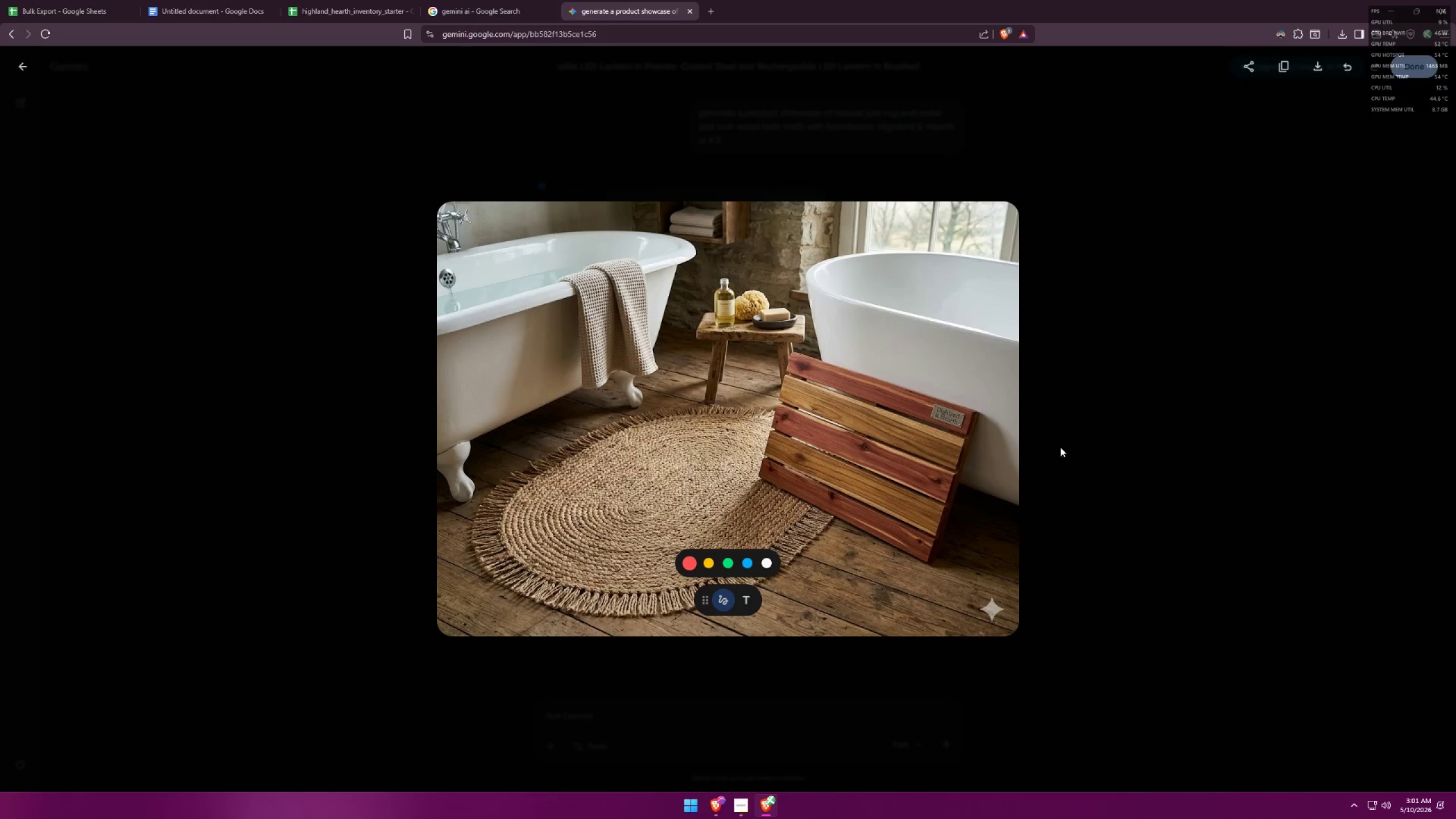 
left_click([1065, 444])
 